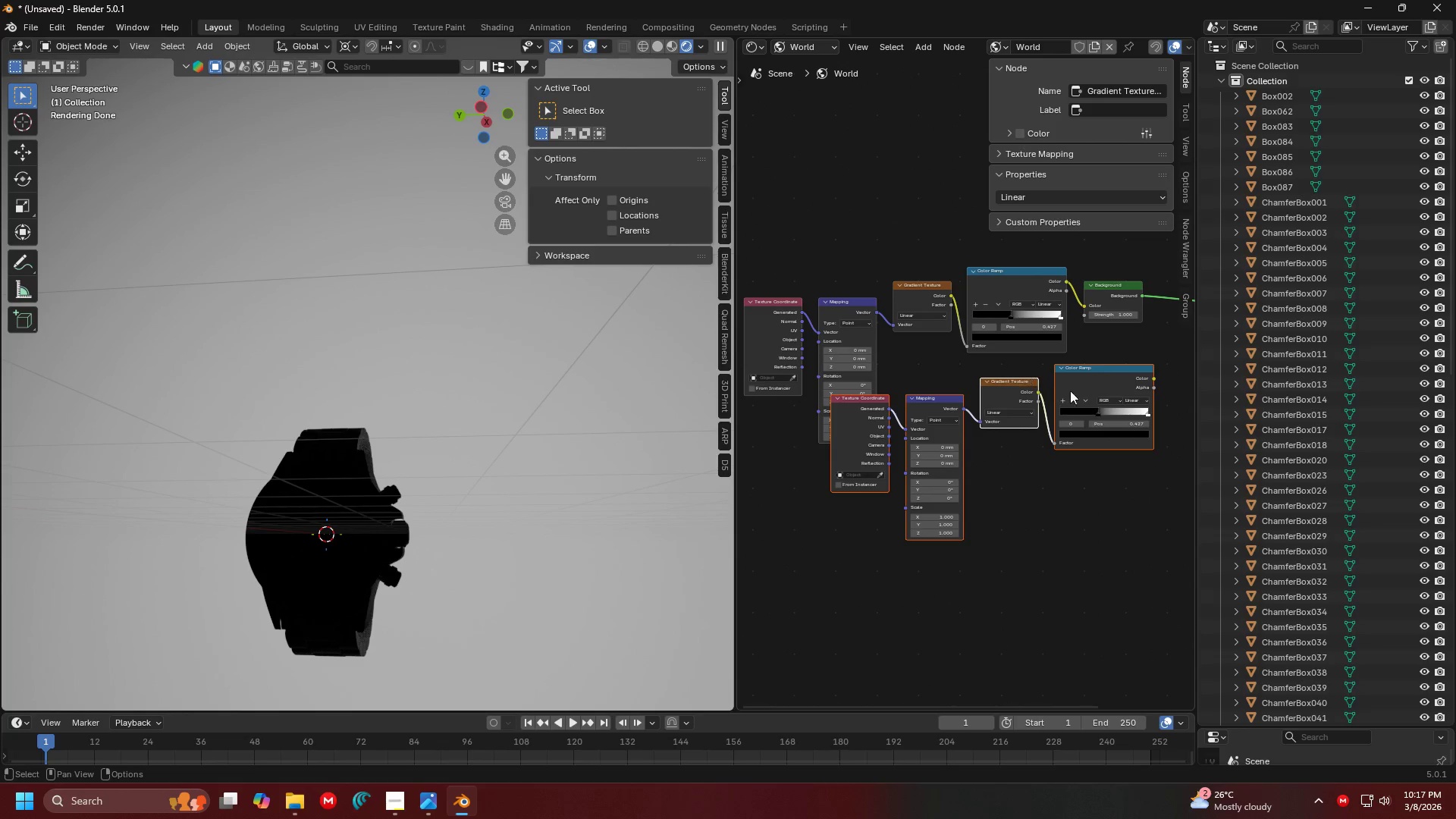 
left_click_drag(start_coordinate=[1085, 381], to_coordinate=[985, 477])
 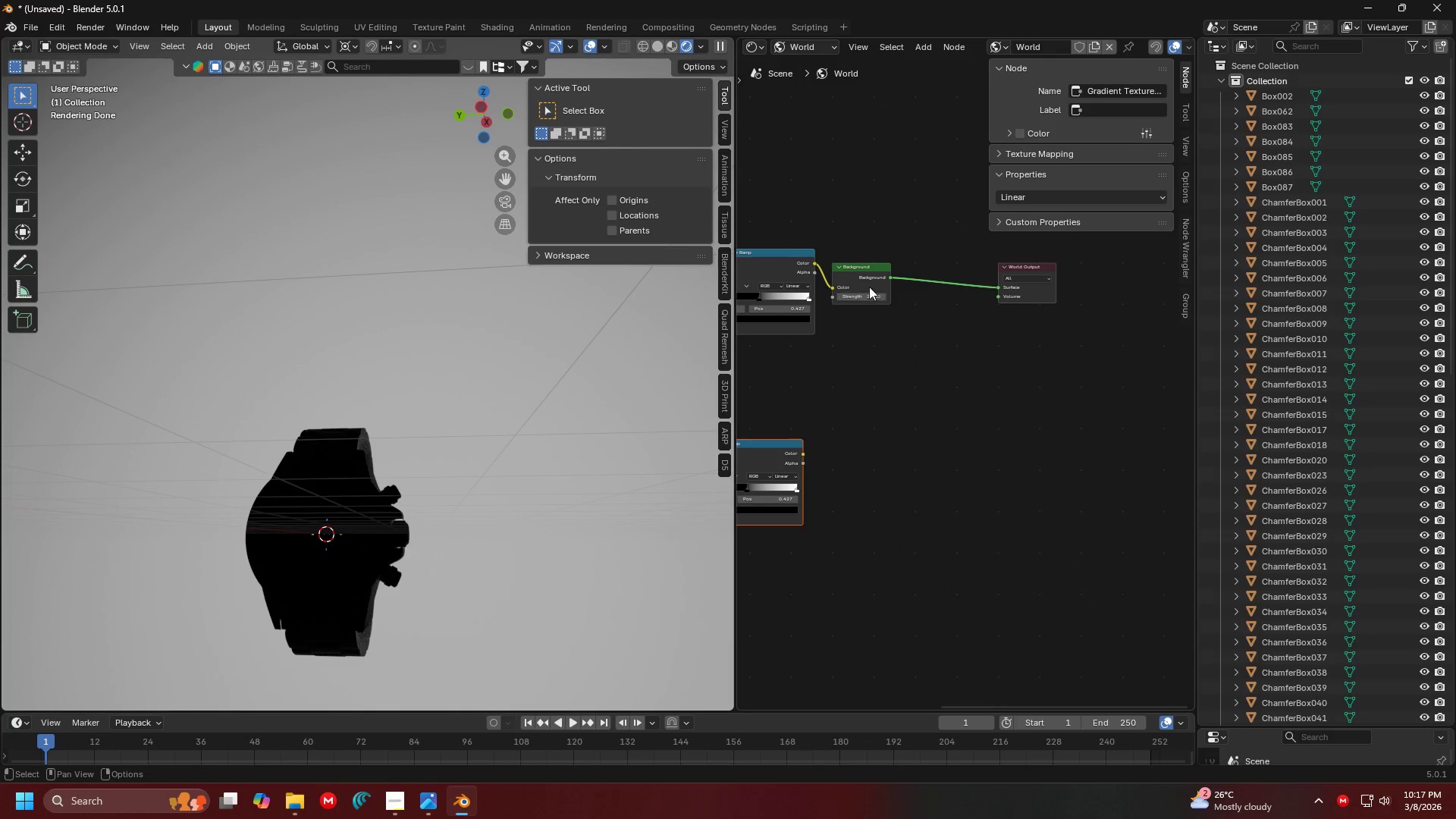 
left_click_drag(start_coordinate=[861, 275], to_coordinate=[959, 374])
 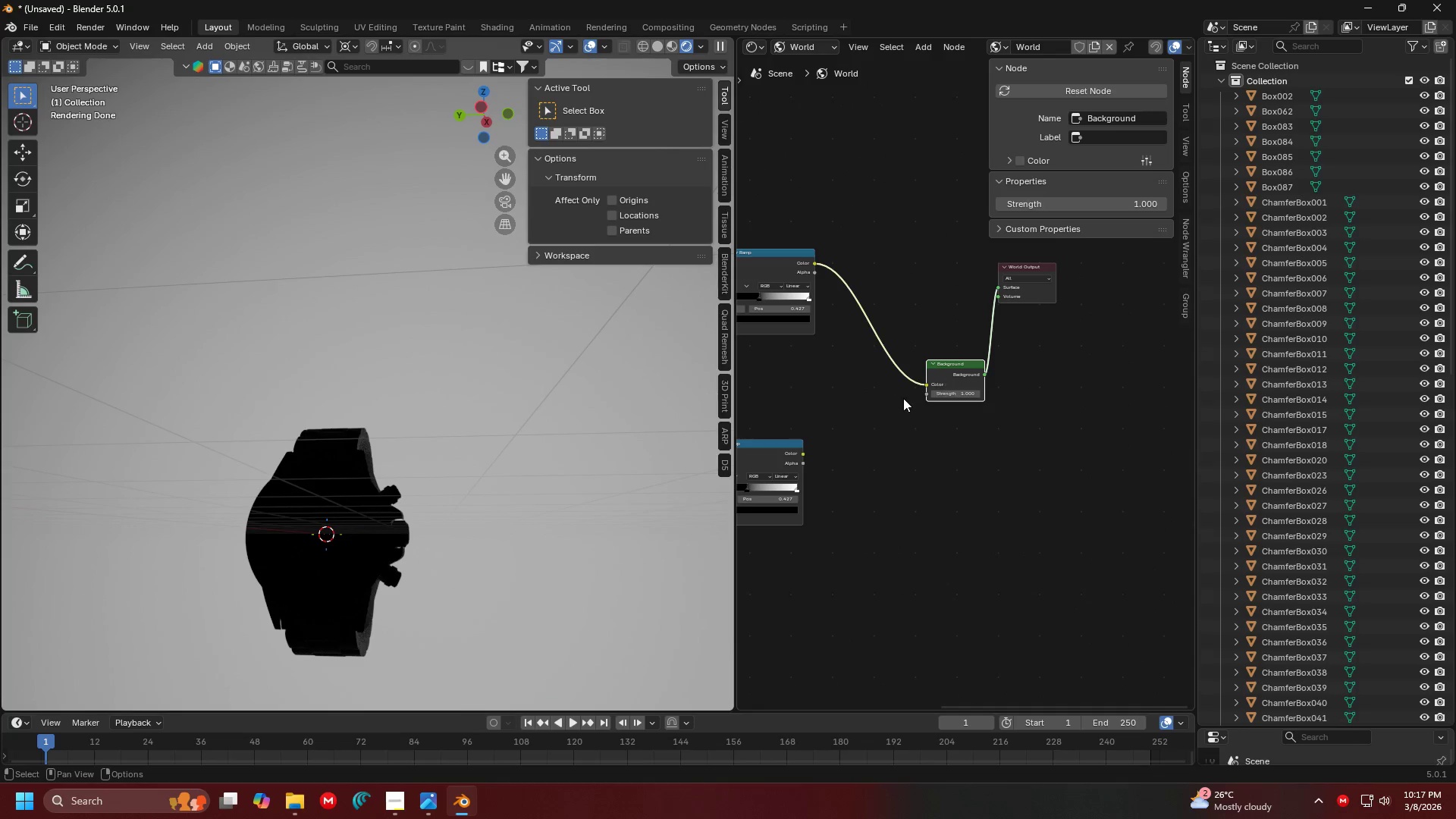 
left_click([900, 399])
 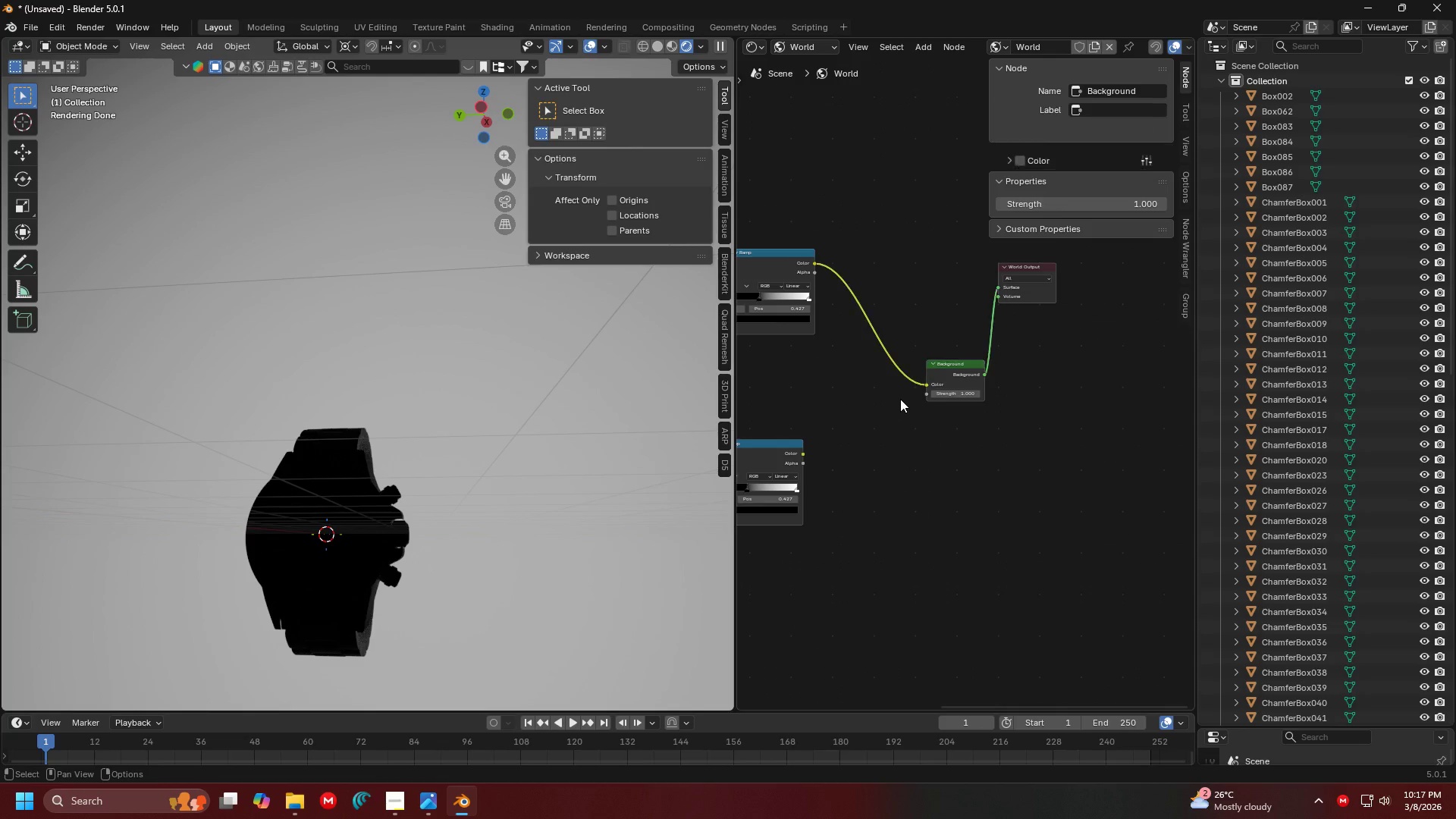 
key(Shift+ShiftLeft)
 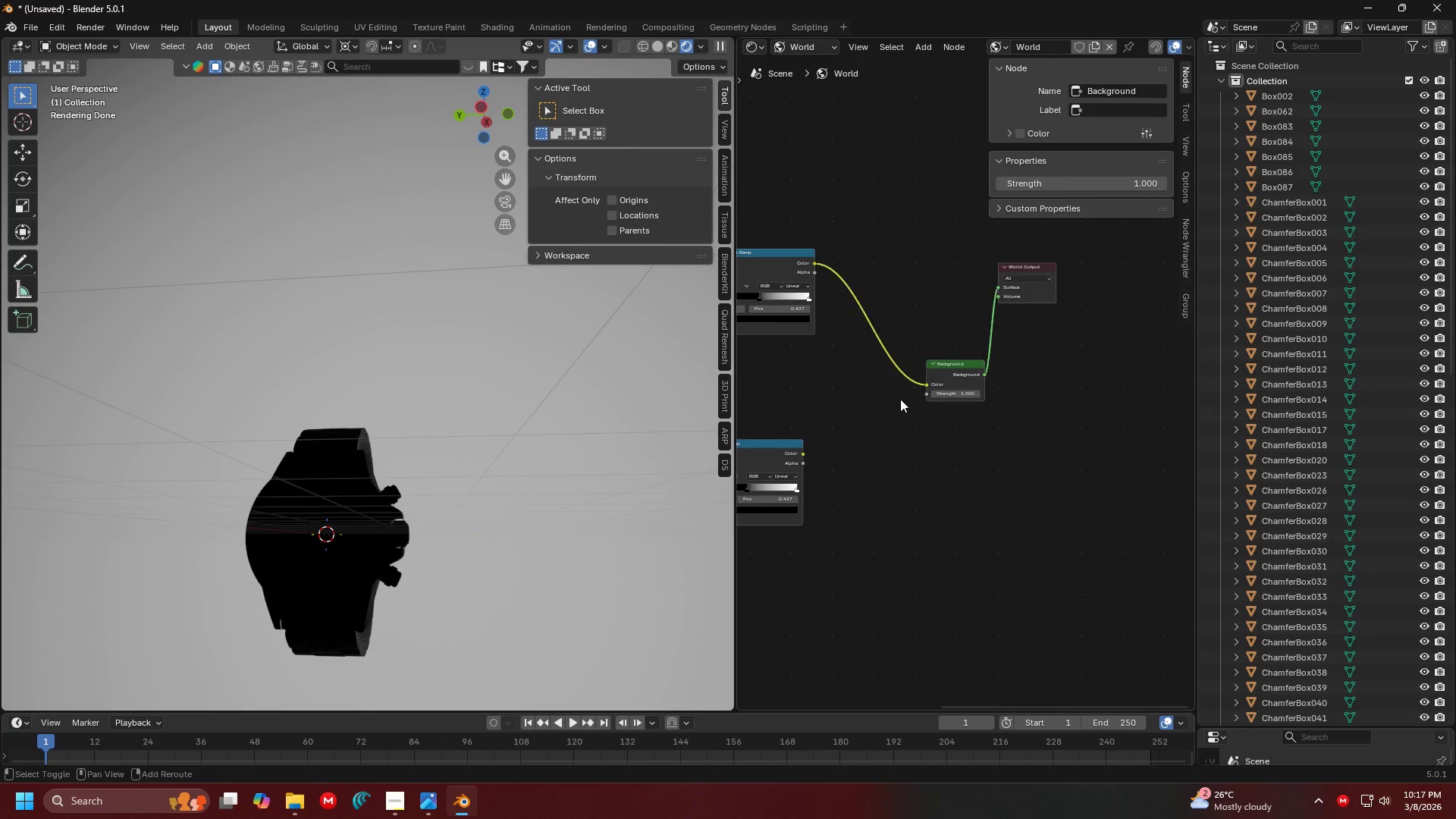 
key(Shift+A)
 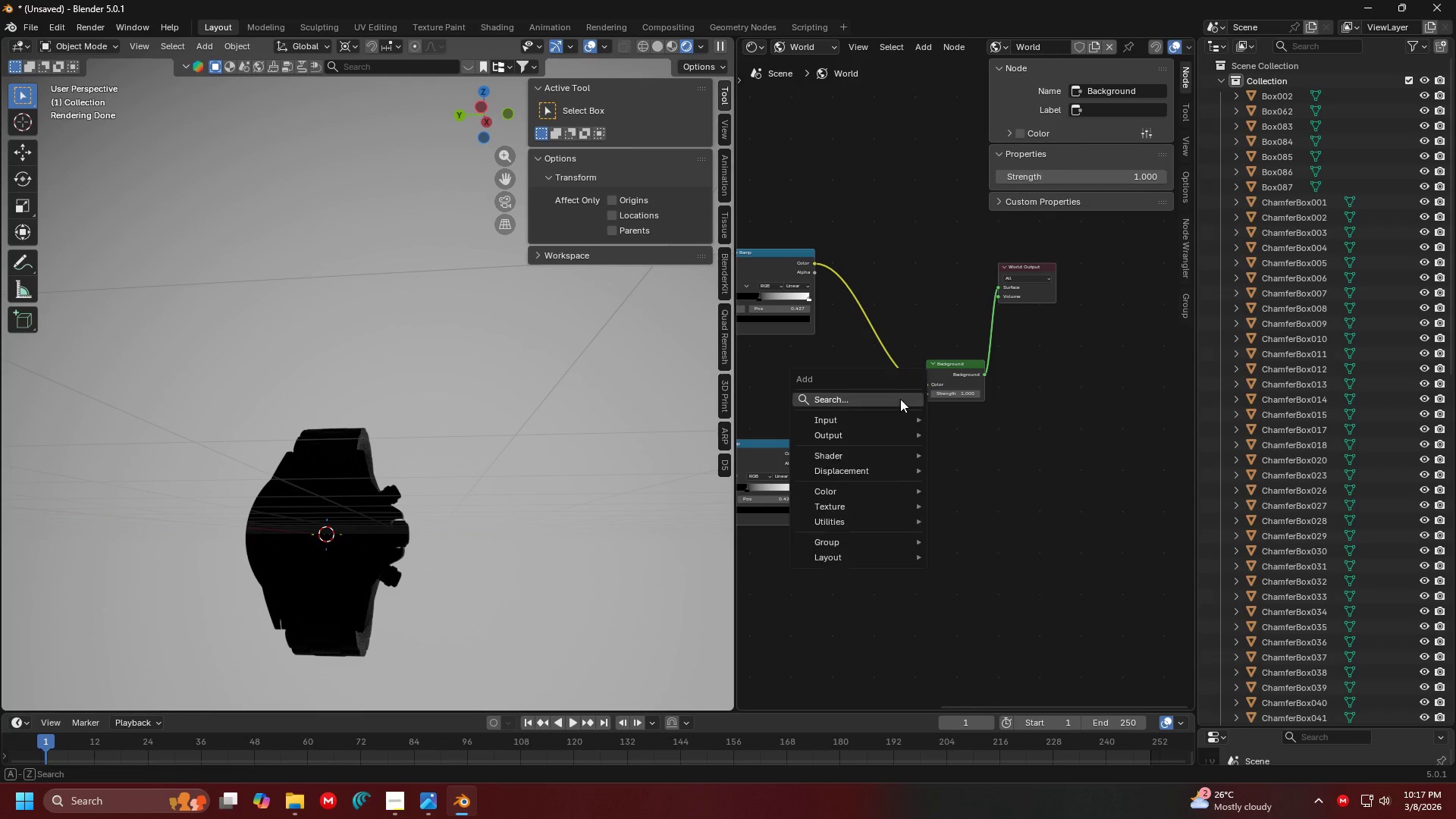 
double_click([900, 399])
 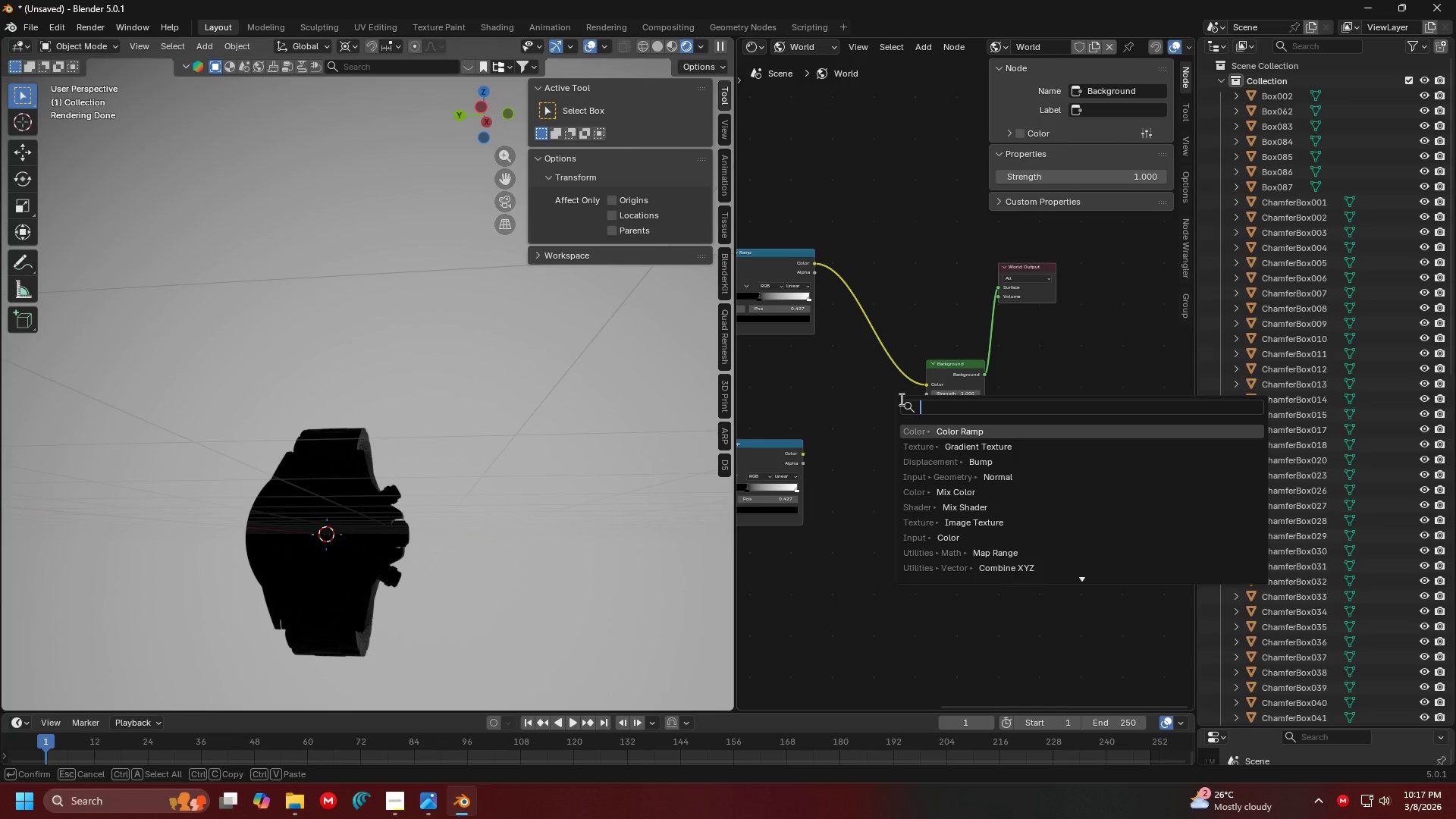 
type(mix co)
 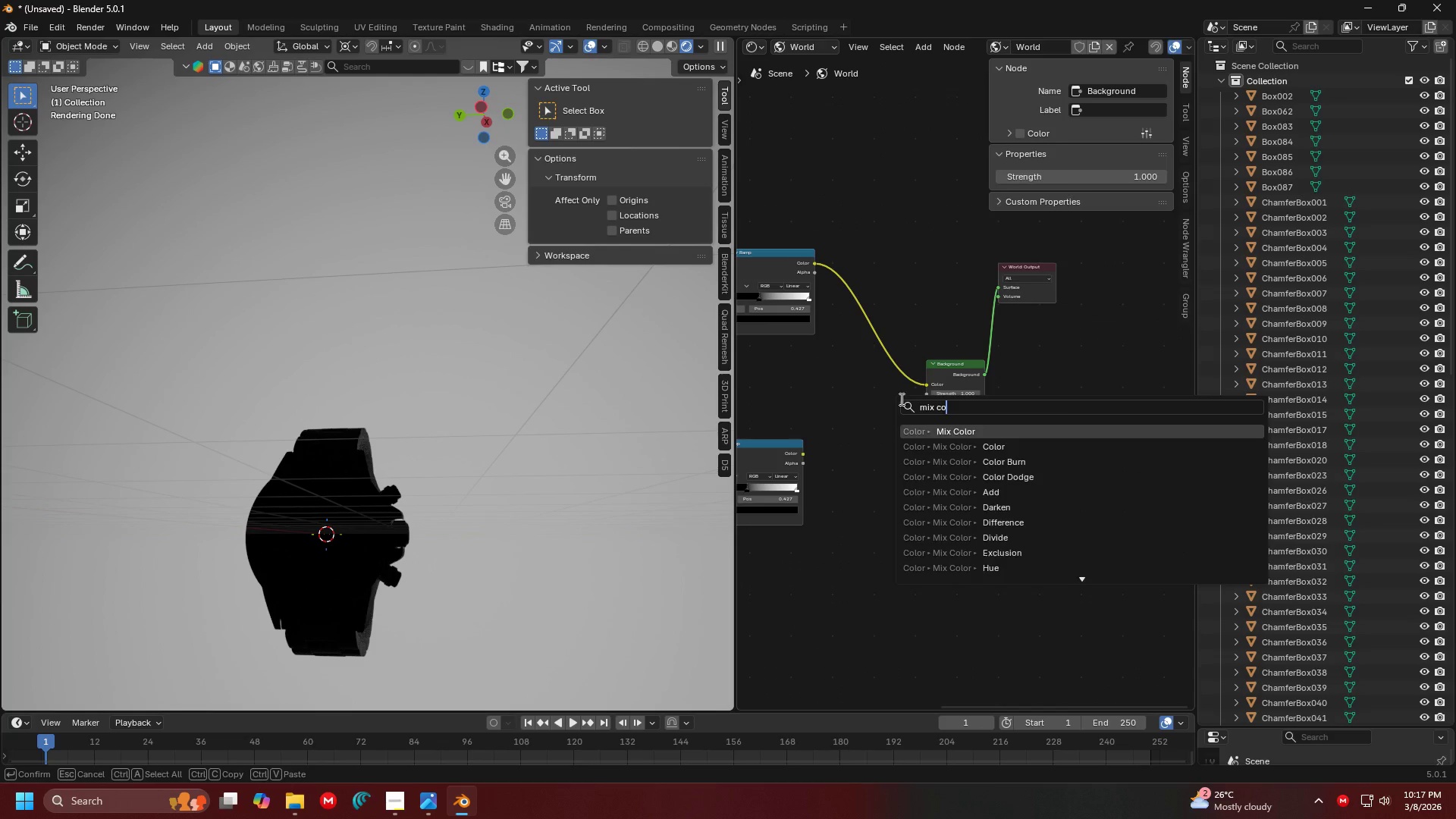 
key(Enter)
 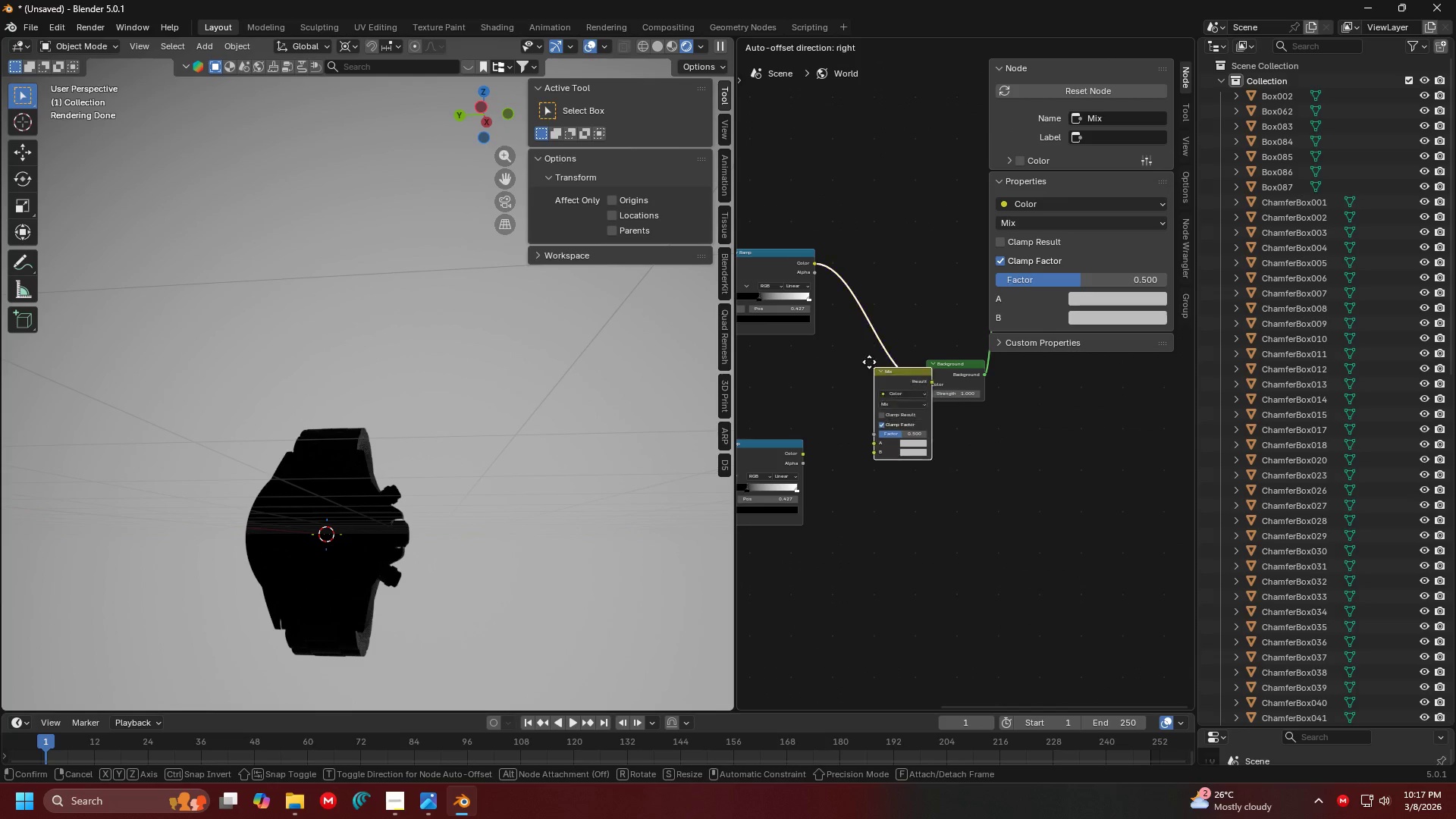 
left_click([827, 306])
 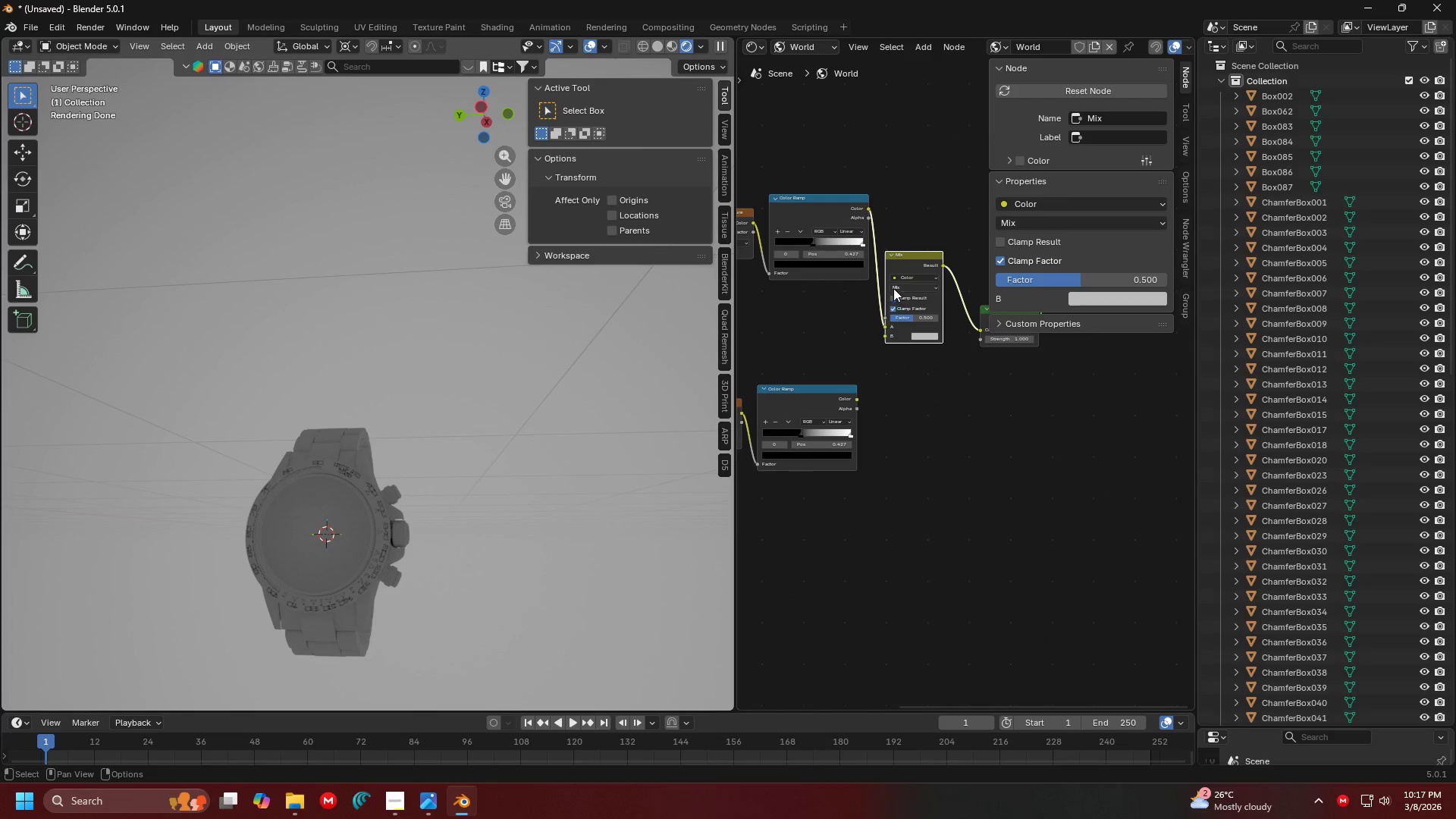 
left_click_drag(start_coordinate=[908, 270], to_coordinate=[915, 302])
 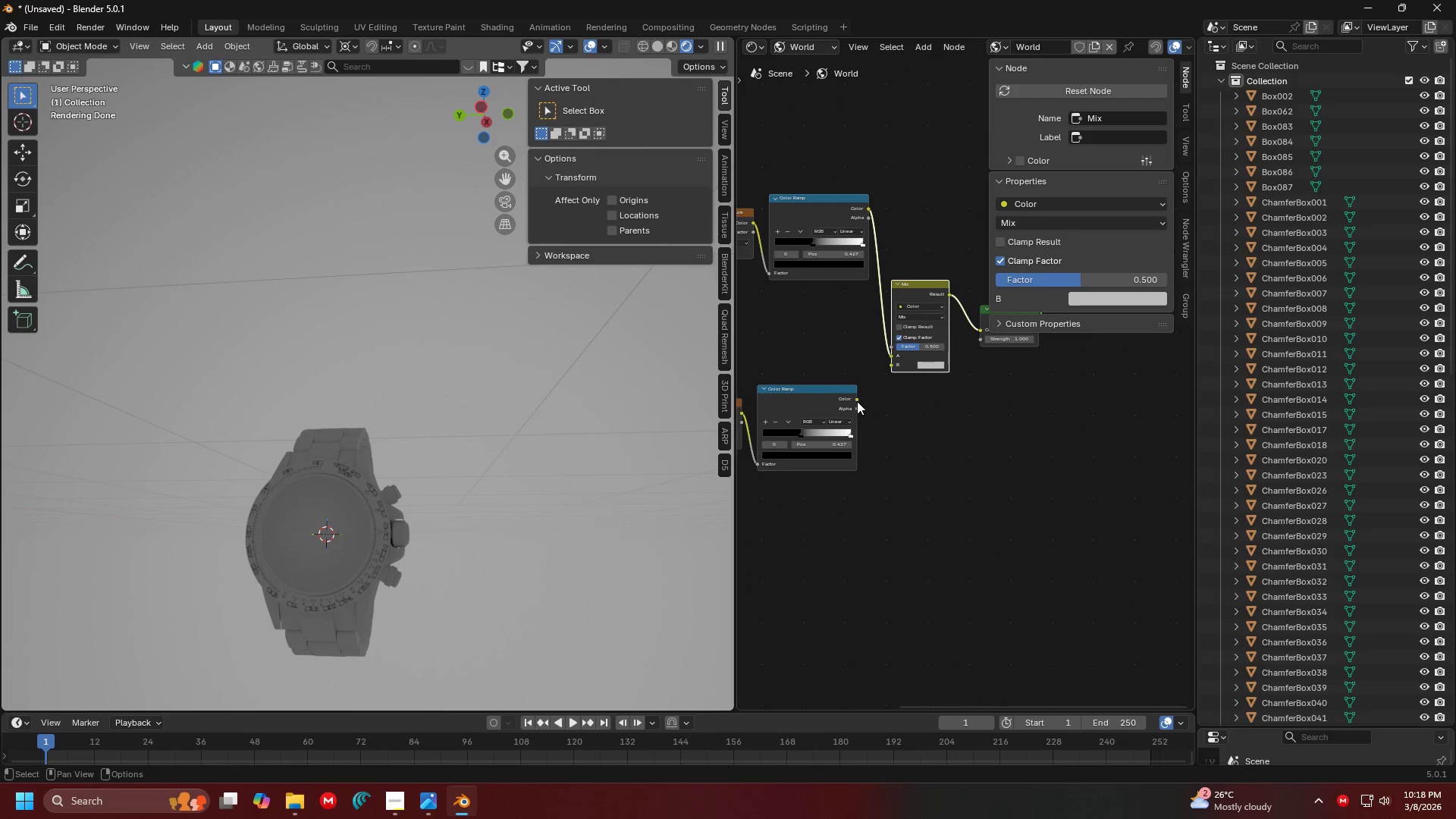 
left_click_drag(start_coordinate=[857, 397], to_coordinate=[886, 366])
 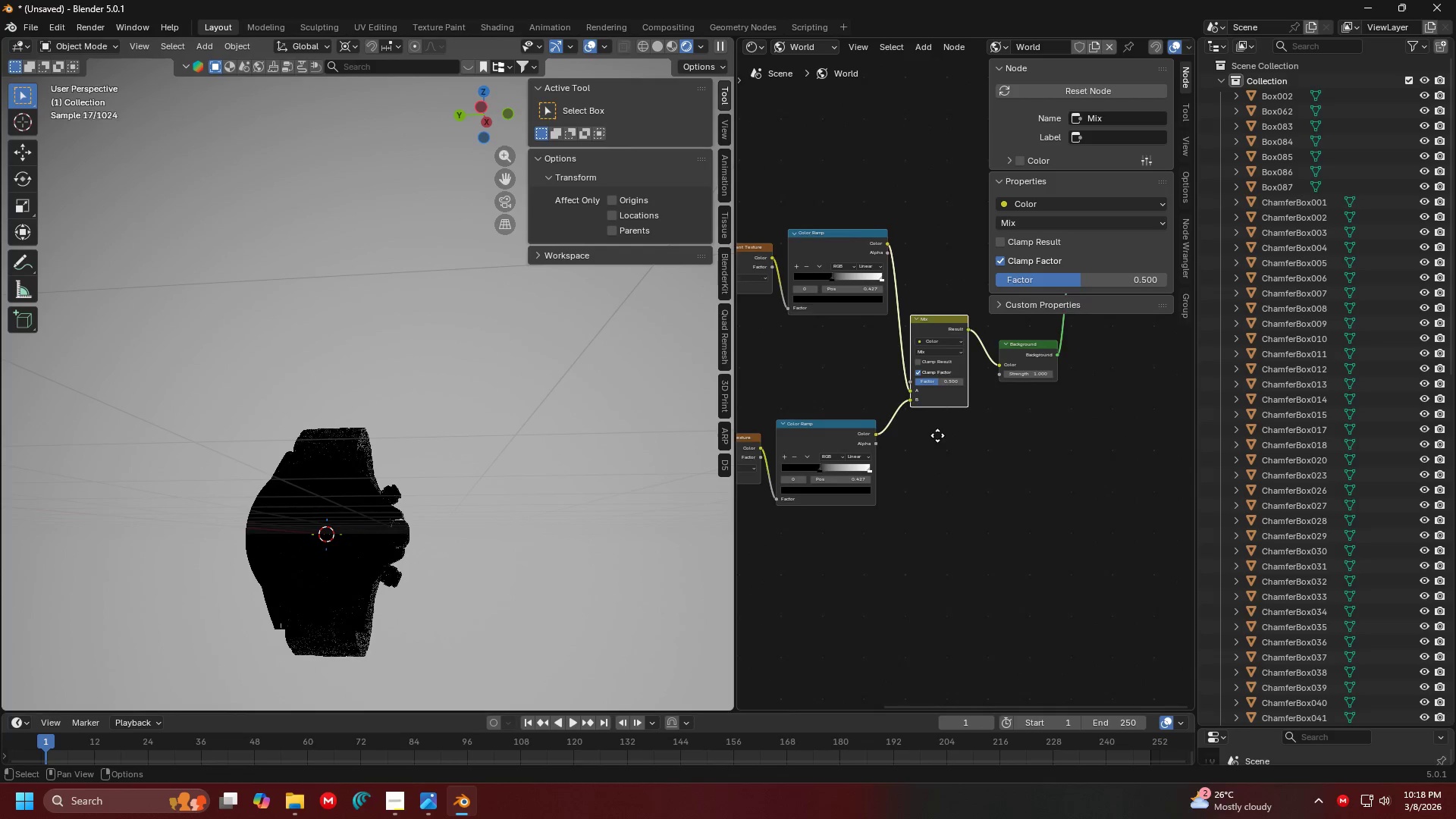 
scroll: coordinate [983, 519], scroll_direction: up, amount: 10.0
 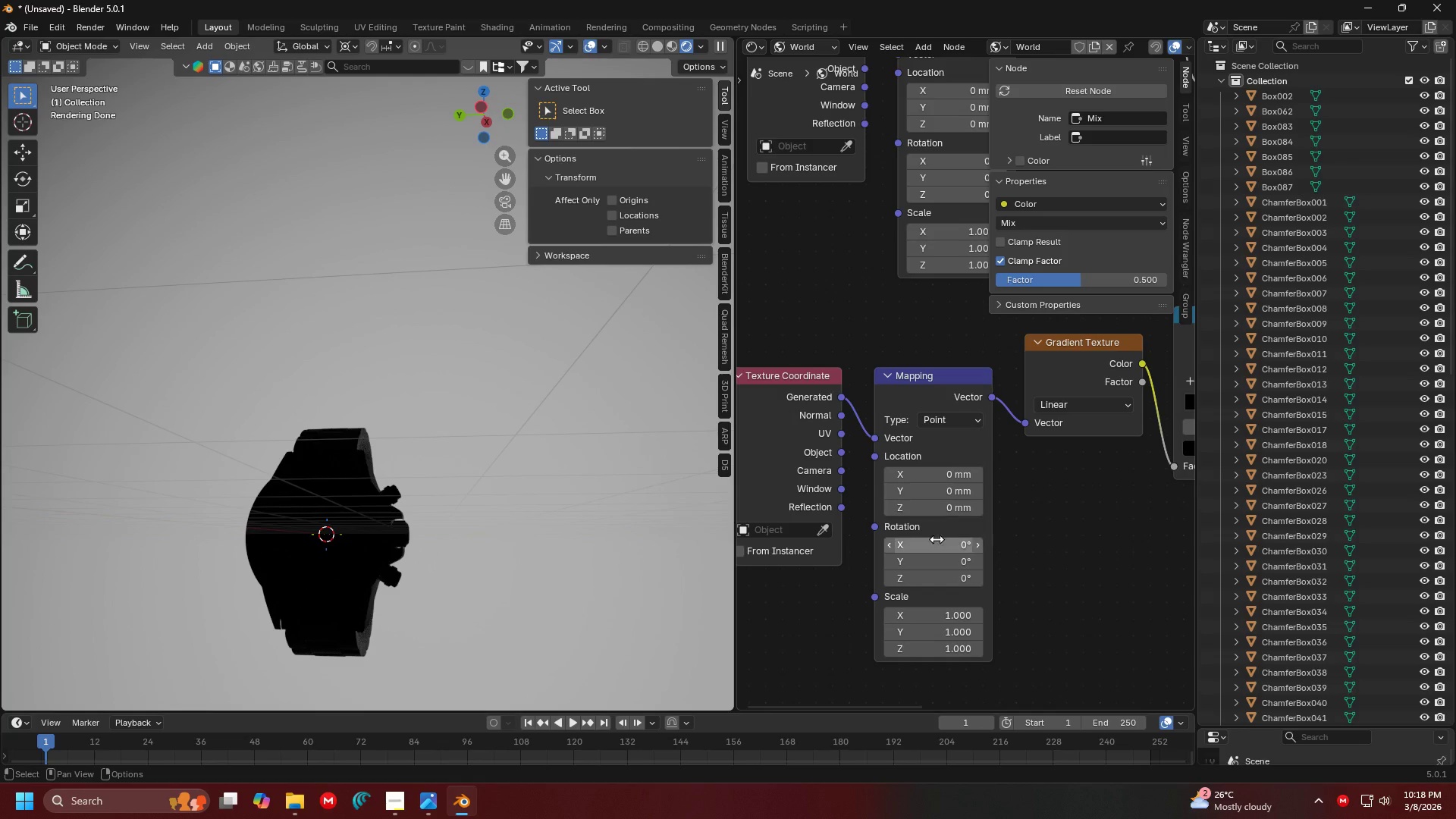 
left_click([939, 575])
 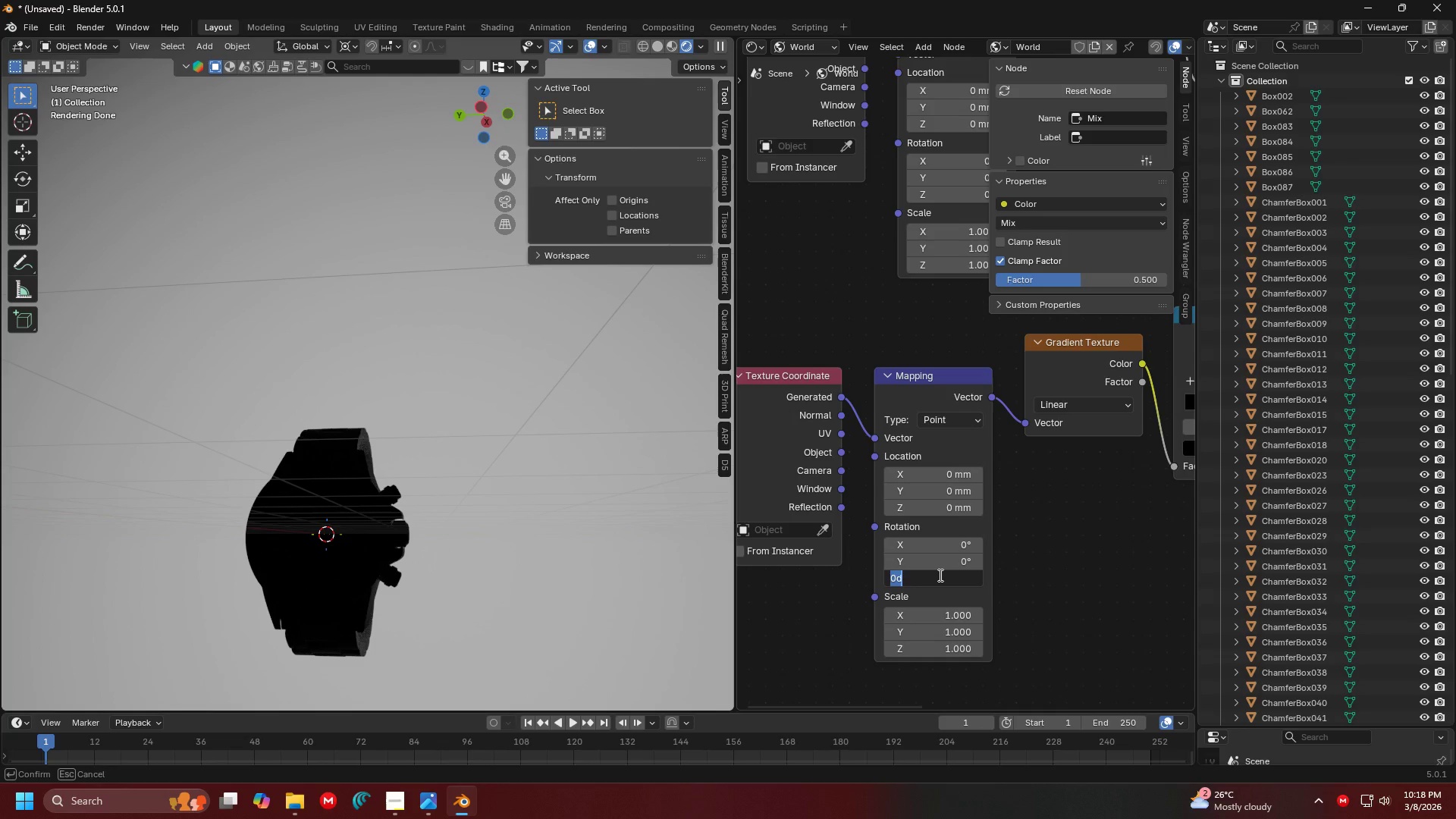 
type(90)
 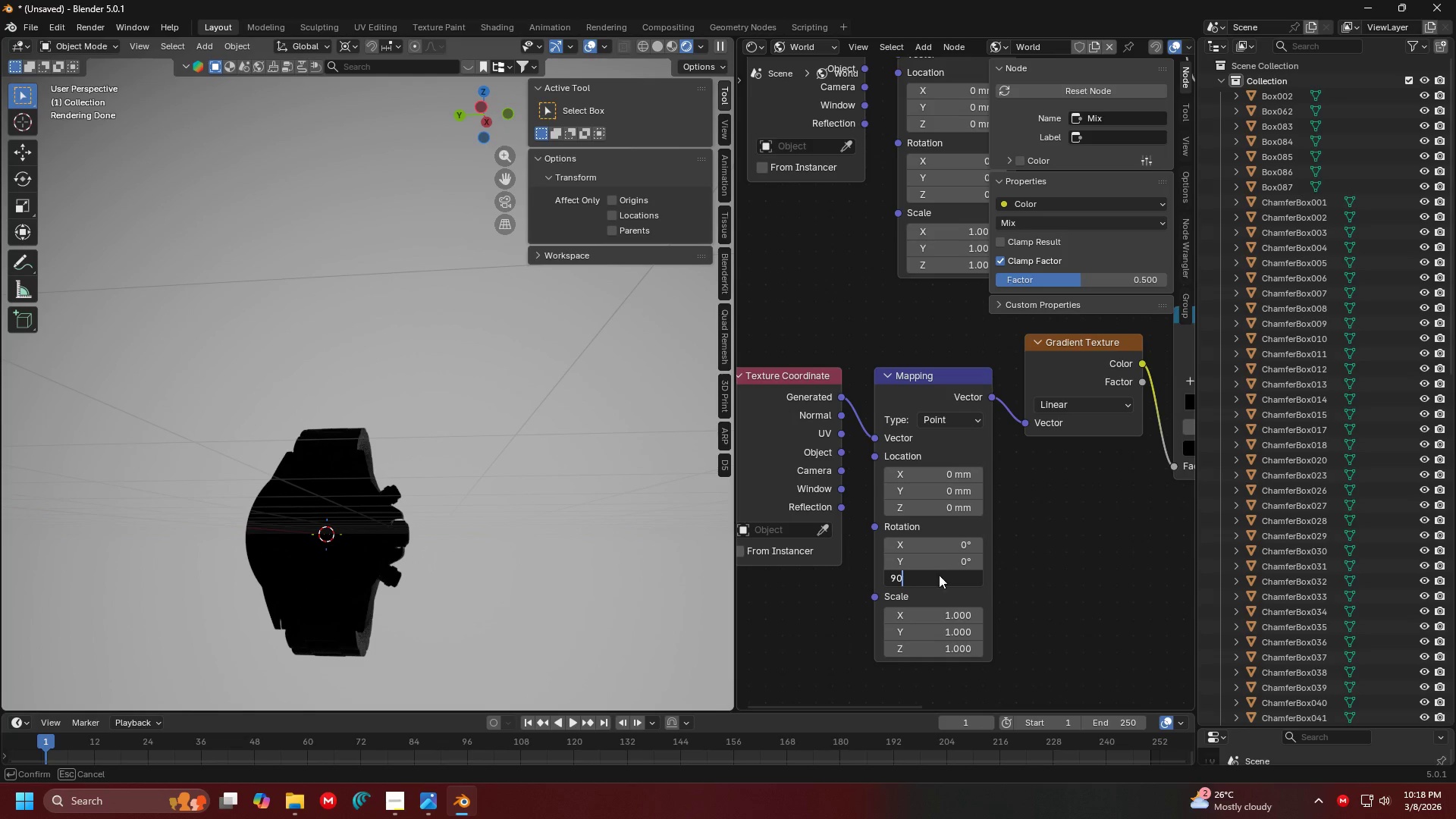 
key(Enter)
 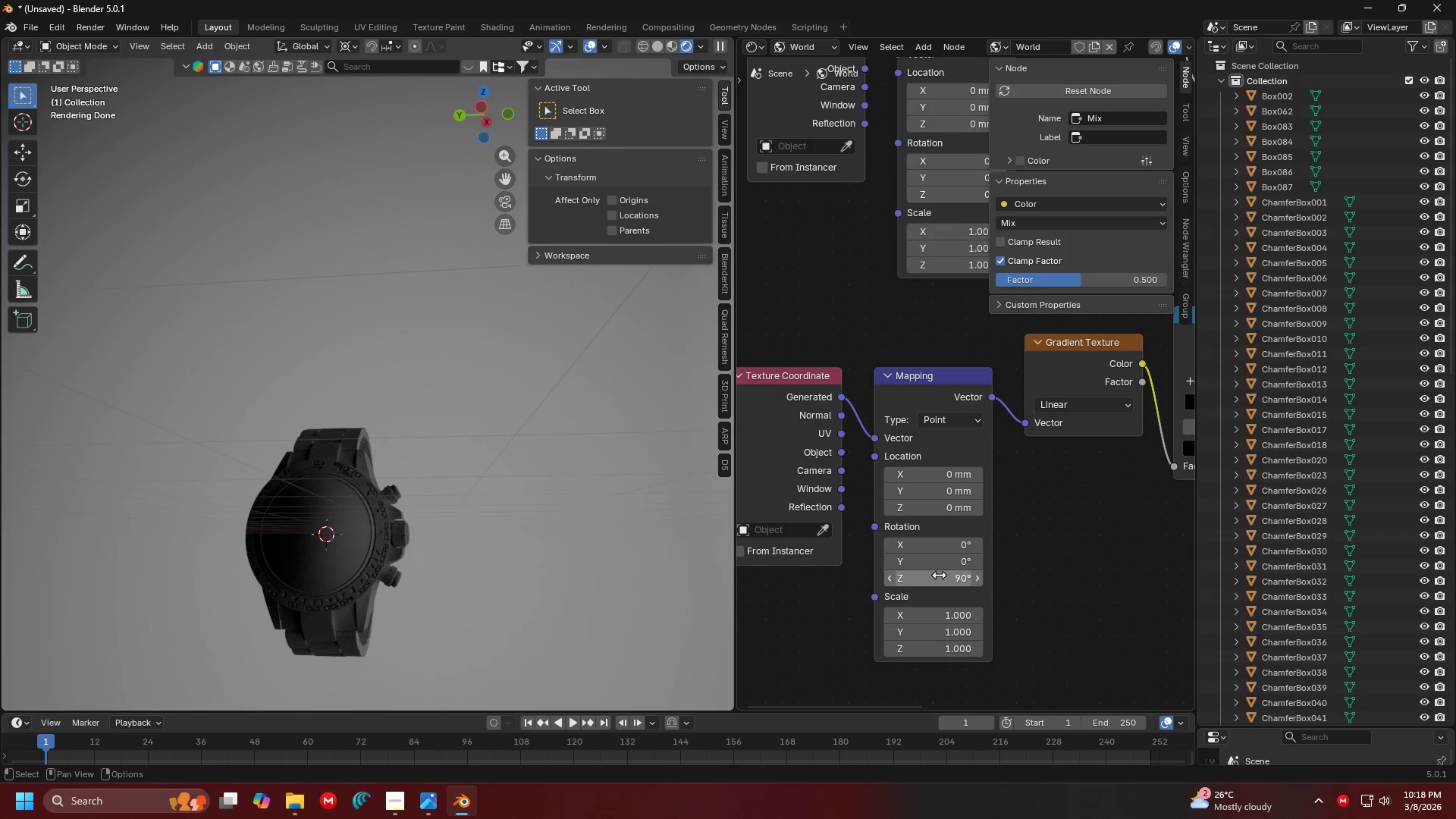 
scroll: coordinate [355, 419], scroll_direction: down, amount: 7.0
 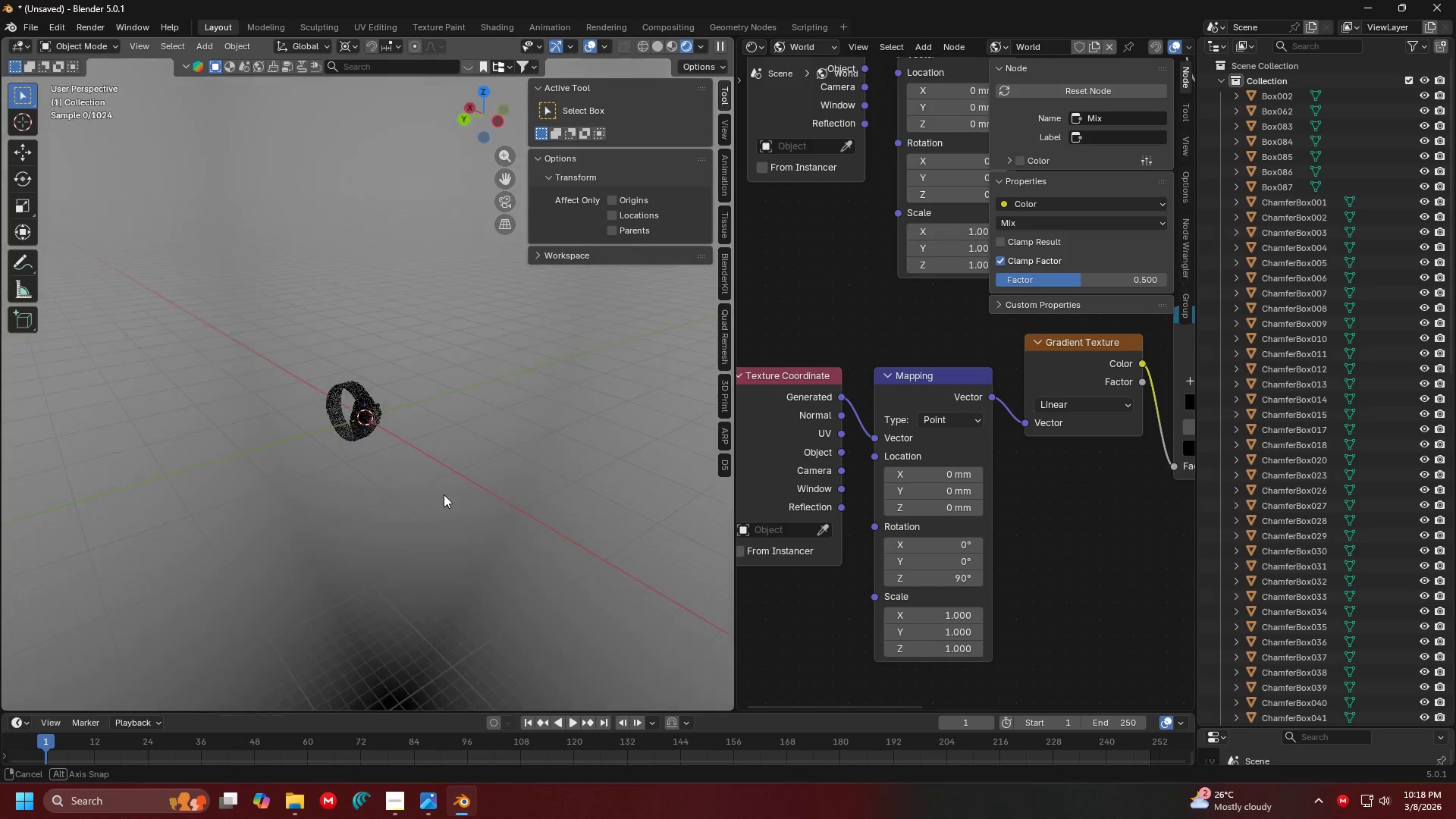 
key(Shift+ShiftLeft)
 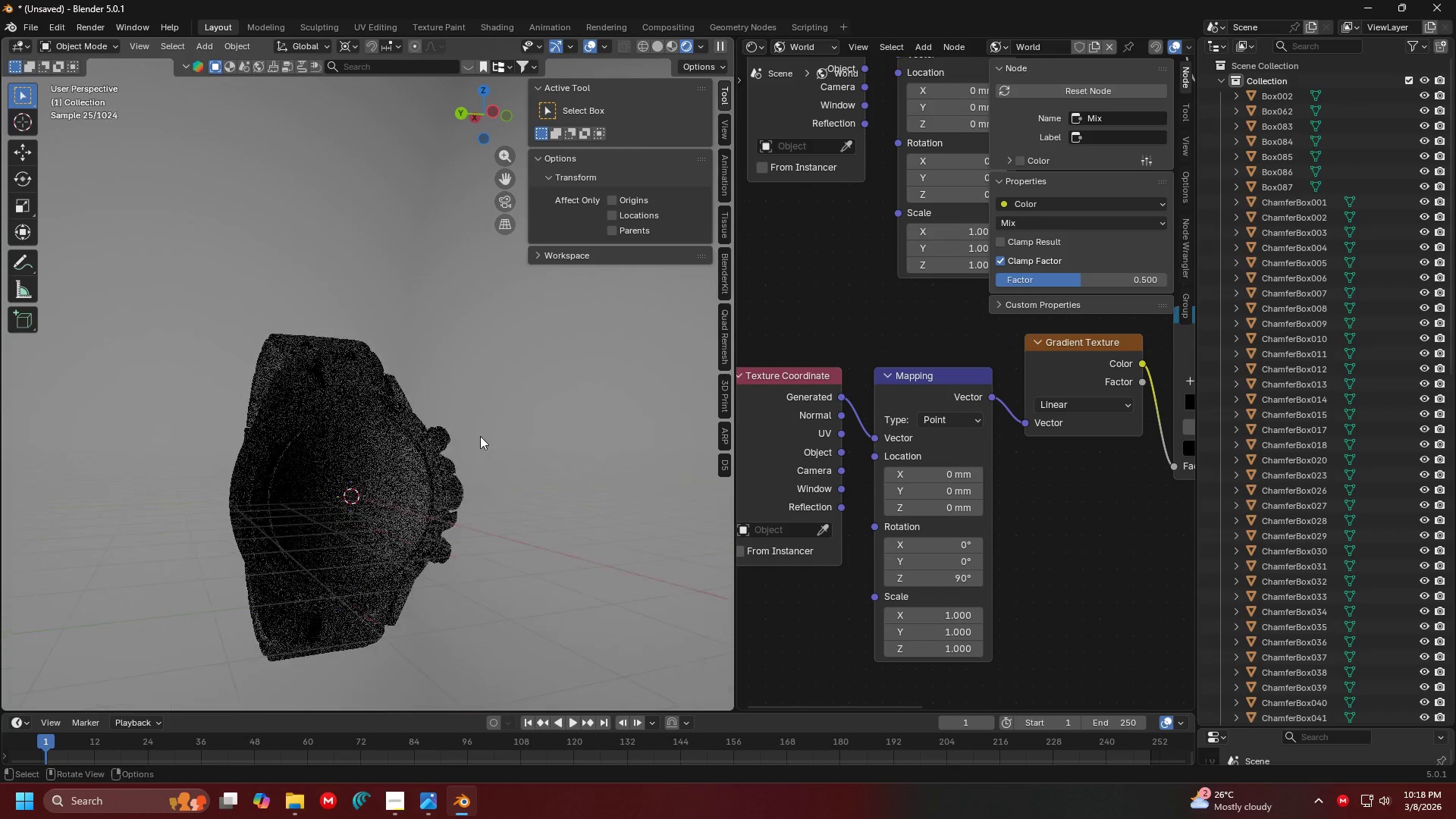 
scroll: coordinate [440, 474], scroll_direction: up, amount: 11.0
 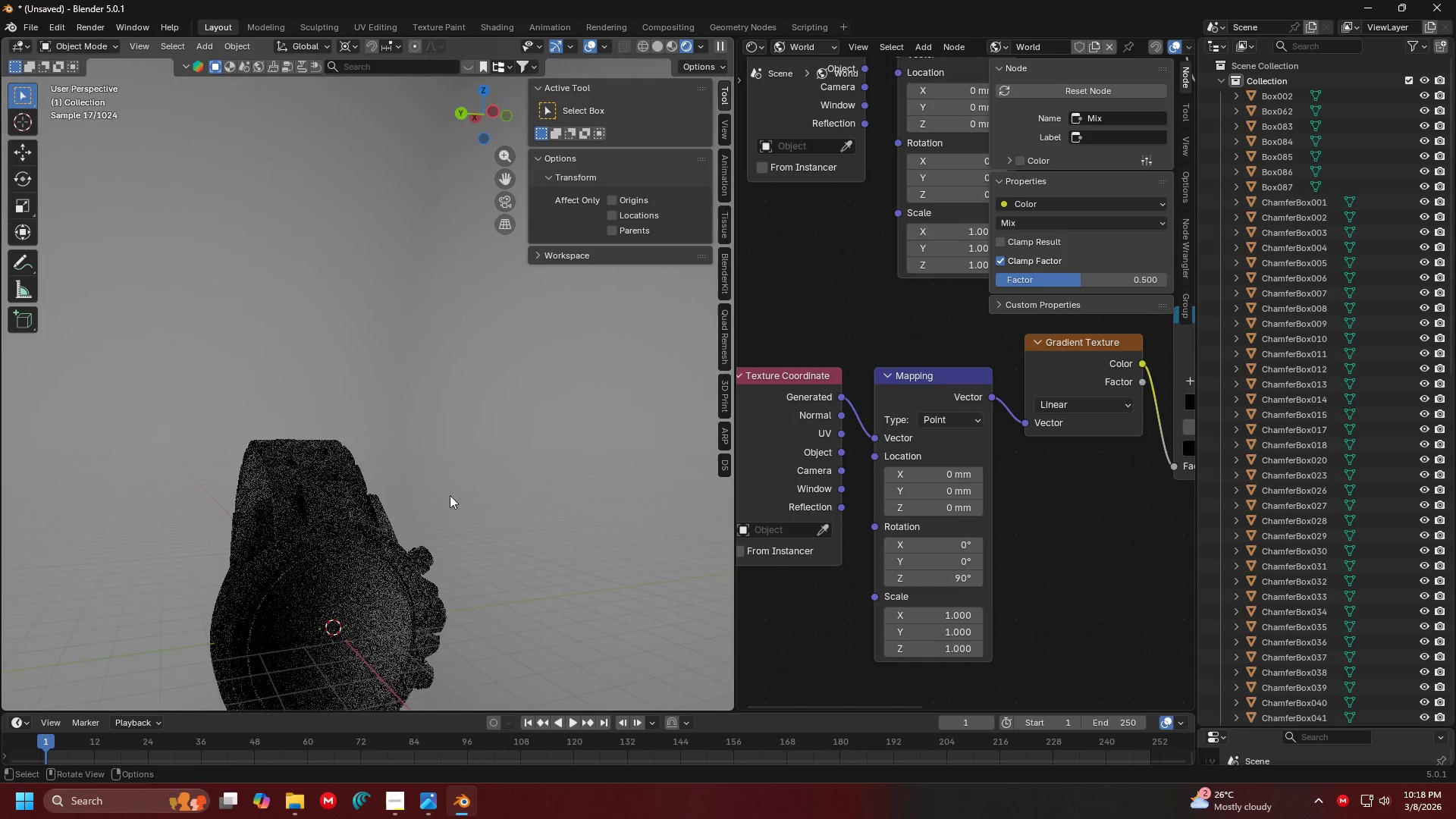 
scroll: coordinate [894, 421], scroll_direction: down, amount: 6.0
 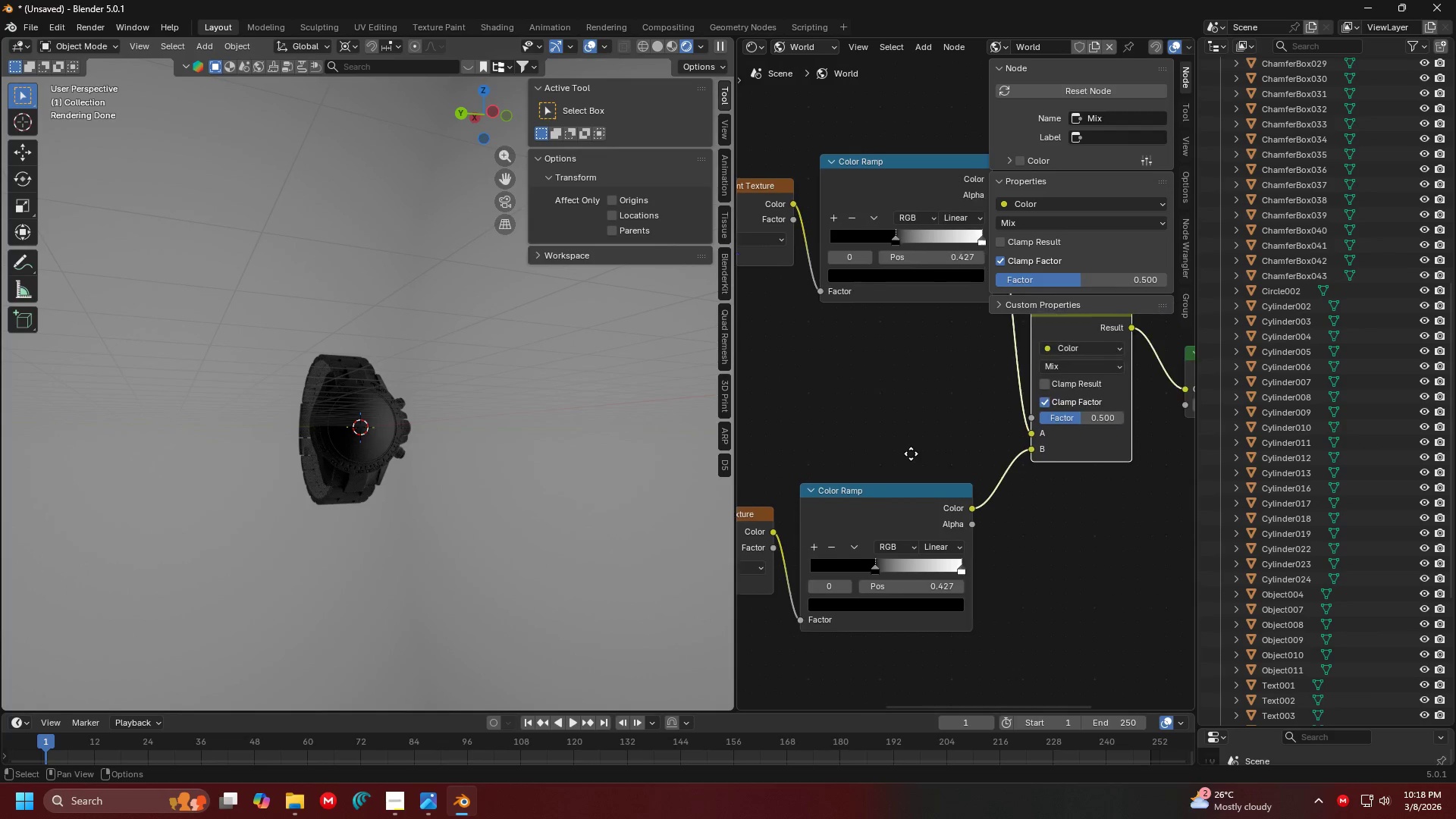 
left_click_drag(start_coordinate=[872, 569], to_coordinate=[935, 568])
 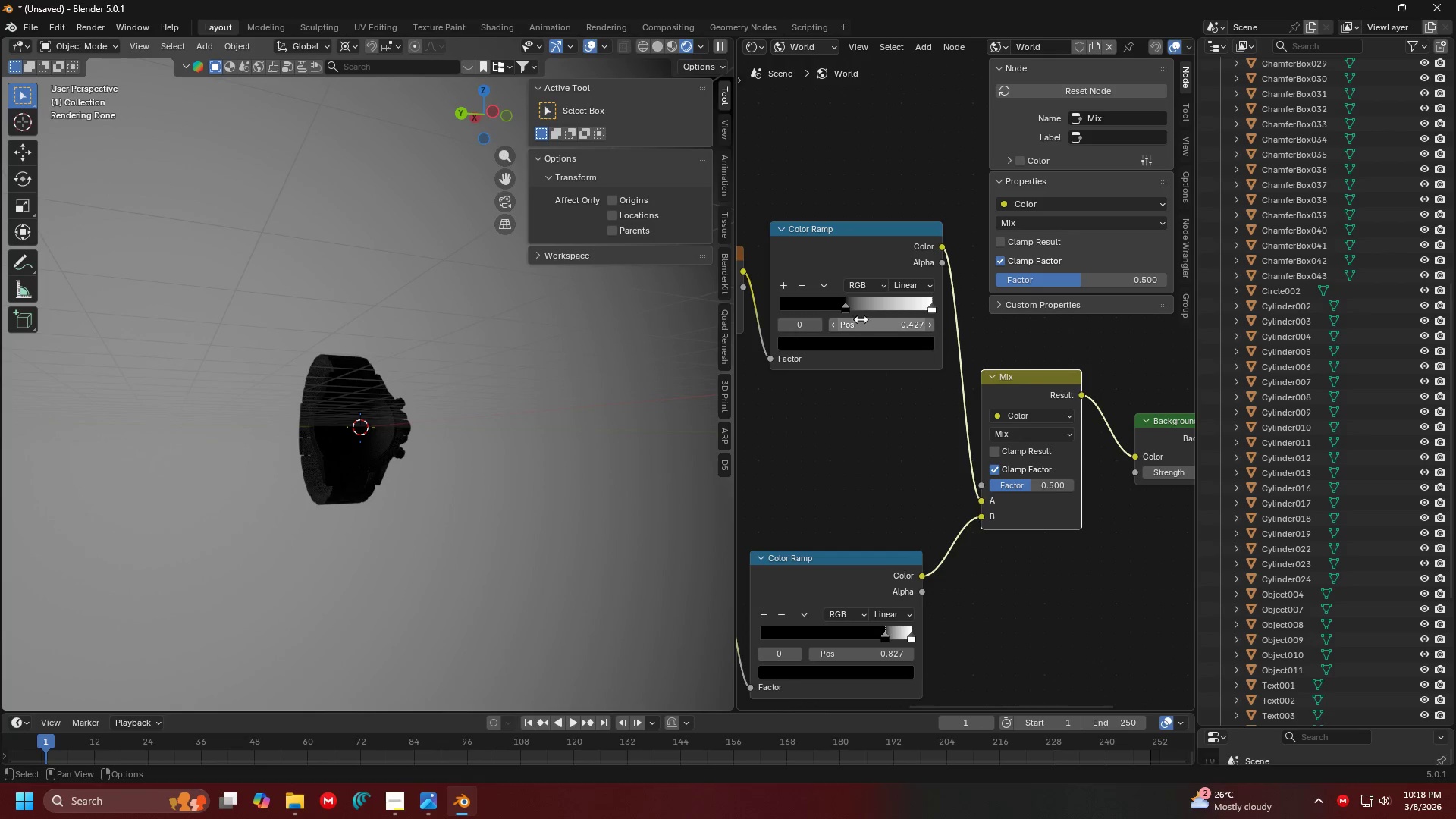 
left_click_drag(start_coordinate=[844, 312], to_coordinate=[839, 314])
 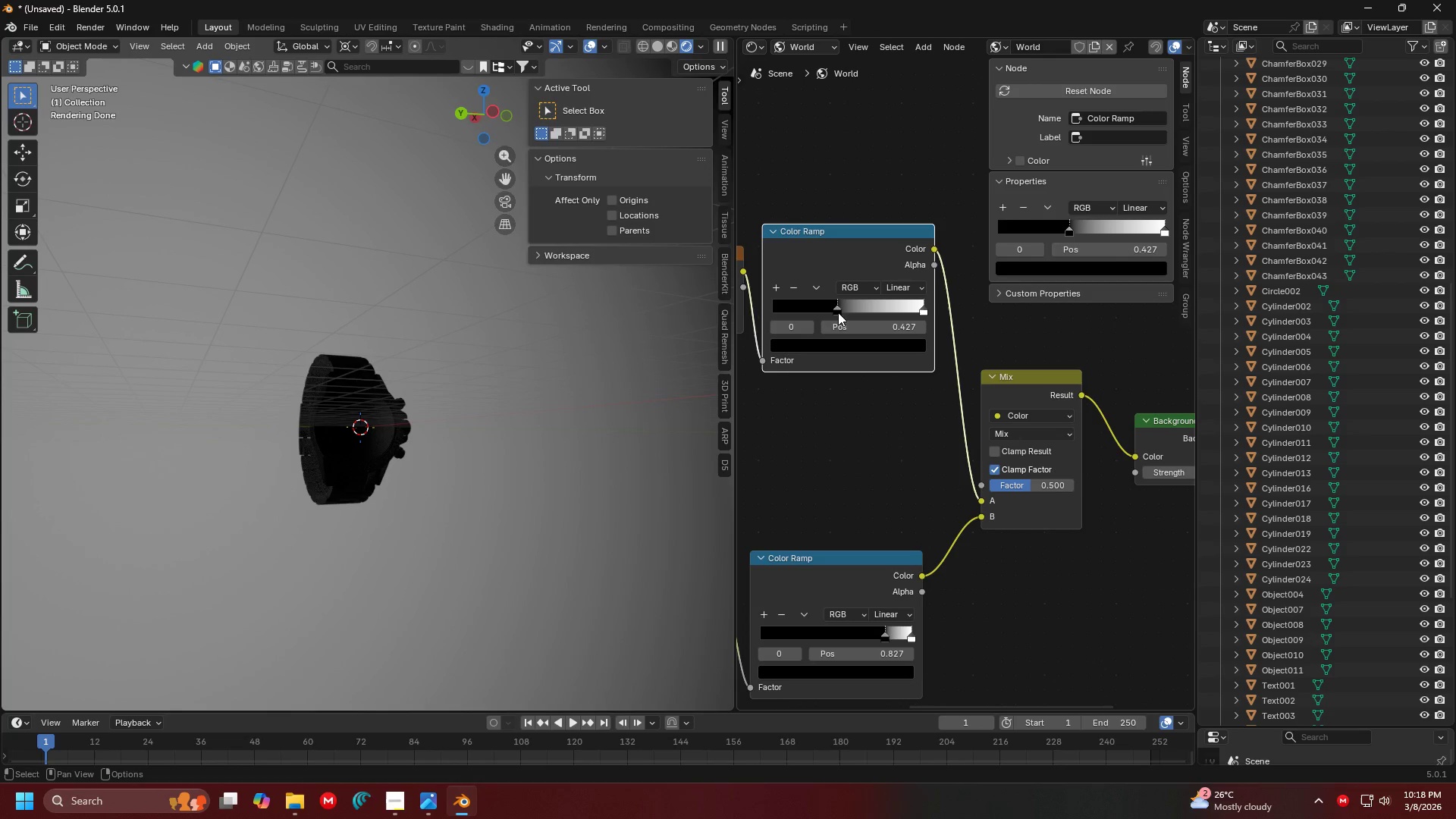 
left_click_drag(start_coordinate=[836, 310], to_coordinate=[889, 312])
 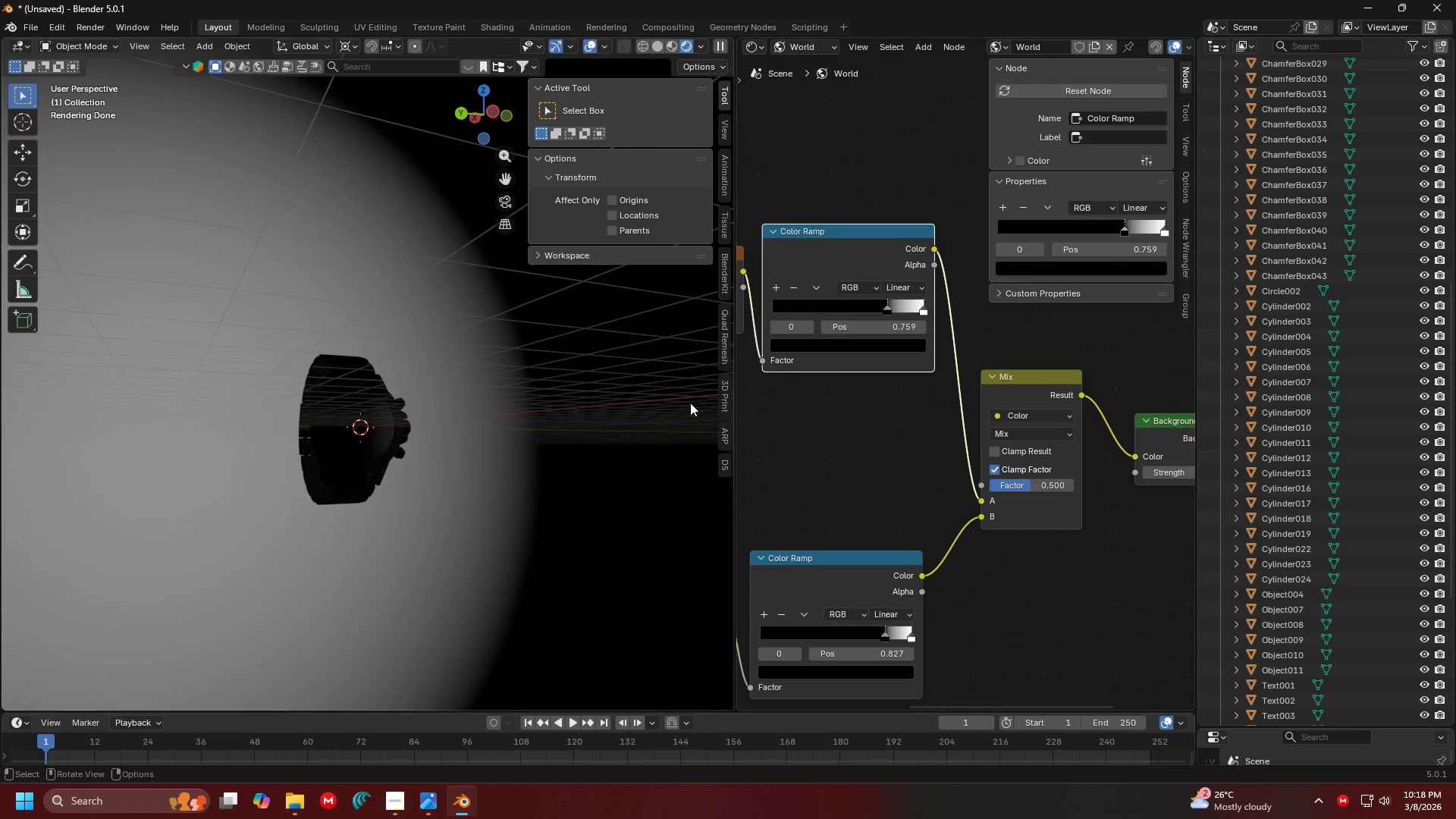 
key(Shift+ShiftLeft)
 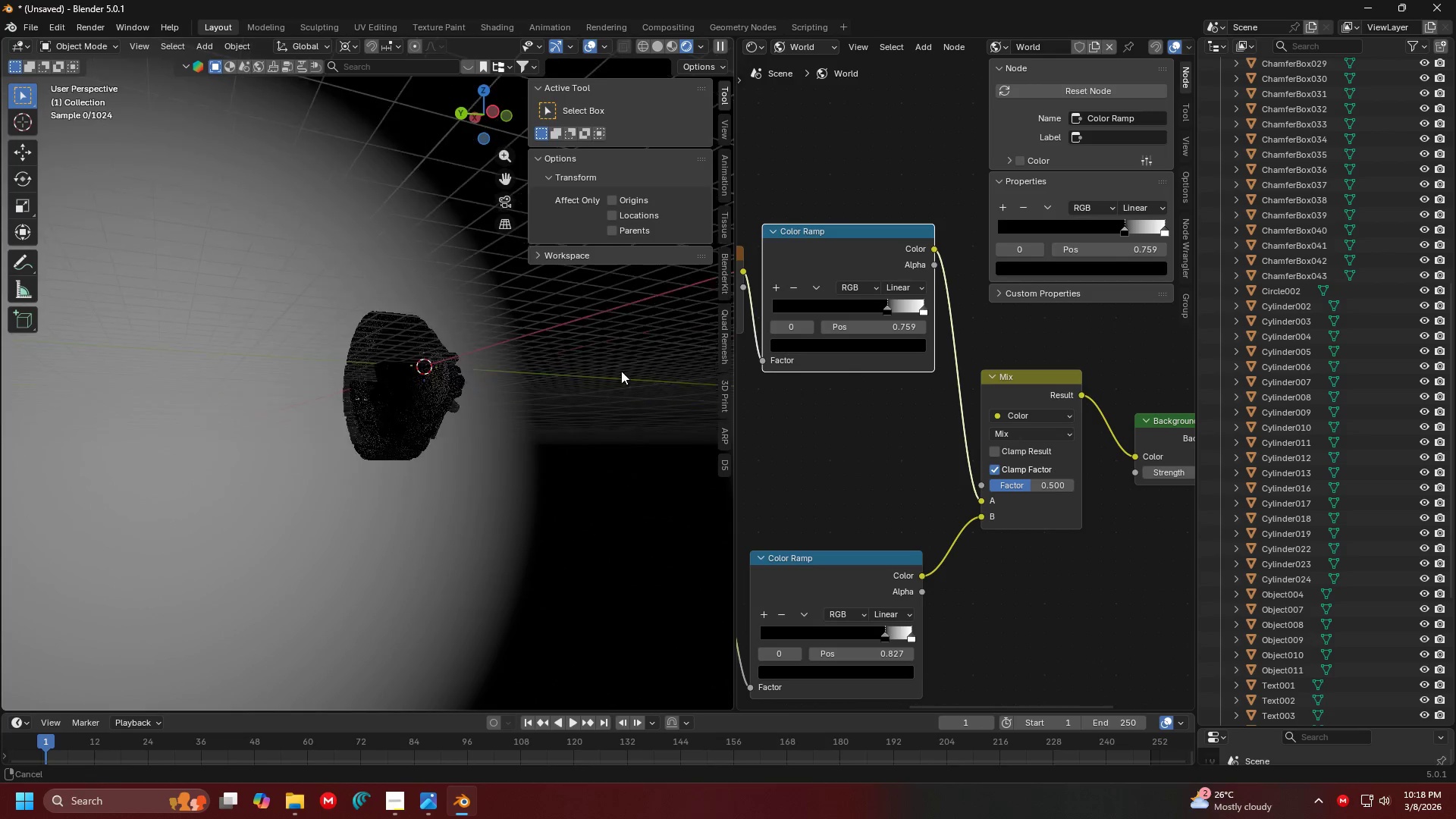 
scroll: coordinate [622, 370], scroll_direction: down, amount: 3.0
 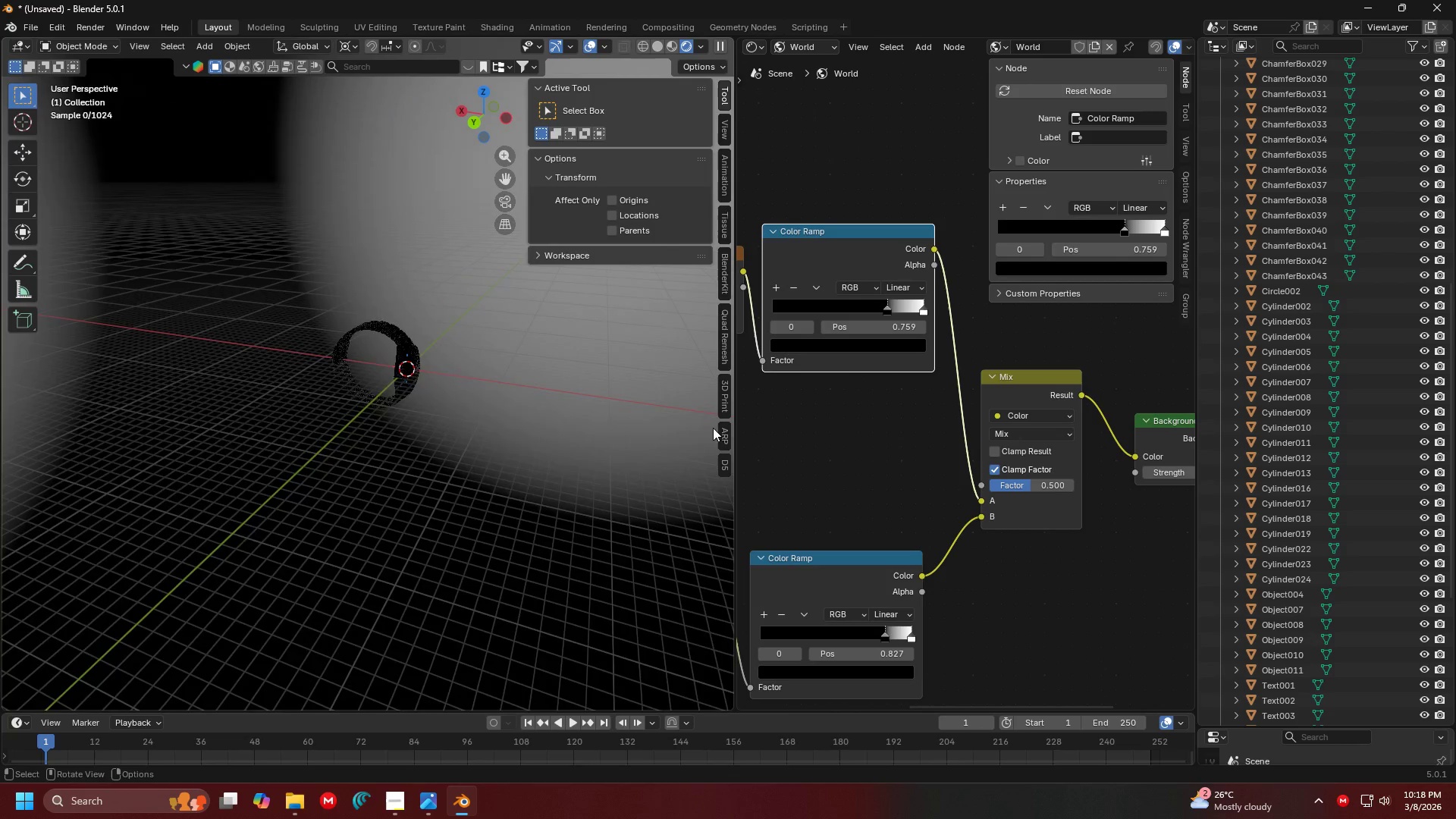 
key(Shift+ShiftLeft)
 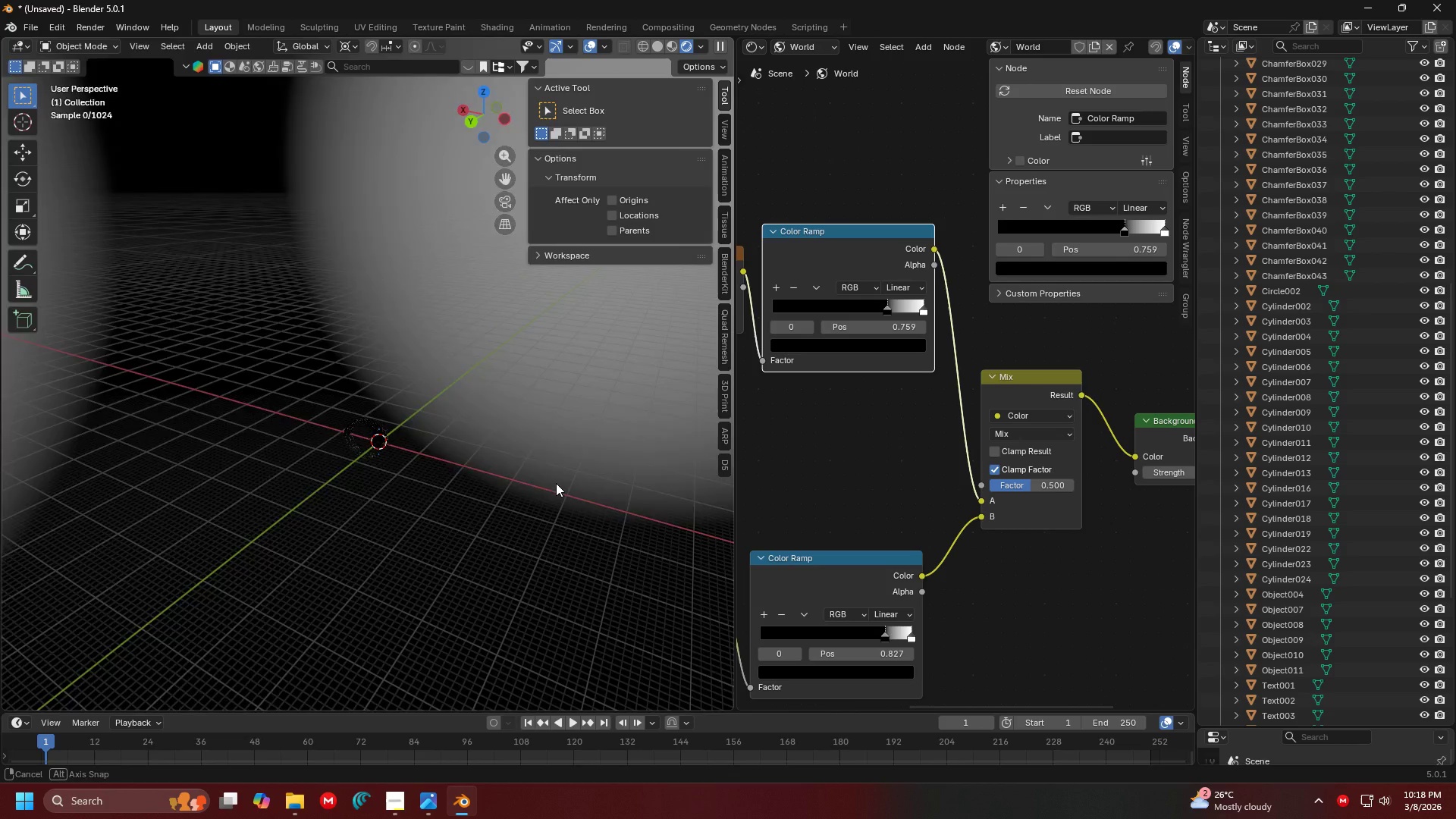 
scroll: coordinate [624, 425], scroll_direction: down, amount: 4.0
 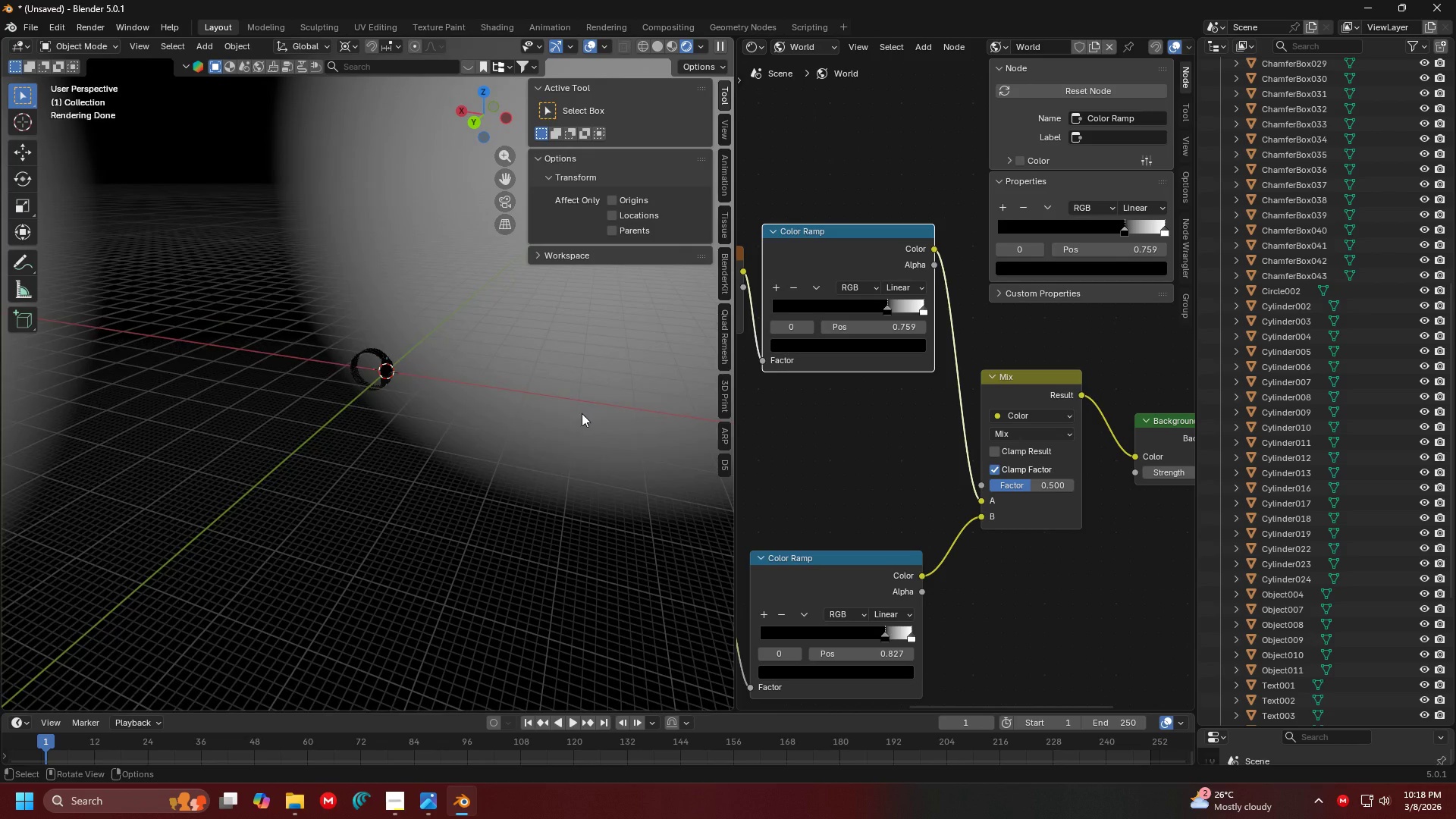 
key(Shift+ShiftLeft)
 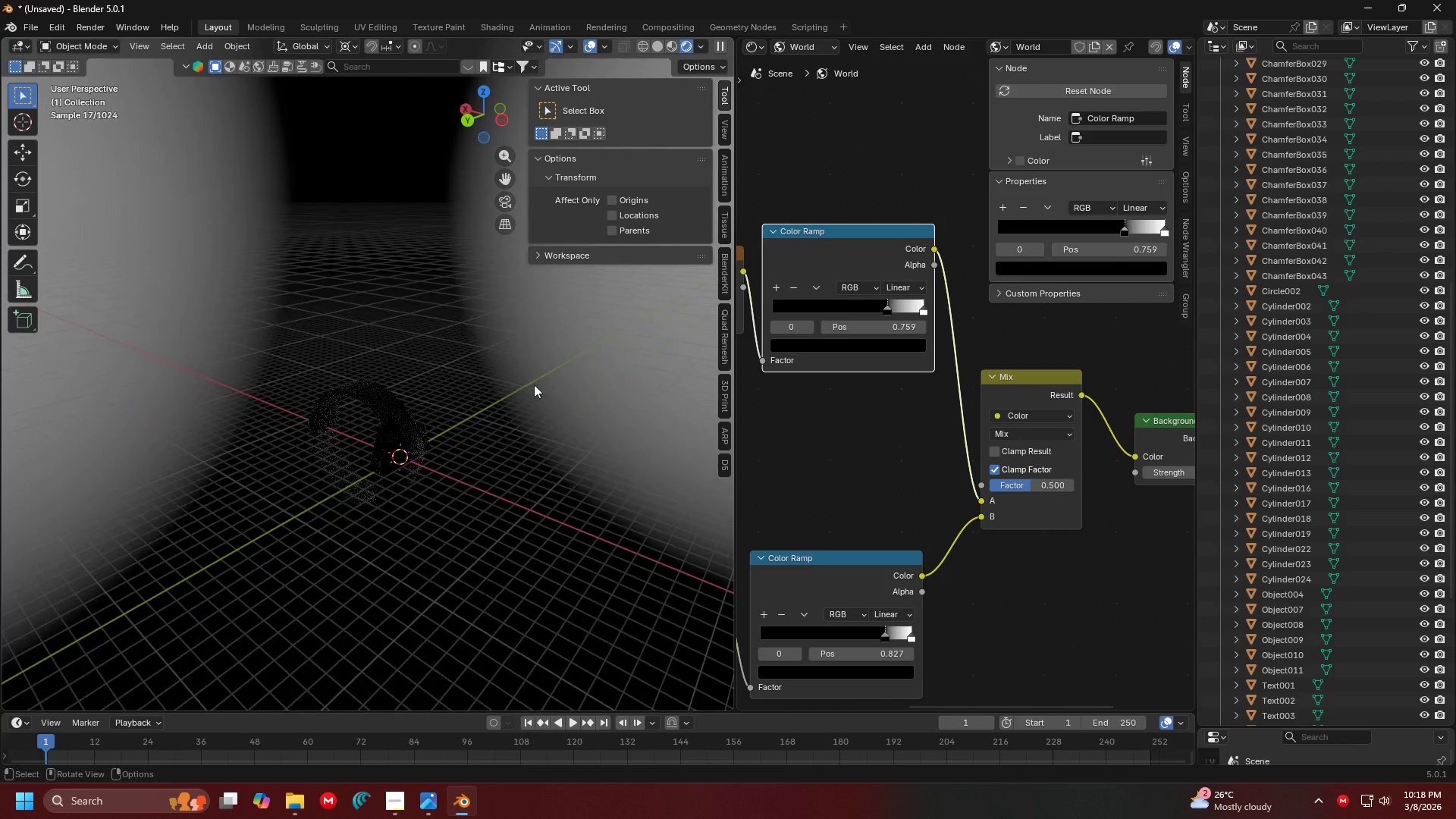 
scroll: coordinate [527, 381], scroll_direction: up, amount: 7.0
 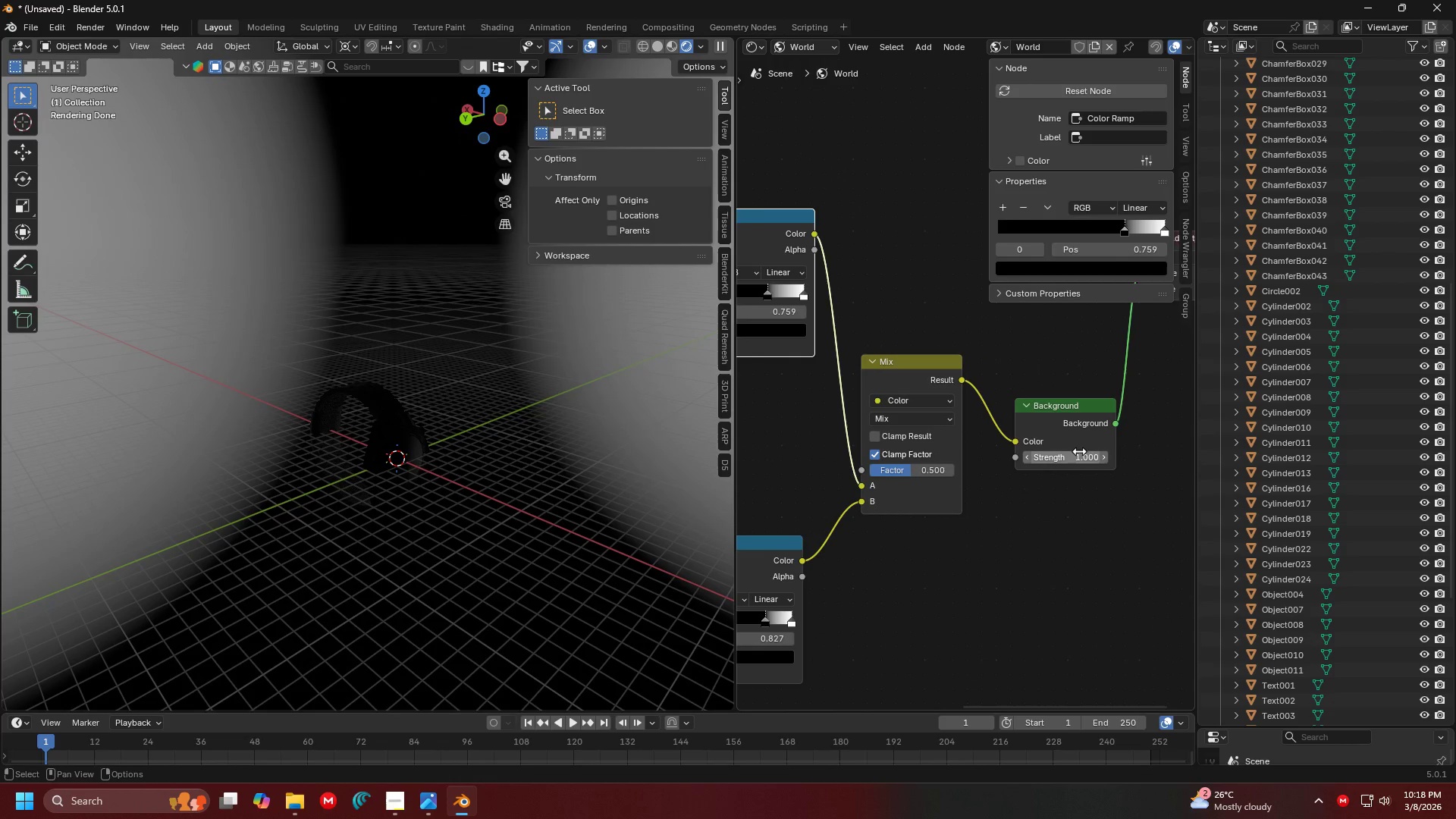 
left_click([1080, 458])
 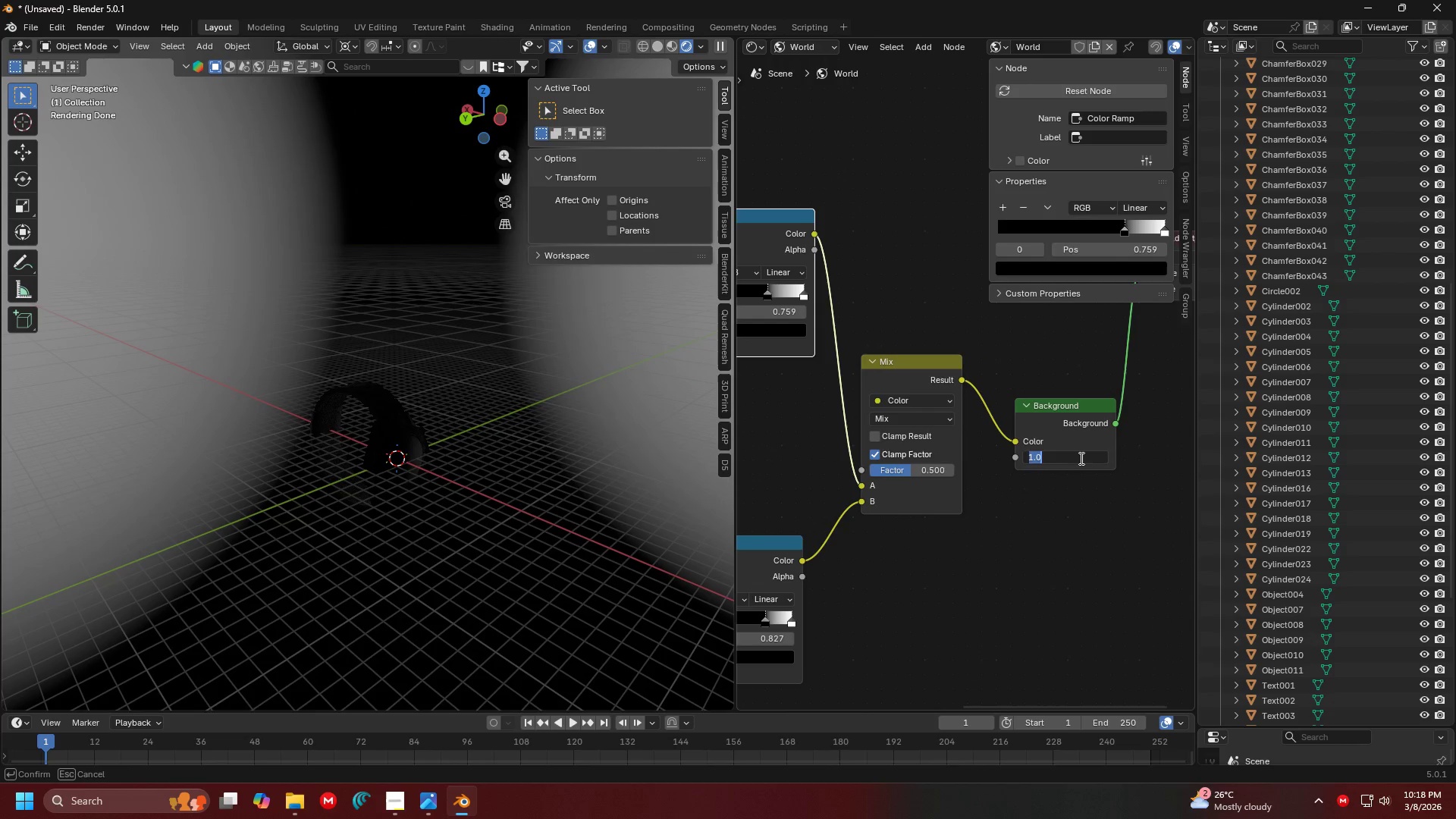 
key(5)
 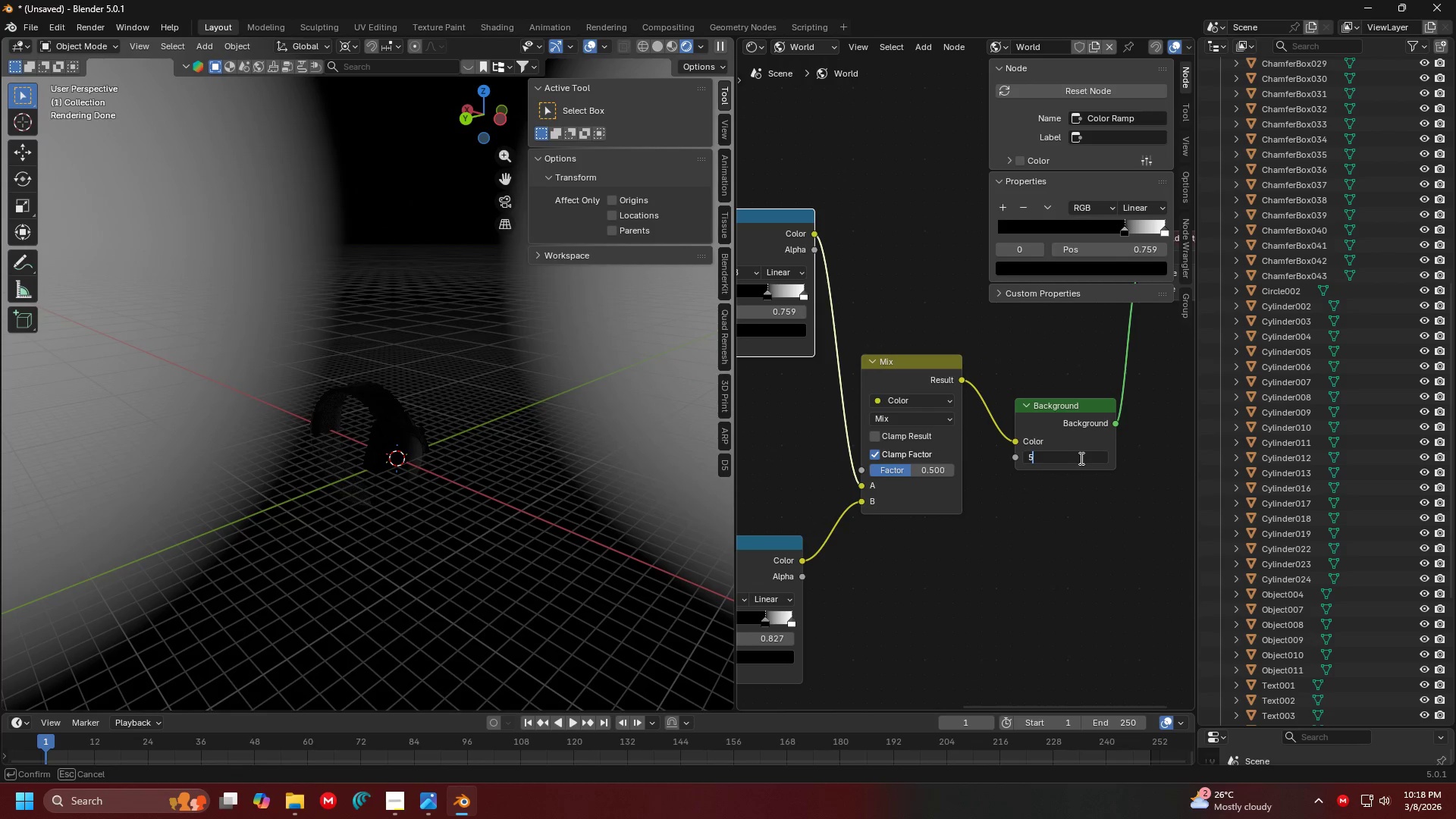 
key(Enter)
 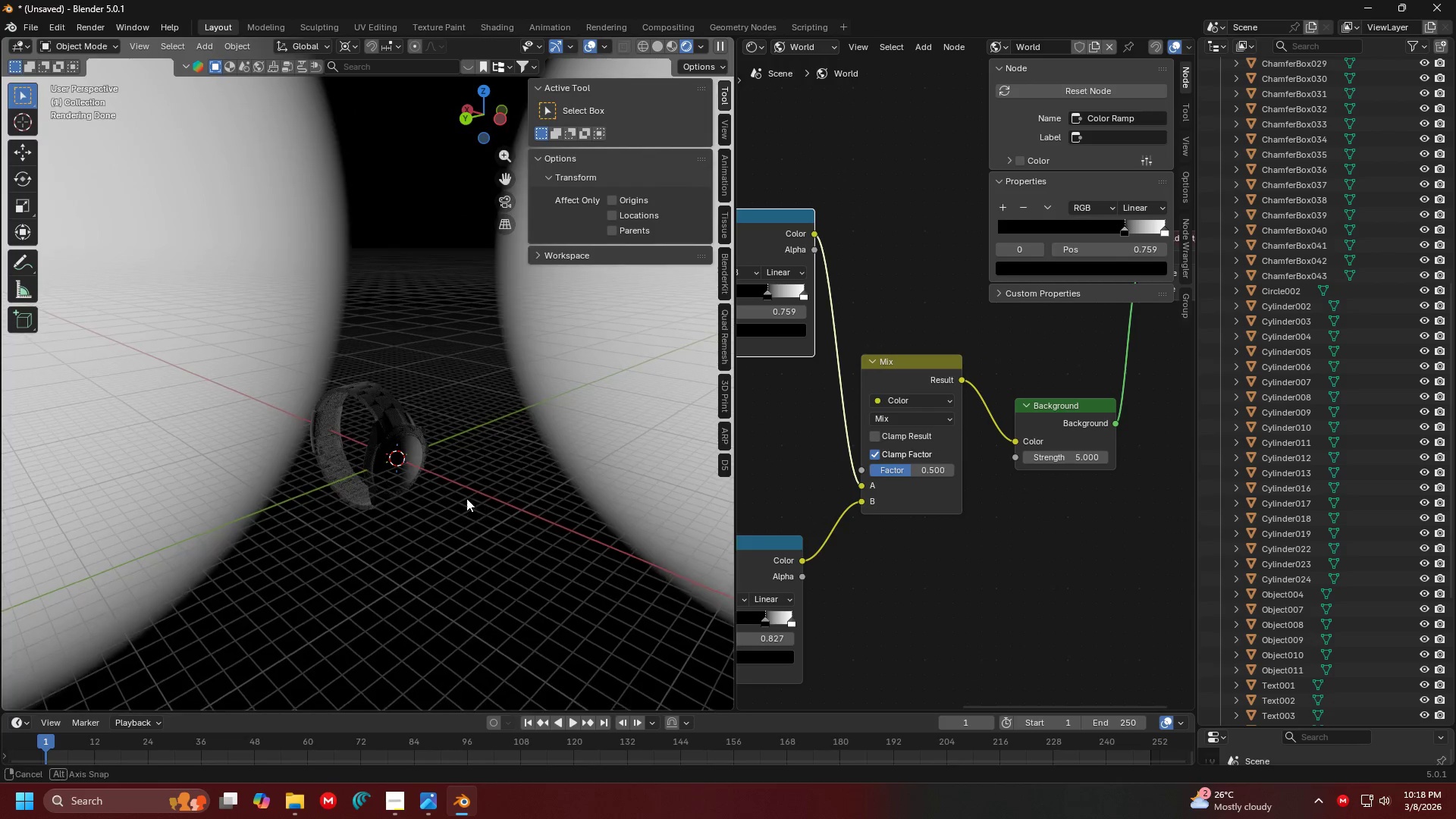 
key(Shift+ShiftLeft)
 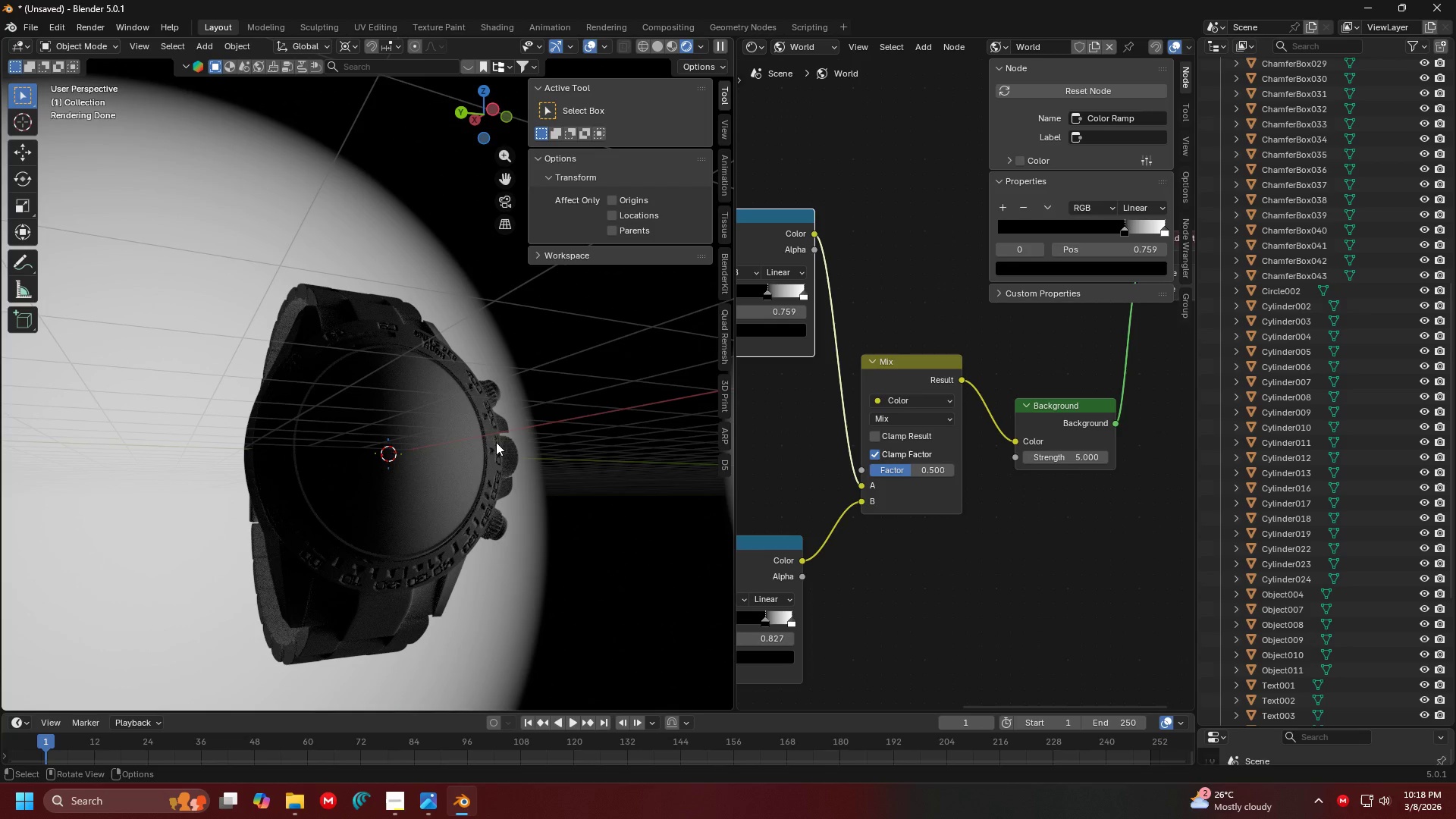 
scroll: coordinate [460, 448], scroll_direction: up, amount: 5.0
 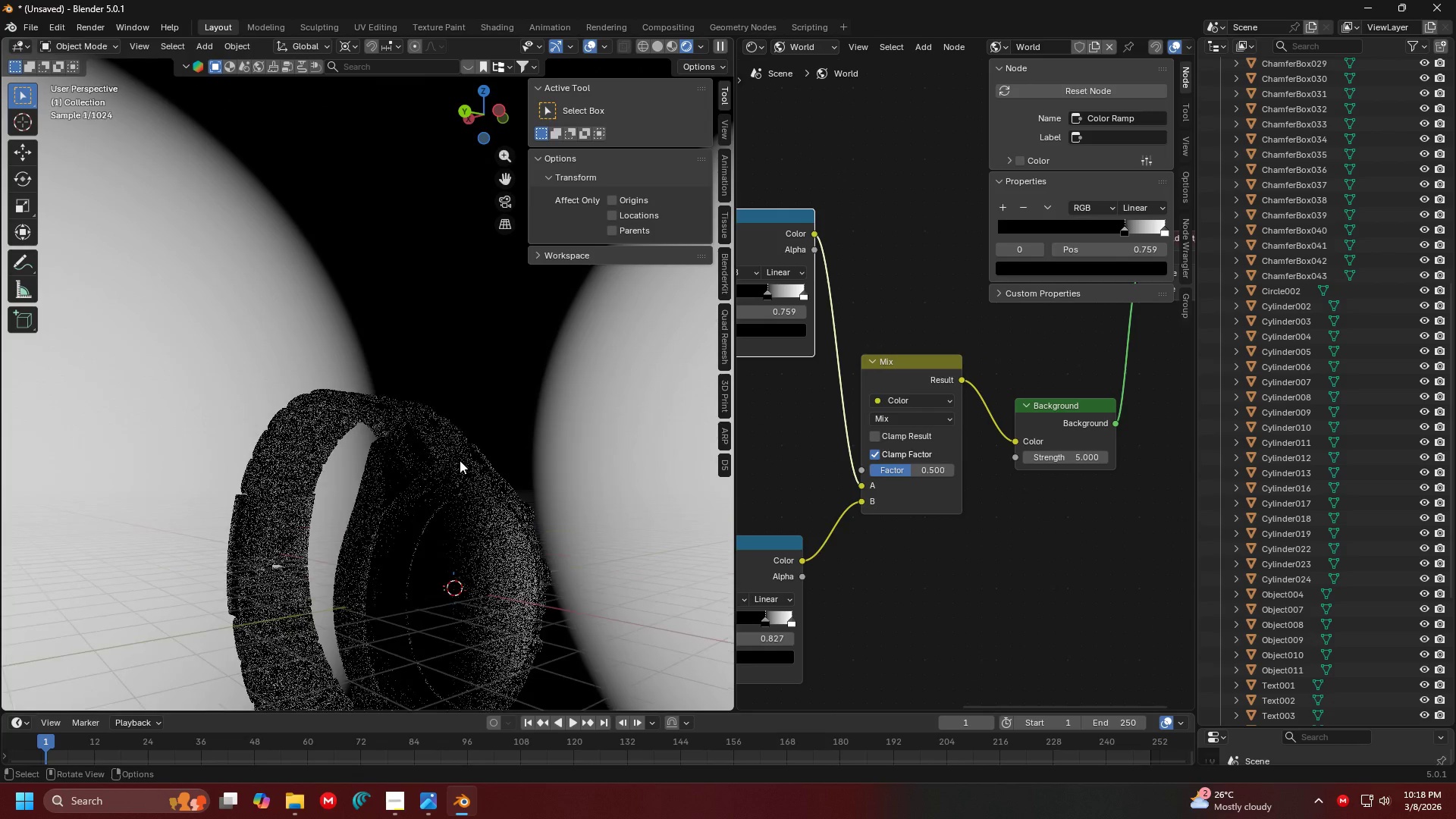 
hold_key(key=ShiftLeft, duration=0.45)
 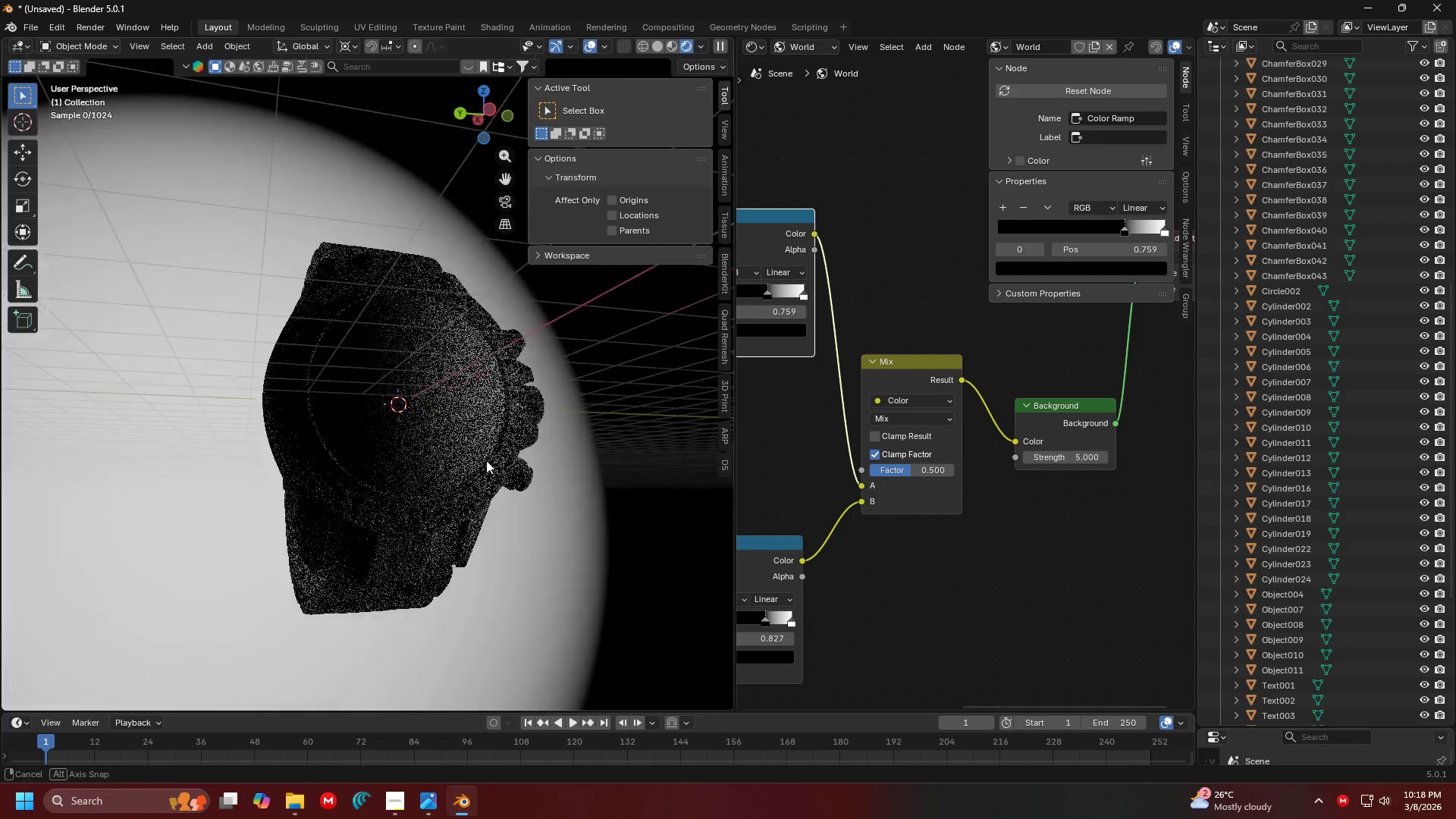 
scroll: coordinate [459, 475], scroll_direction: up, amount: 2.0
 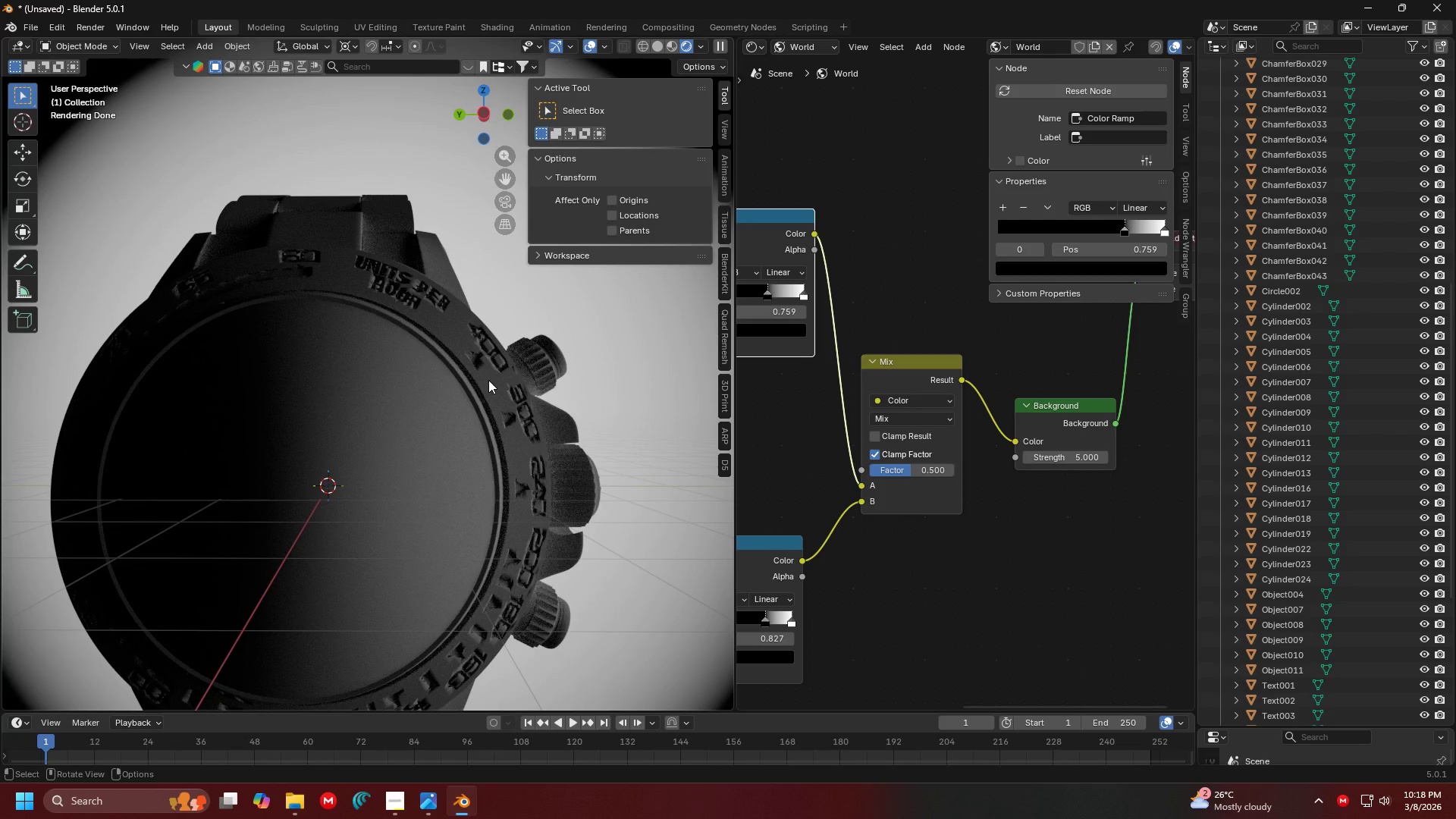 
key(Shift+ShiftLeft)
 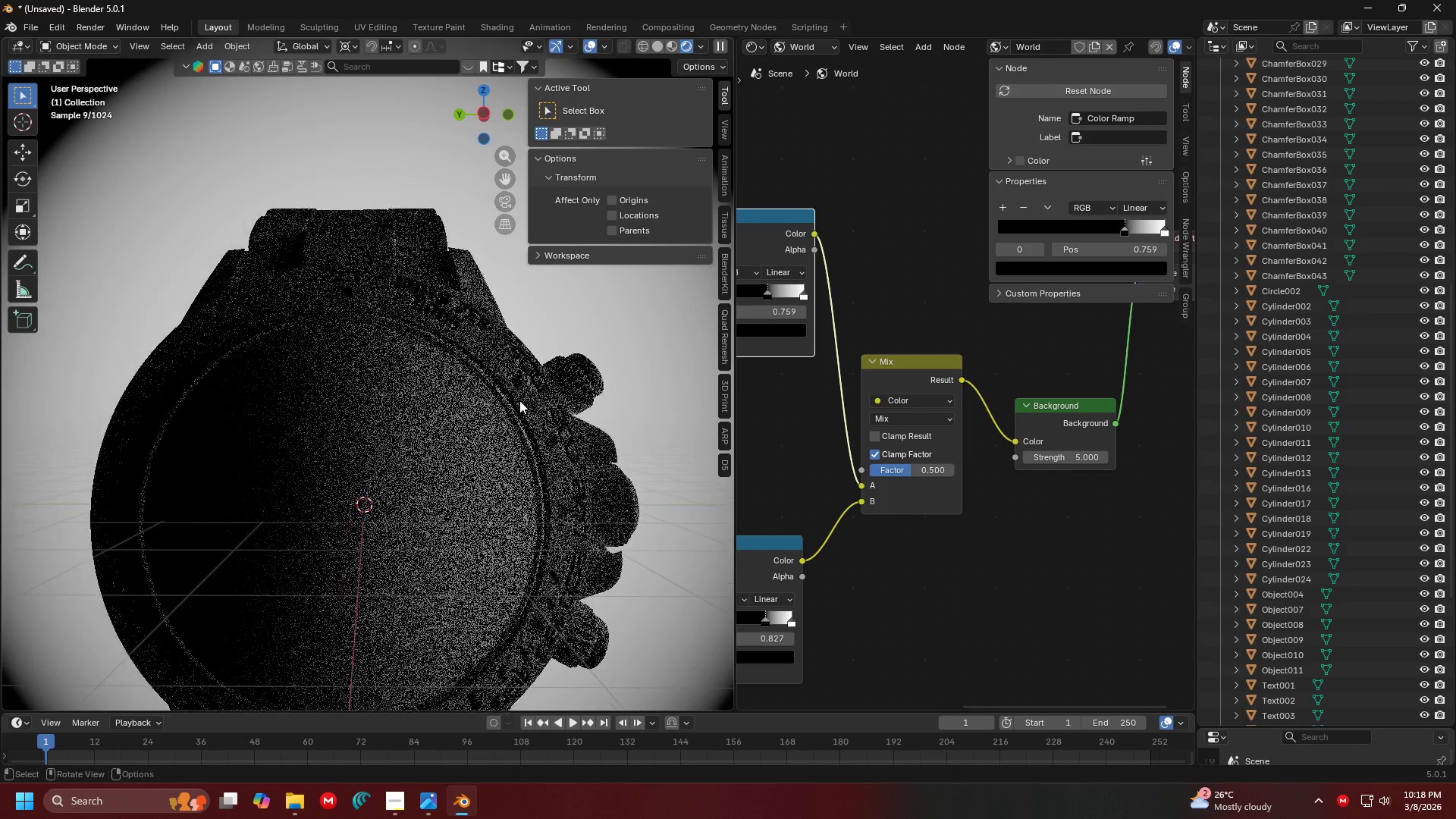 
scroll: coordinate [519, 400], scroll_direction: up, amount: 1.0
 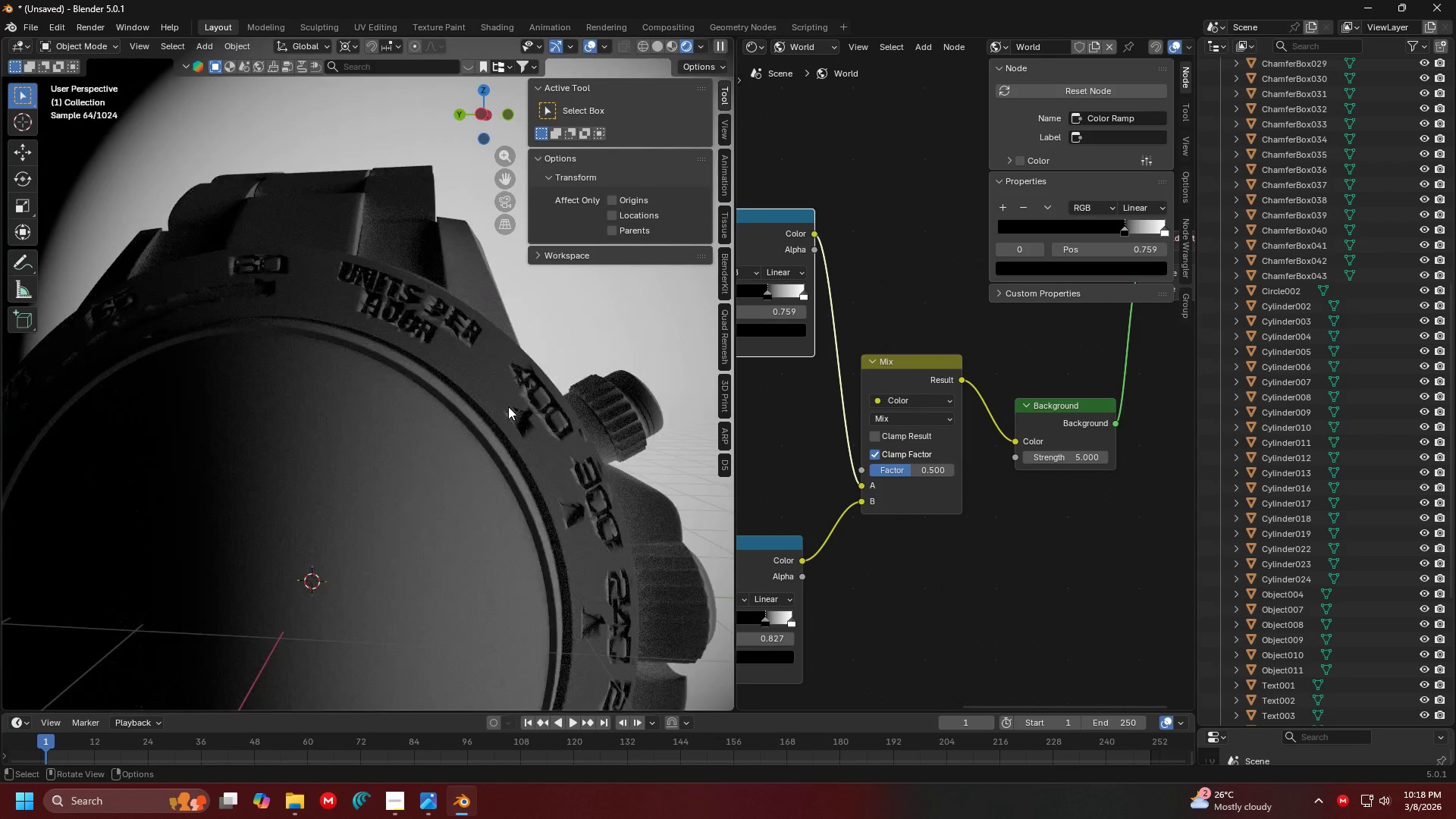 
scroll: coordinate [506, 410], scroll_direction: down, amount: 5.0
 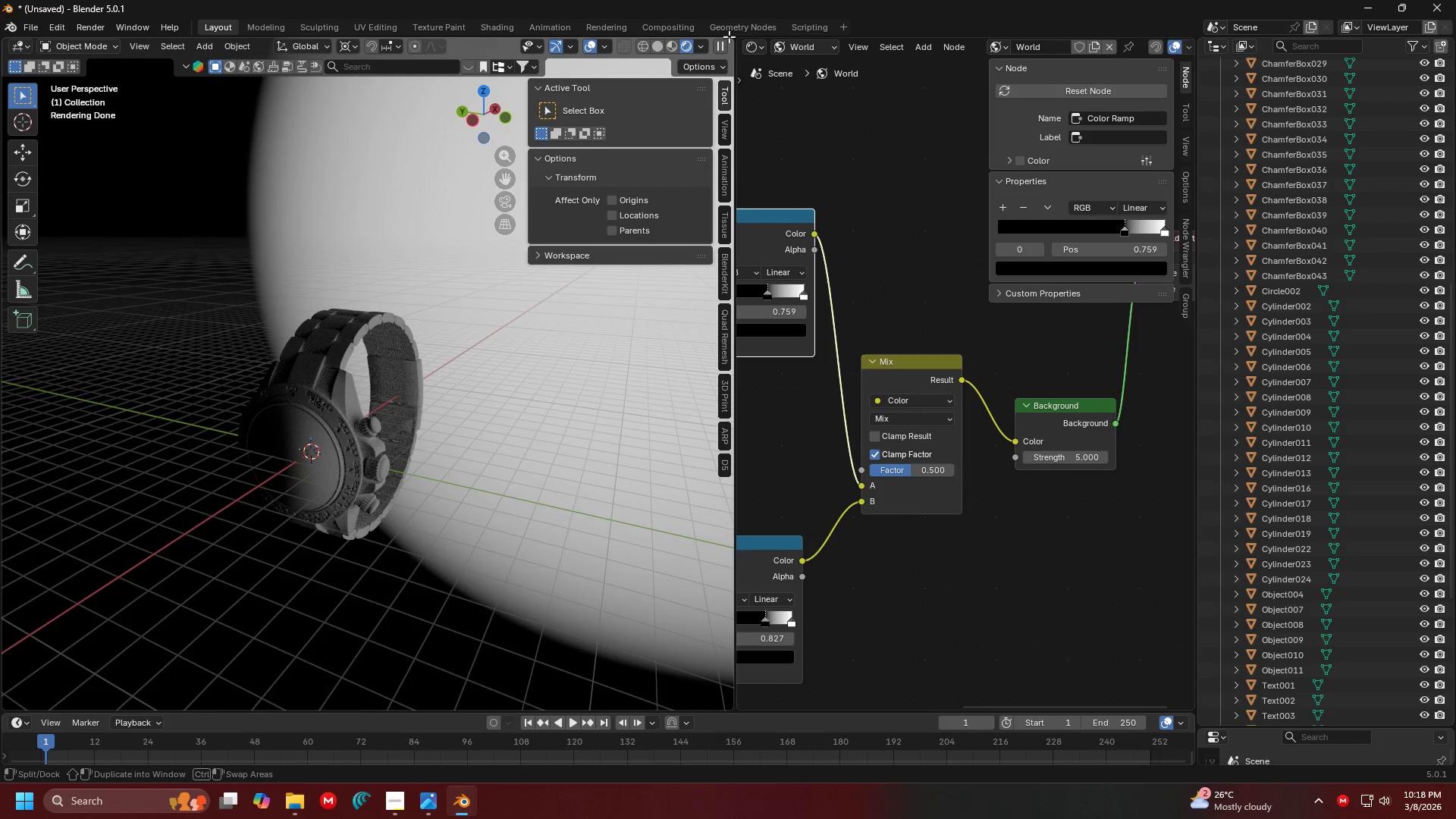 
left_click_drag(start_coordinate=[729, 42], to_coordinate=[767, 49])
 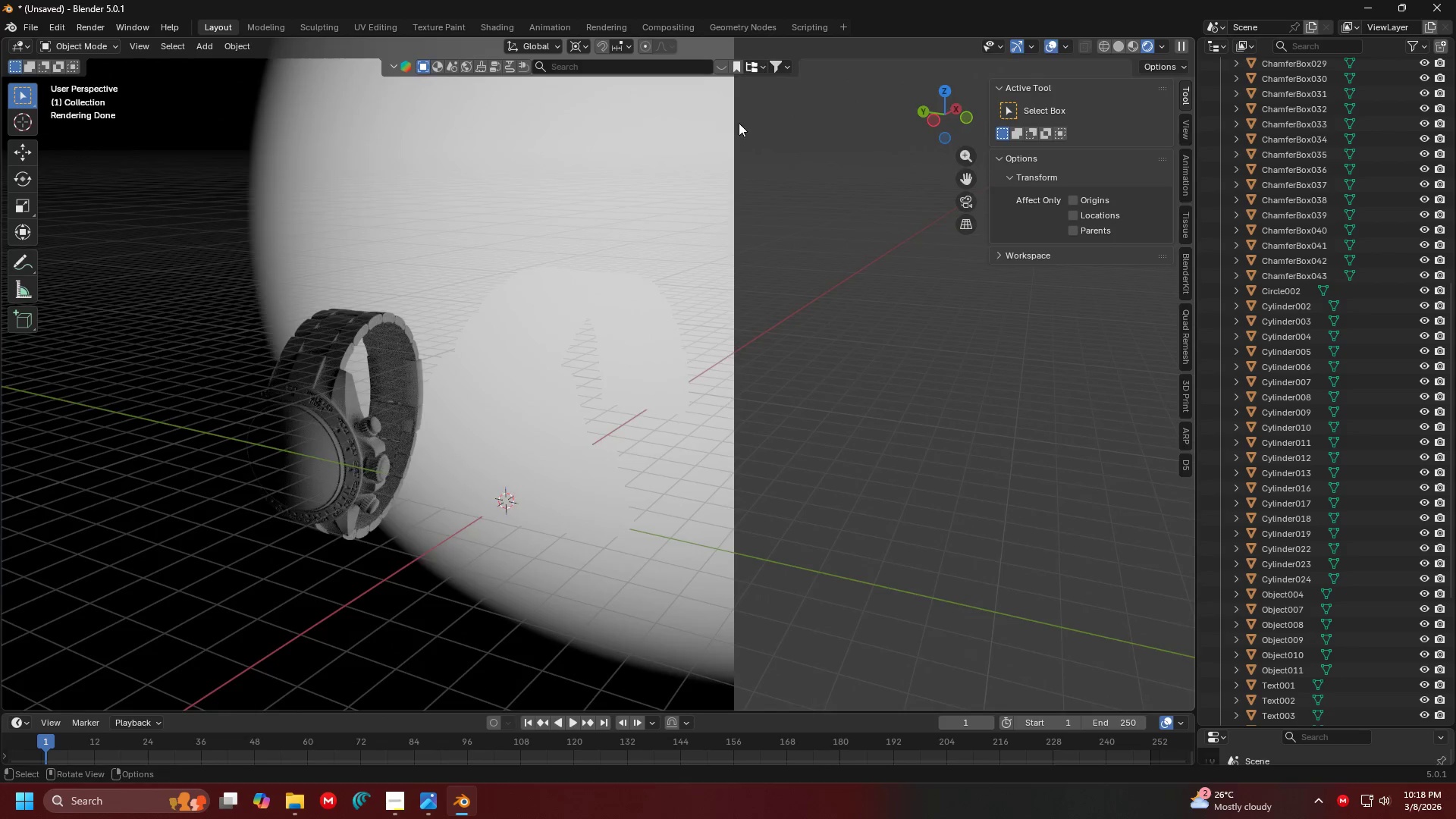 
key(Shift+ShiftLeft)
 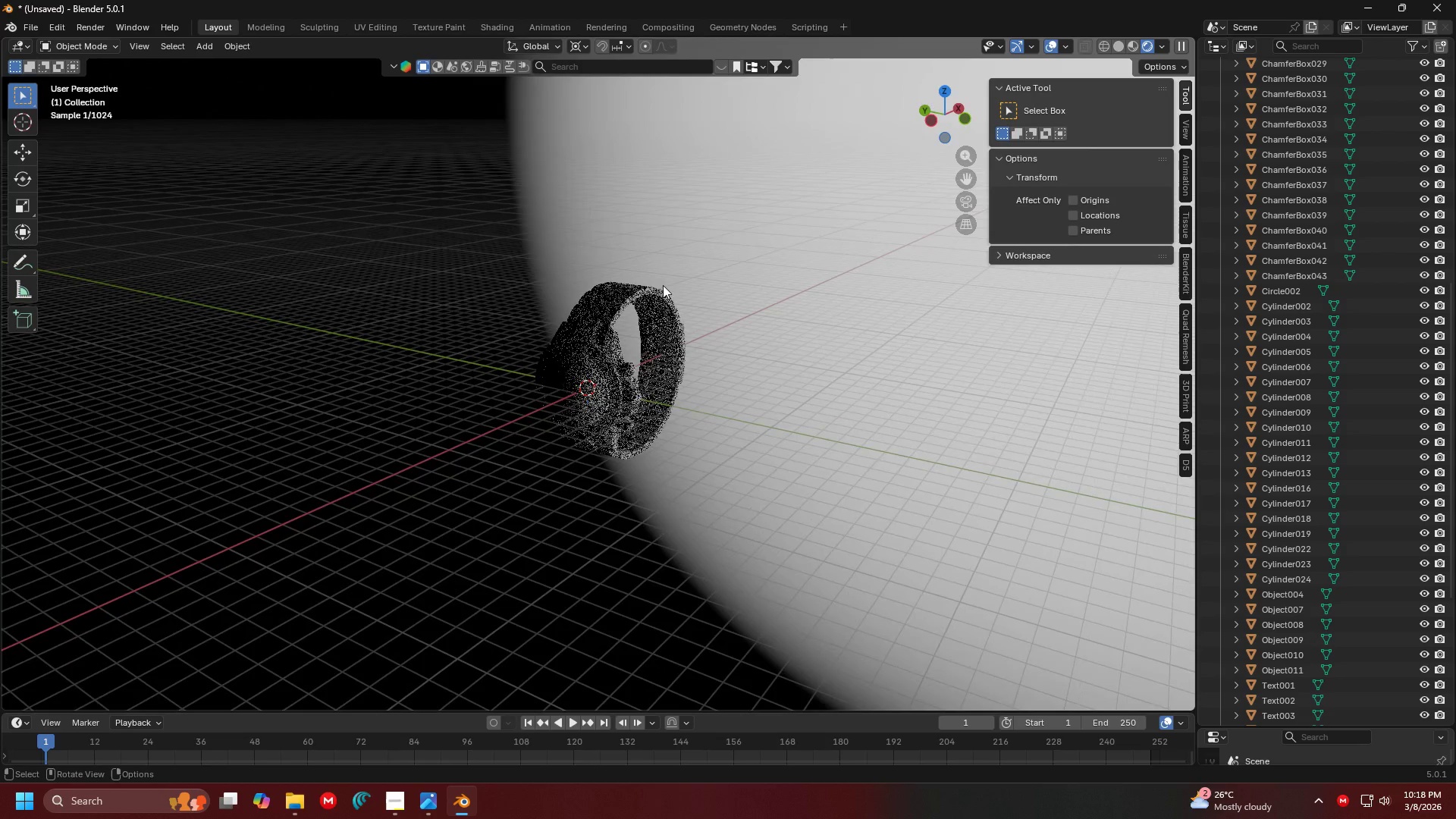 
scroll: coordinate [683, 278], scroll_direction: down, amount: 4.0
 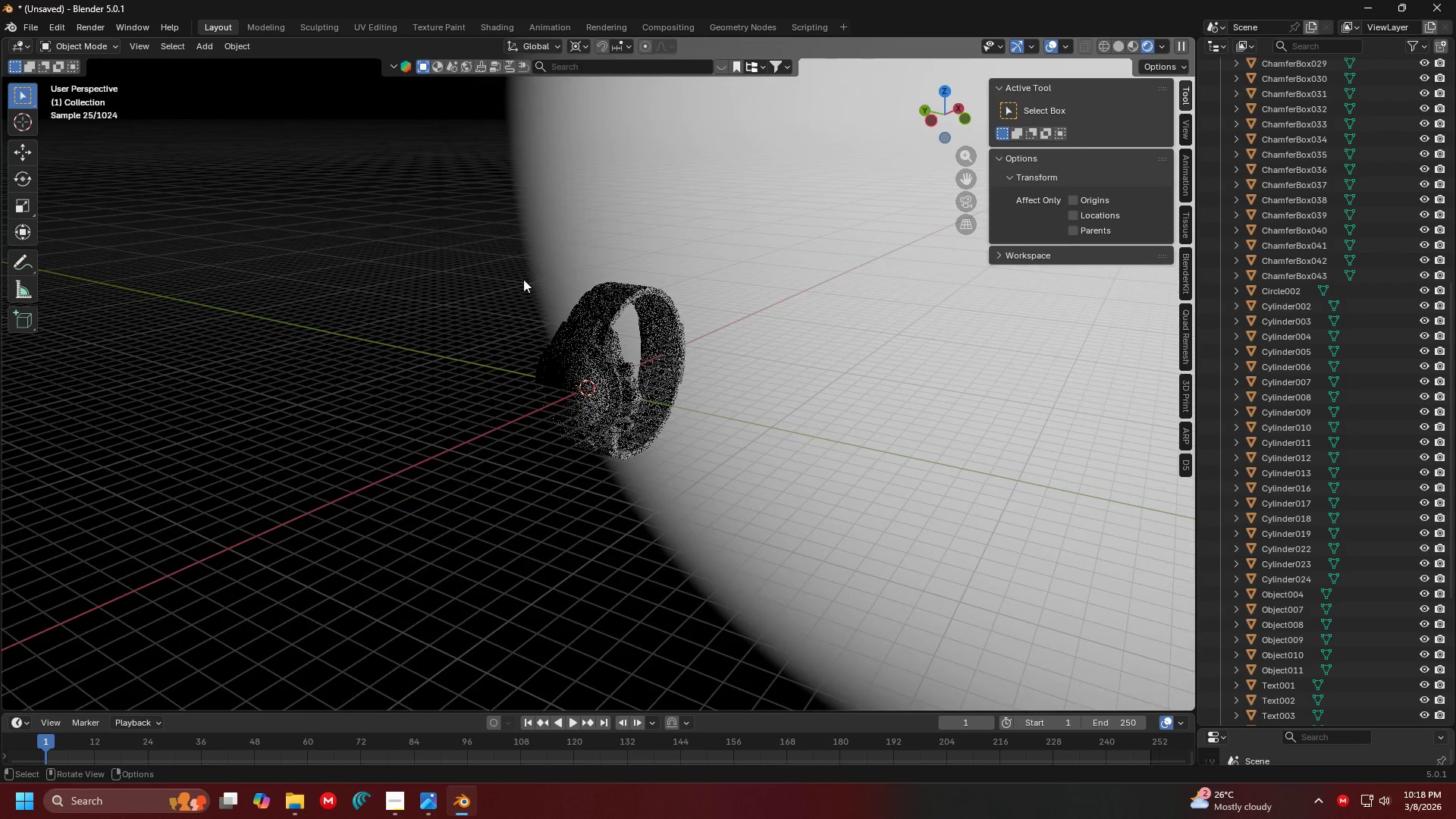 
left_click_drag(start_coordinate=[475, 244], to_coordinate=[702, 503])
 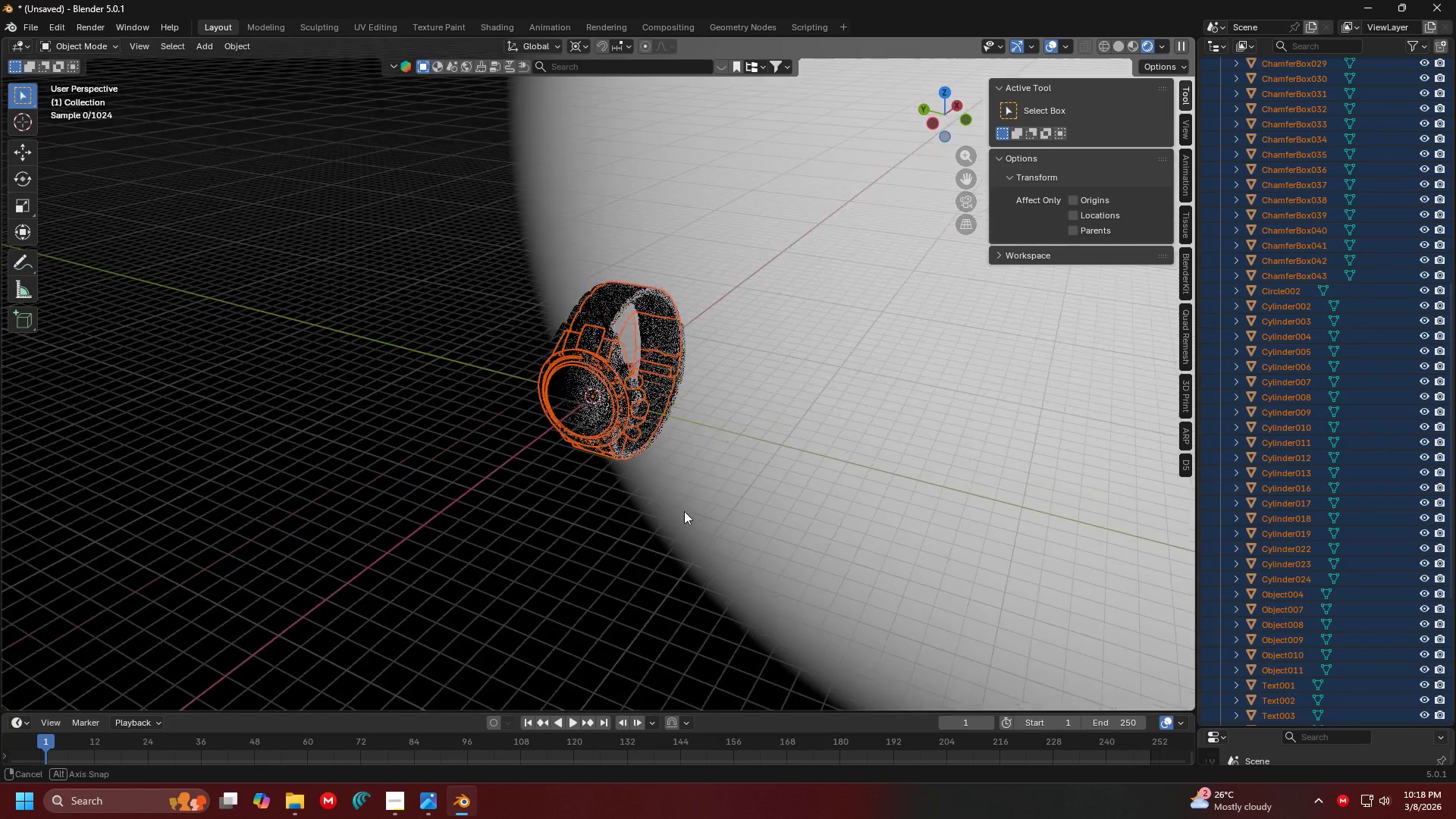 
key(A)
 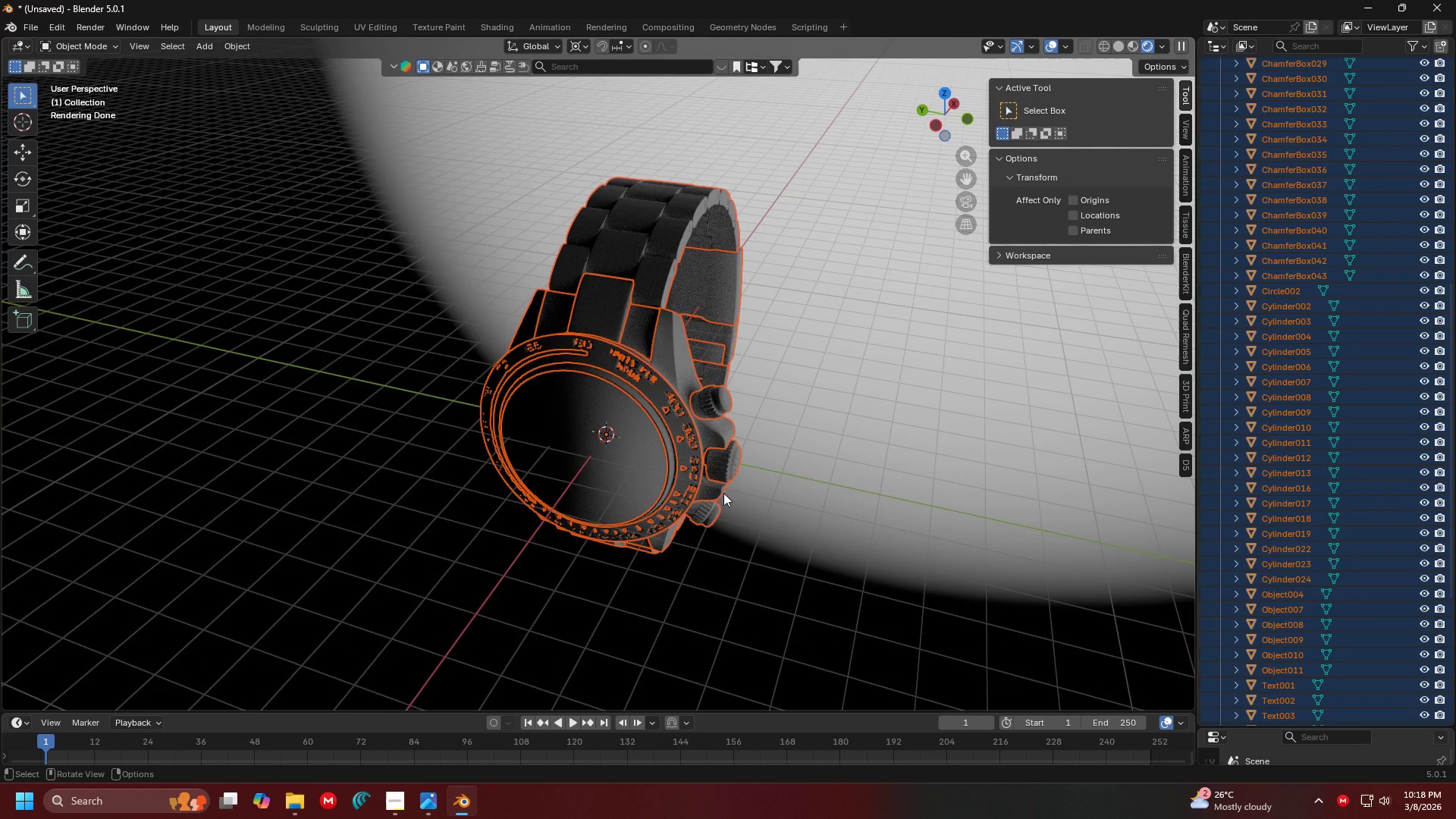 
scroll: coordinate [697, 517], scroll_direction: up, amount: 4.0
 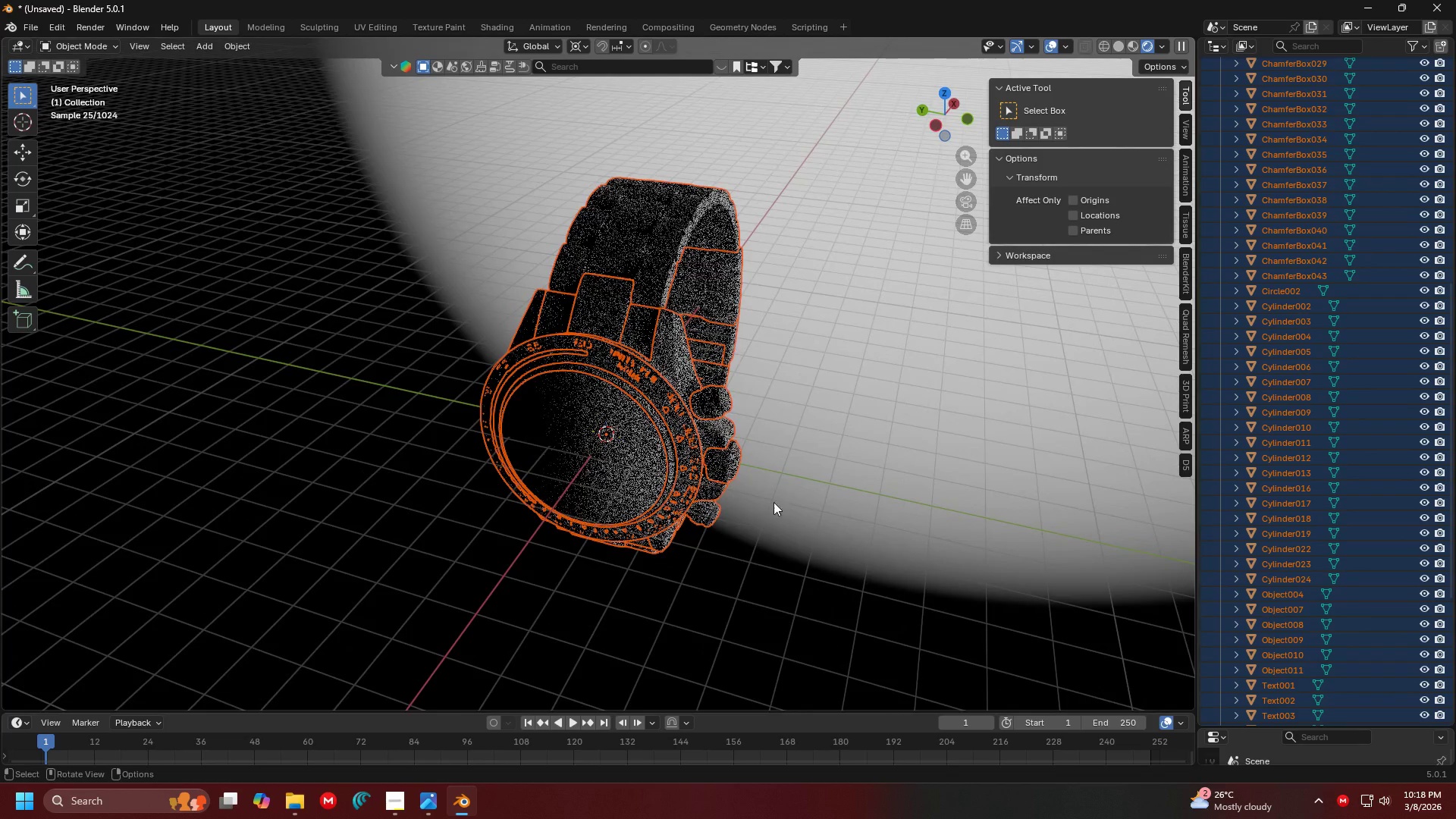 
key(Shift+ShiftLeft)
 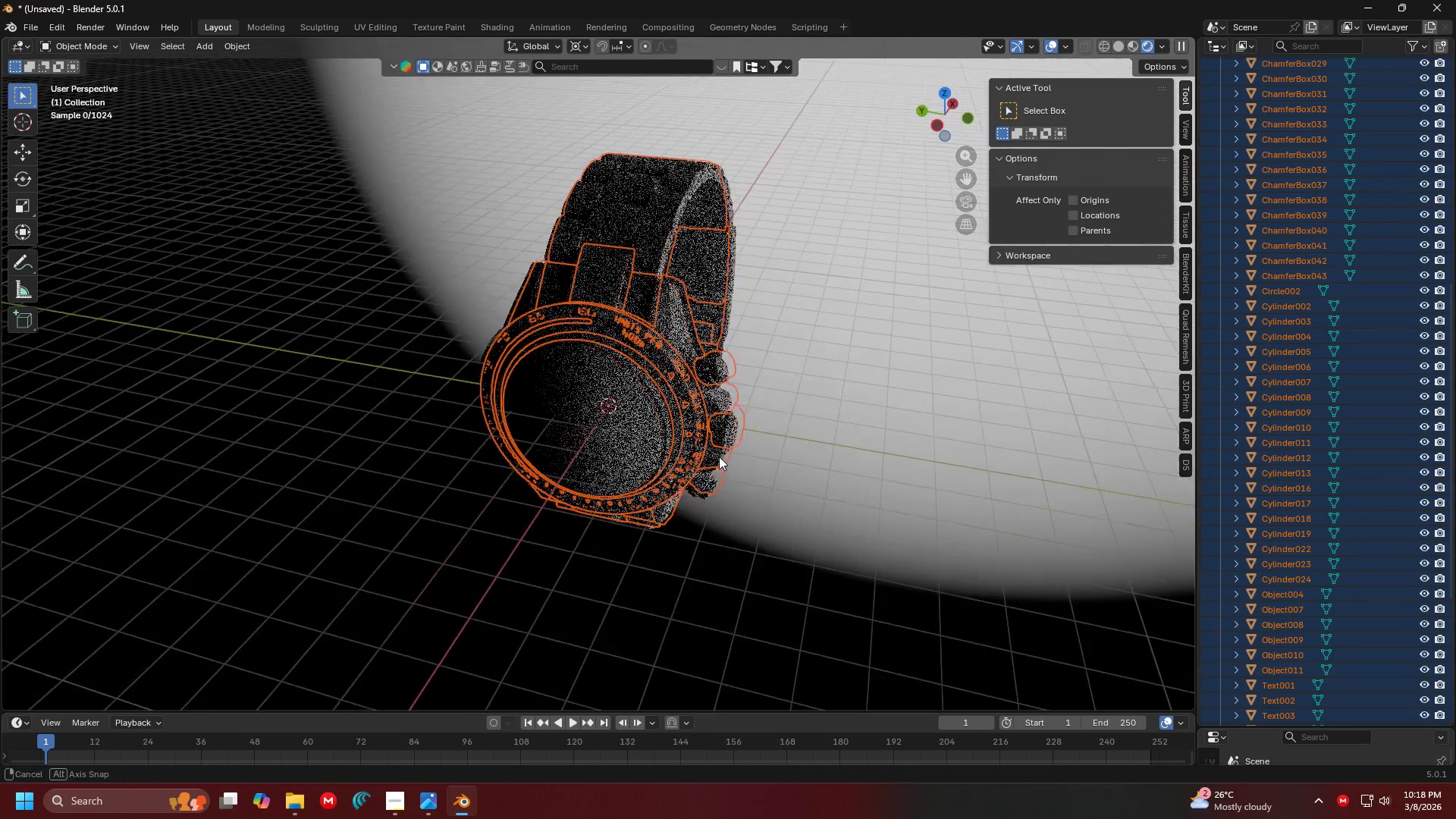 
key(Tab)
 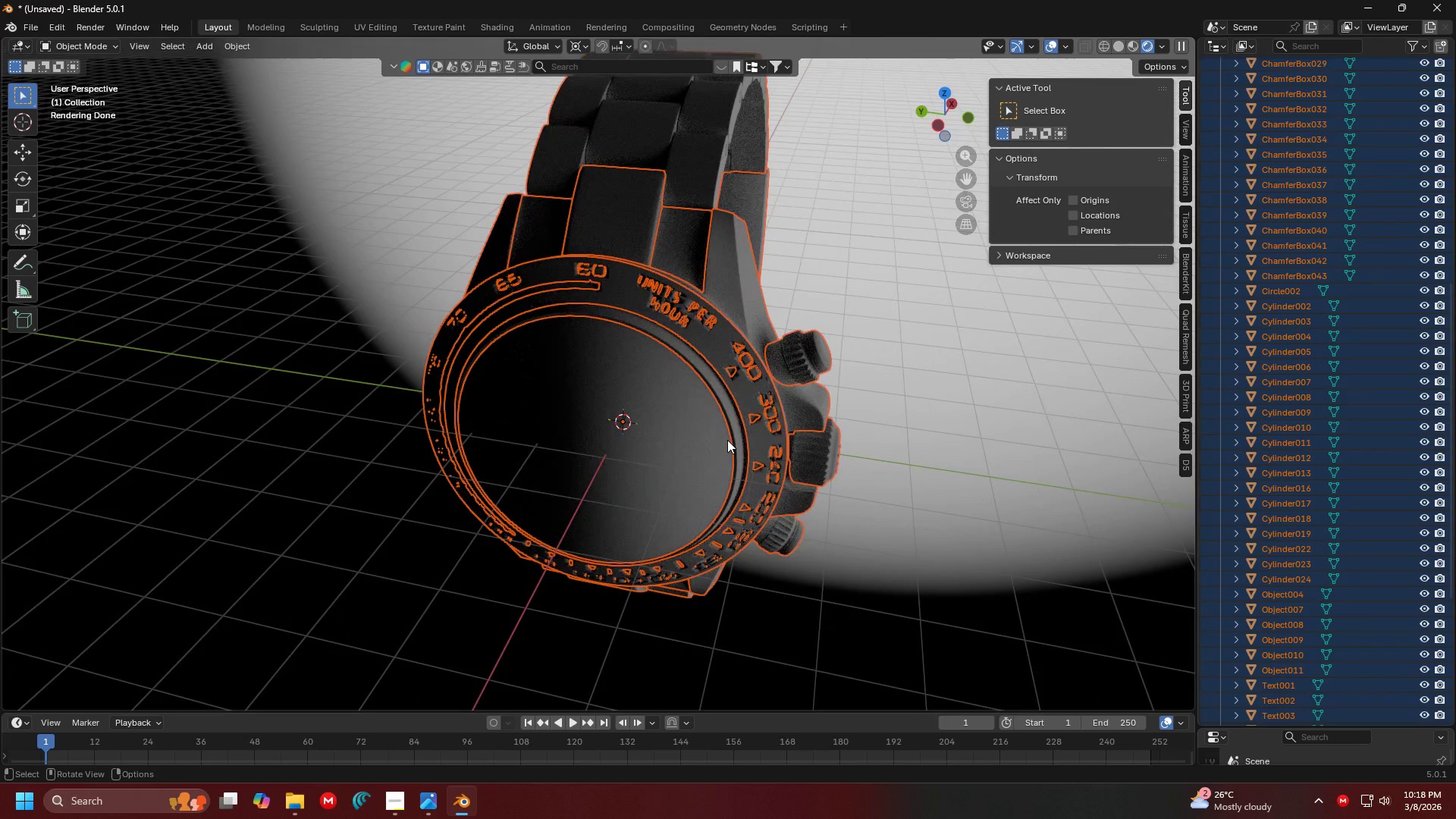 
scroll: coordinate [727, 441], scroll_direction: up, amount: 2.0
 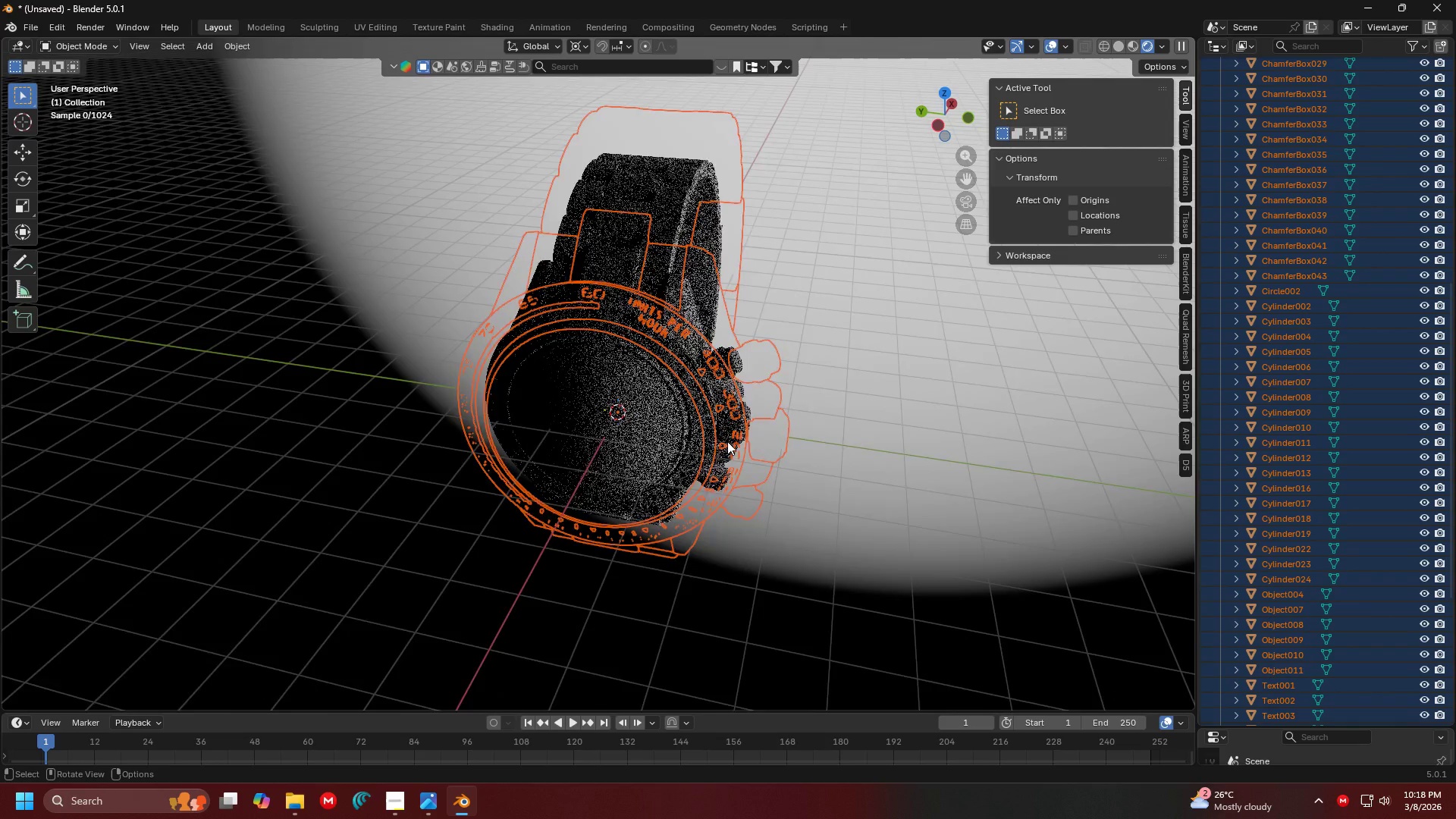 
hold_key(key=ShiftLeft, duration=0.31)
 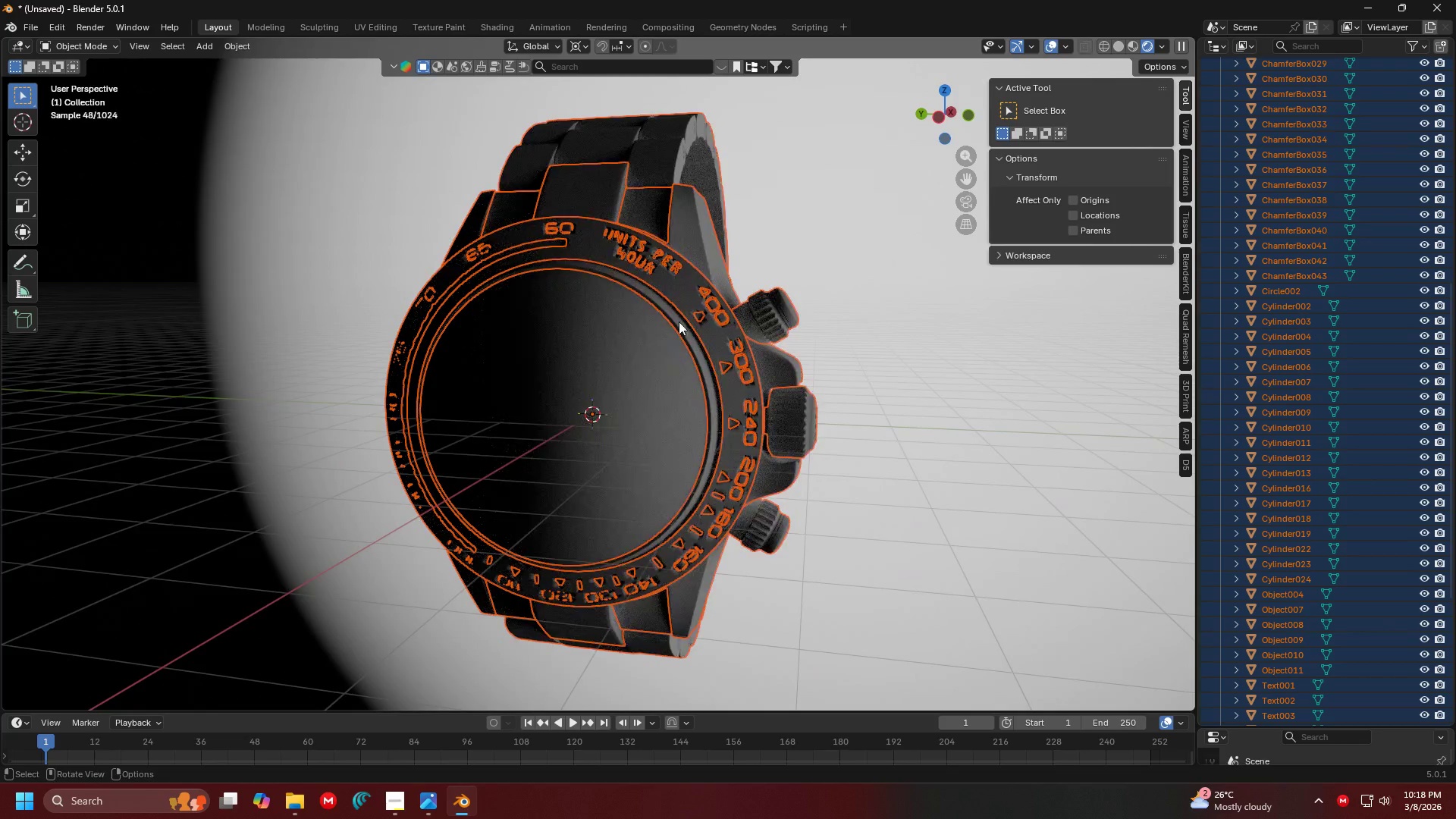 
key(Tab)
 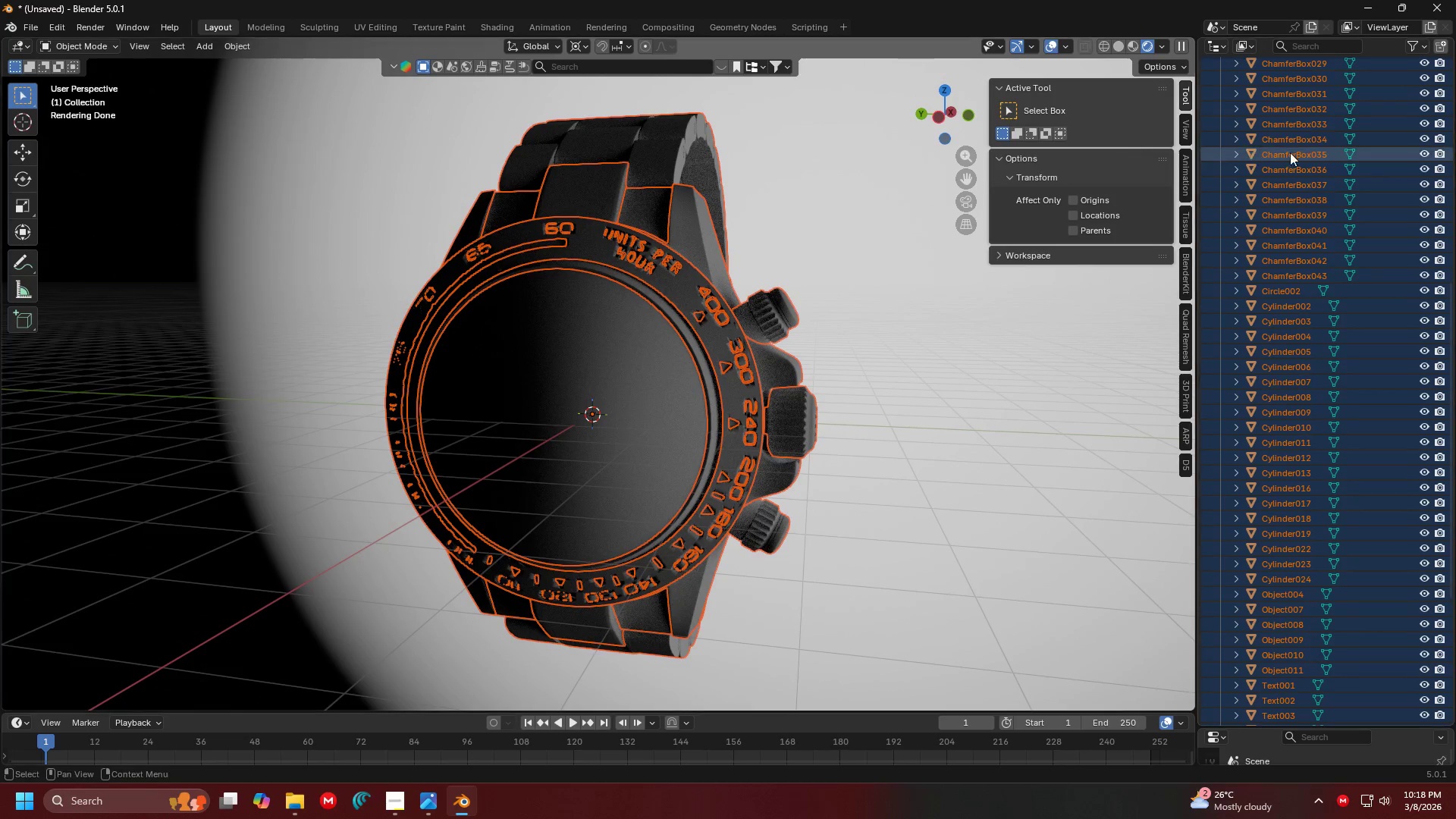 
left_click([1117, 44])
 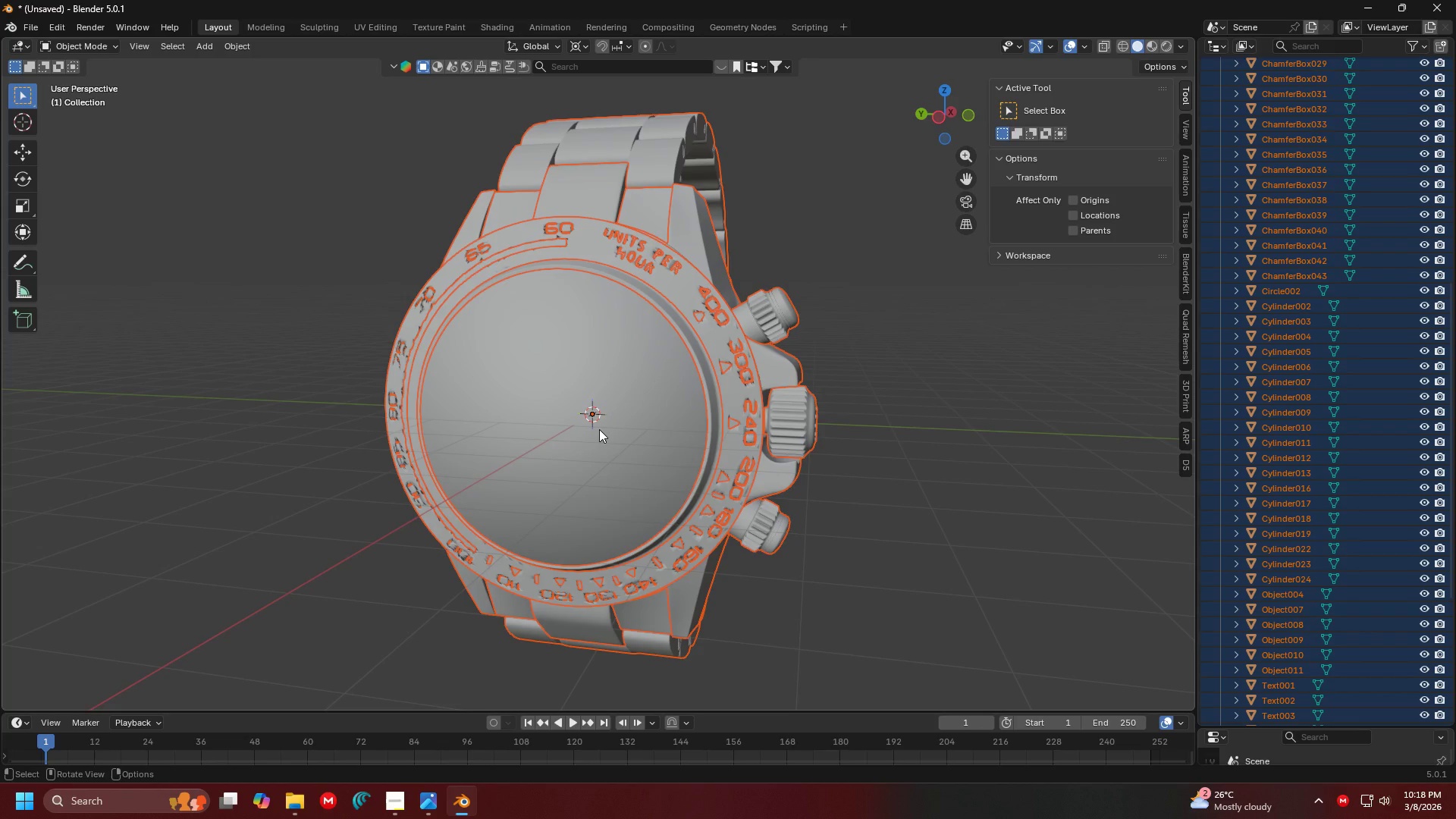 
key(Tab)
 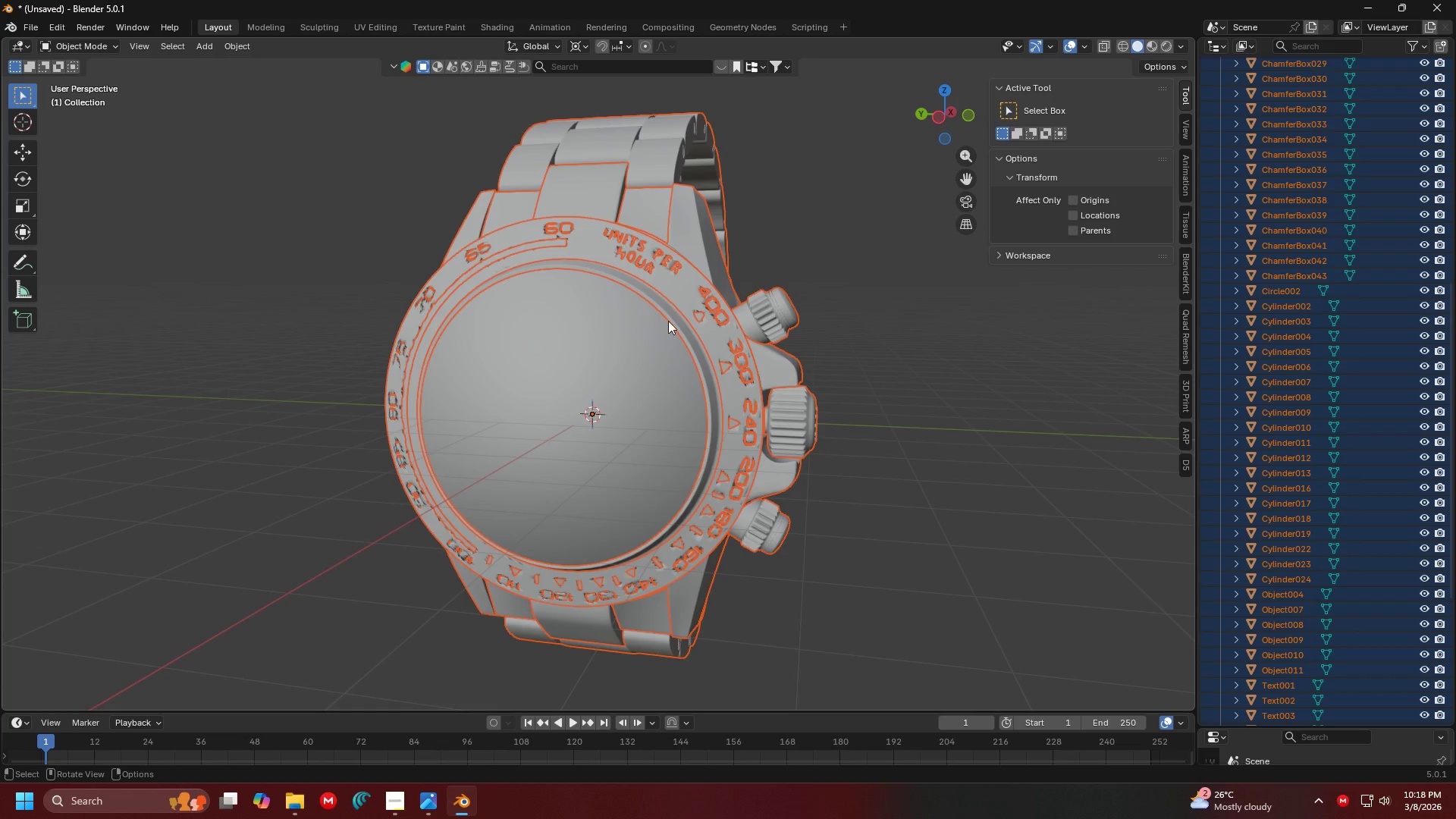 
key(Shift+ShiftLeft)
 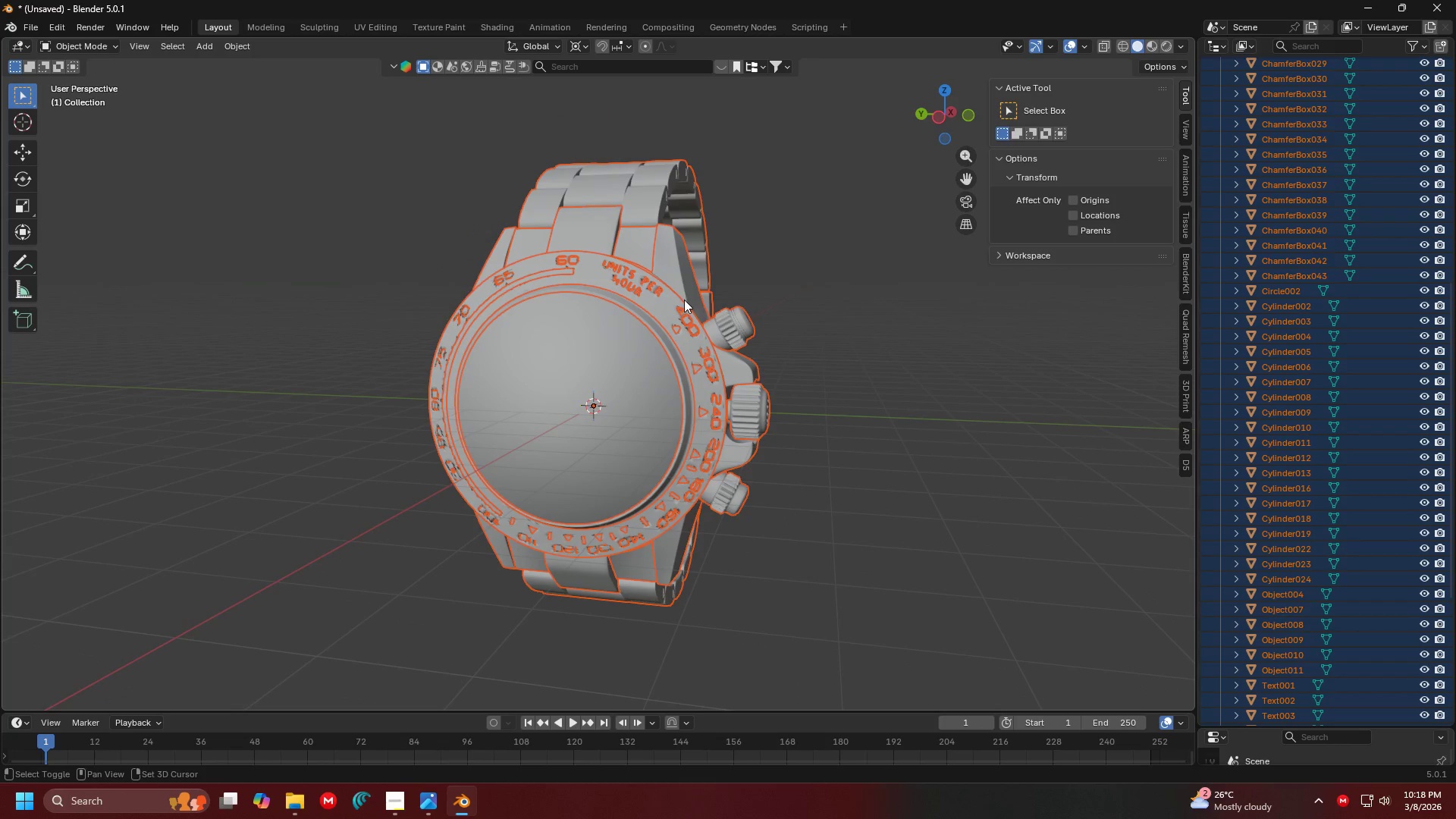 
left_click([684, 300])
 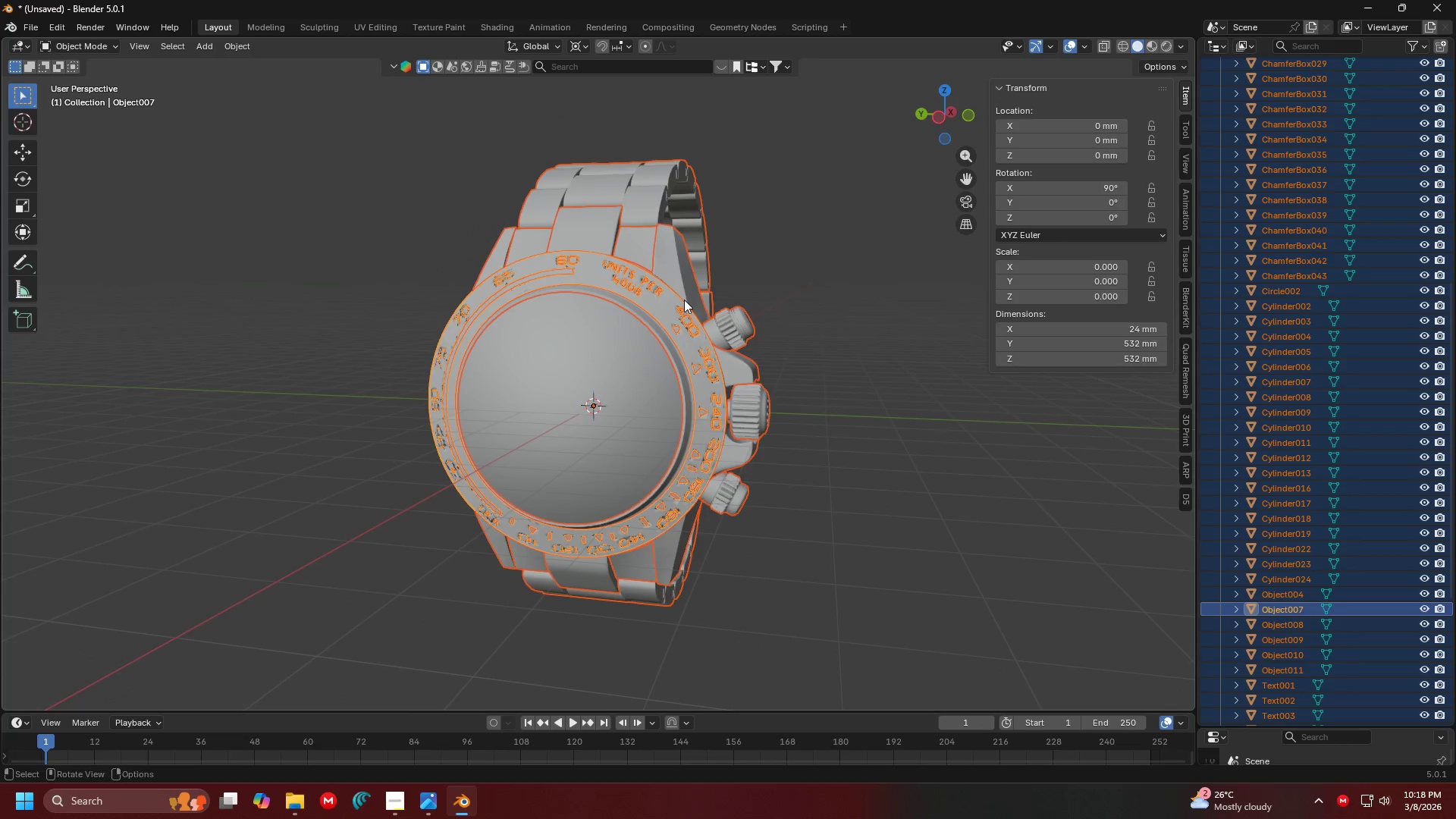 
scroll: coordinate [692, 298], scroll_direction: down, amount: 1.0
 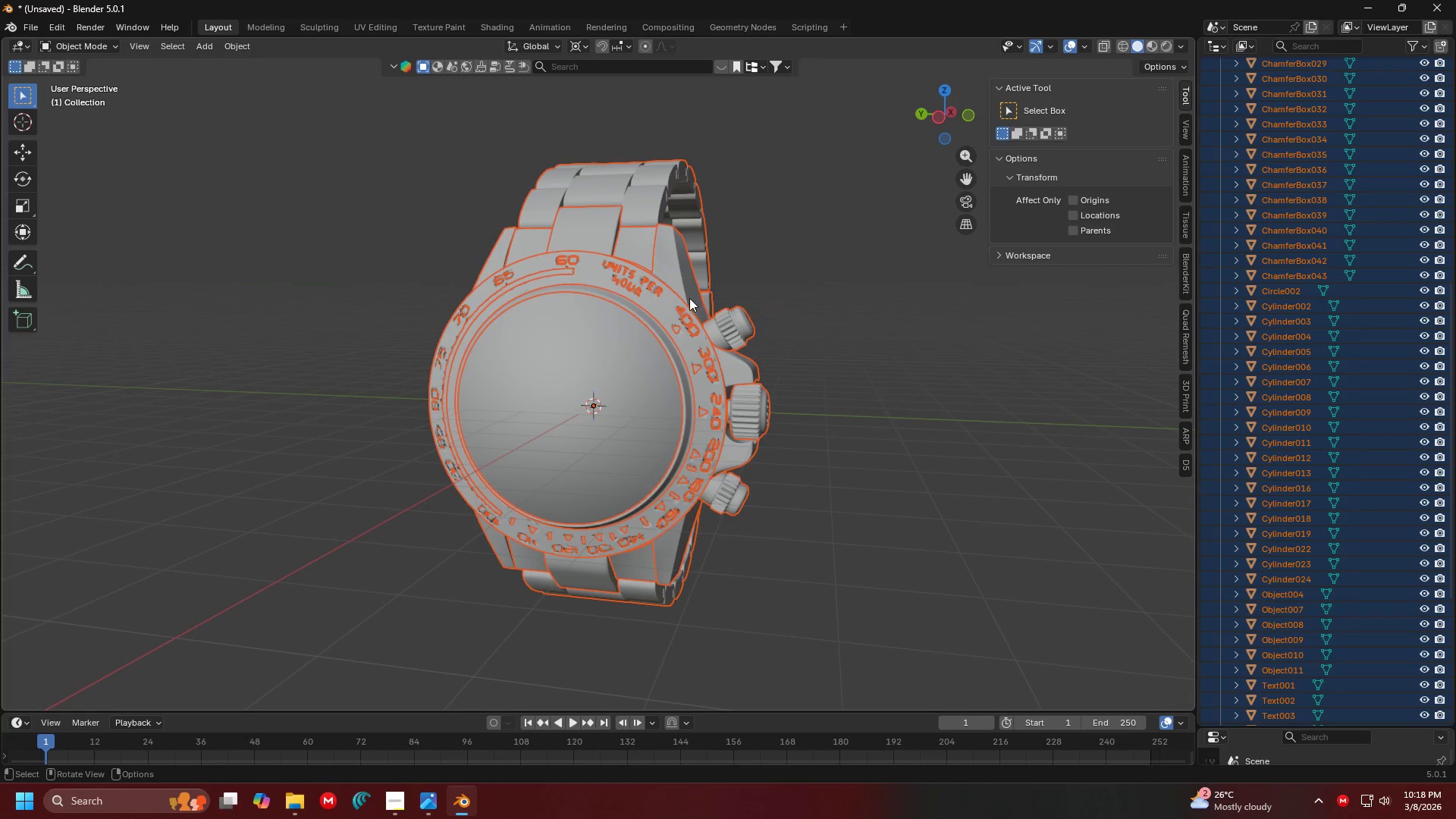 
key(Tab)
 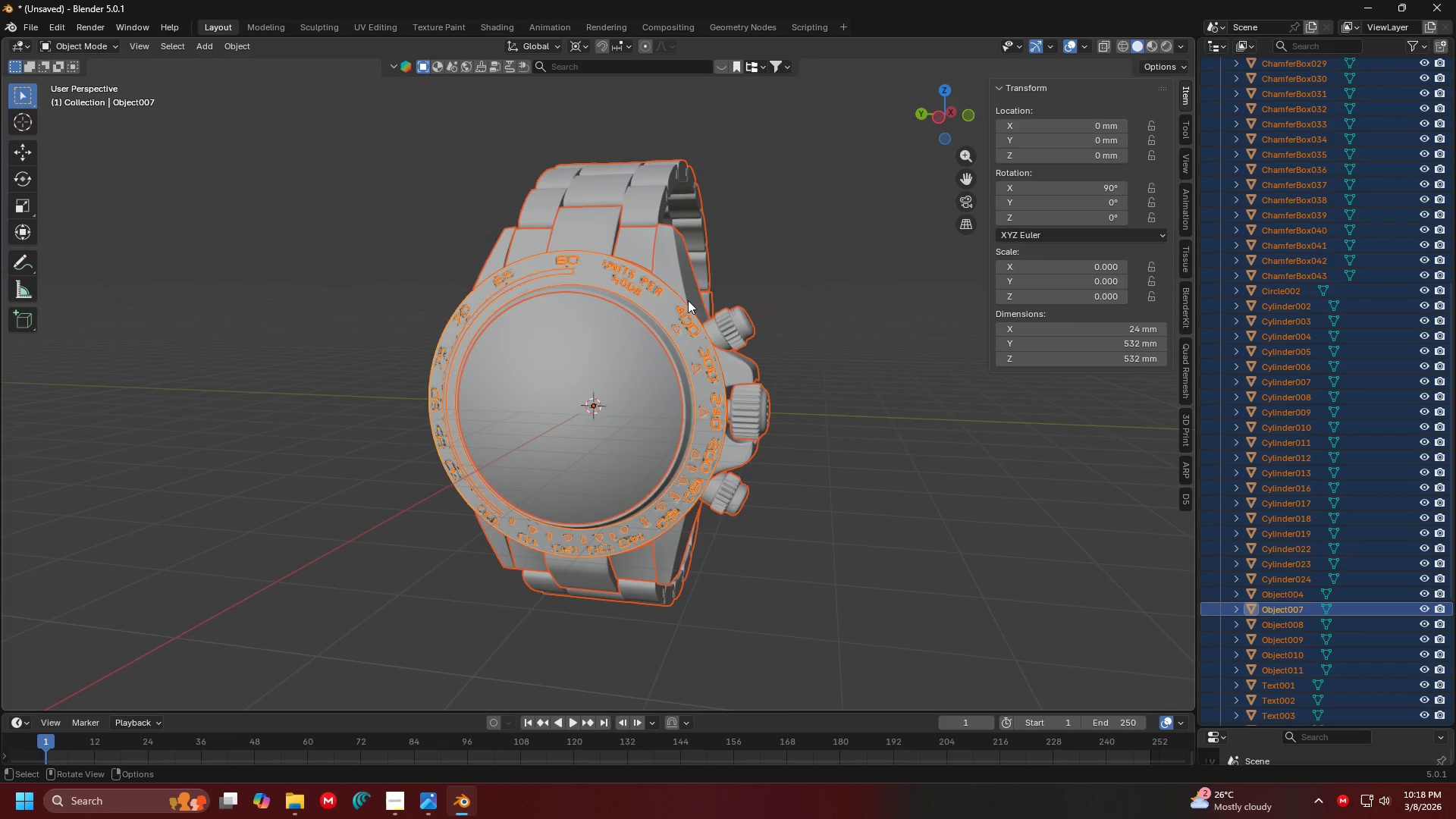 
scroll: coordinate [691, 301], scroll_direction: down, amount: 2.0
 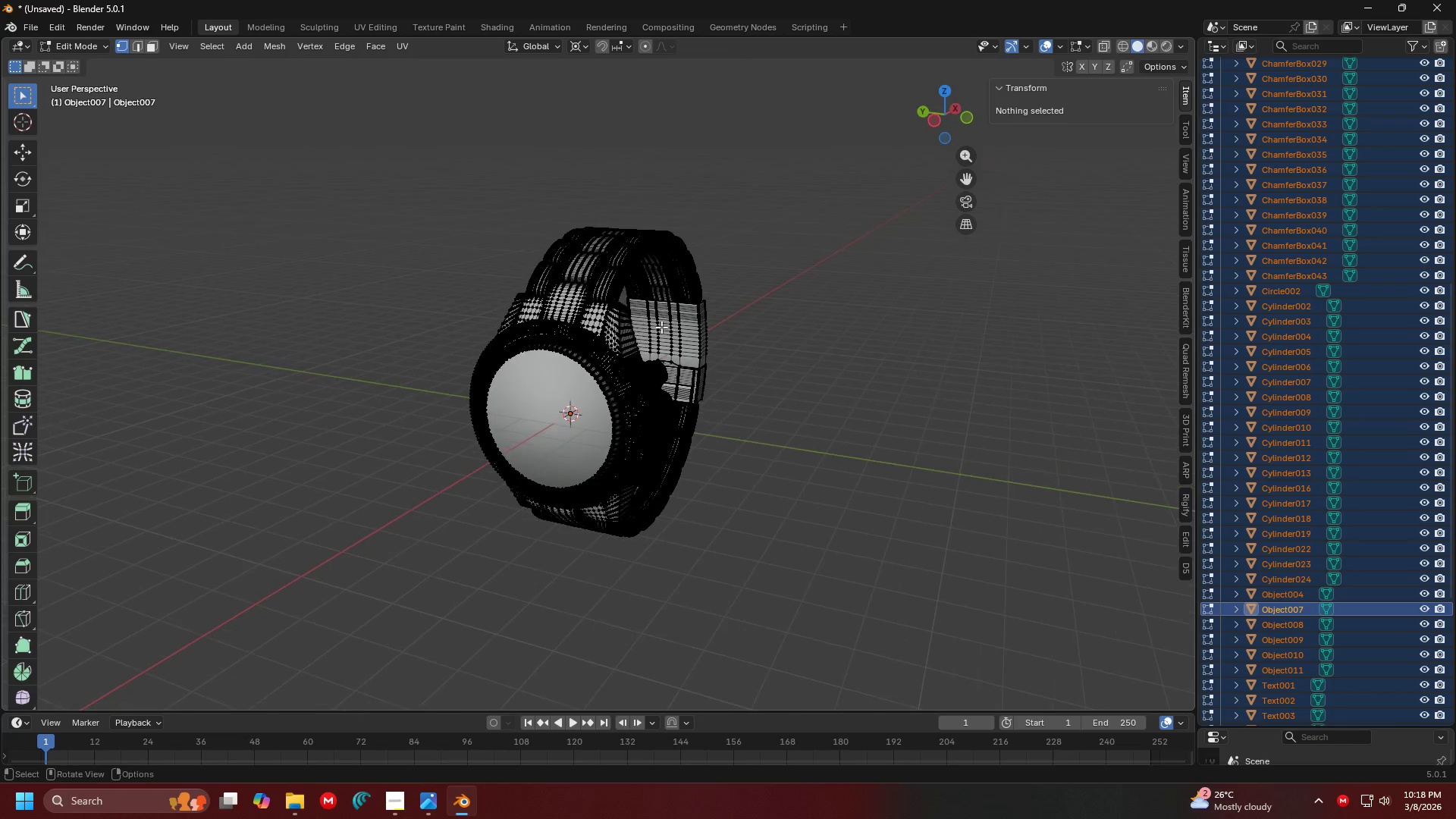 
key(A)
 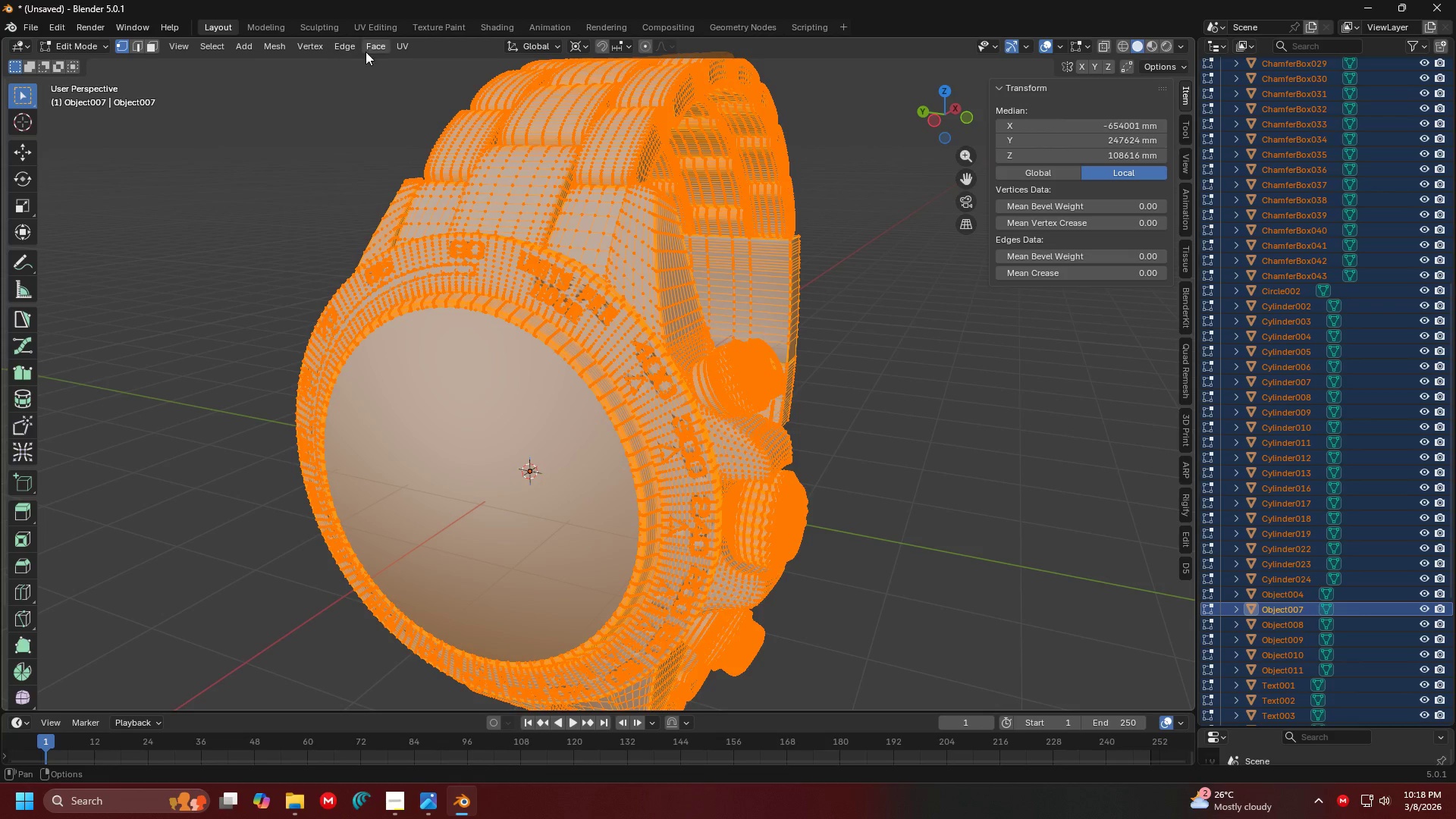 
scroll: coordinate [636, 346], scroll_direction: up, amount: 4.0
 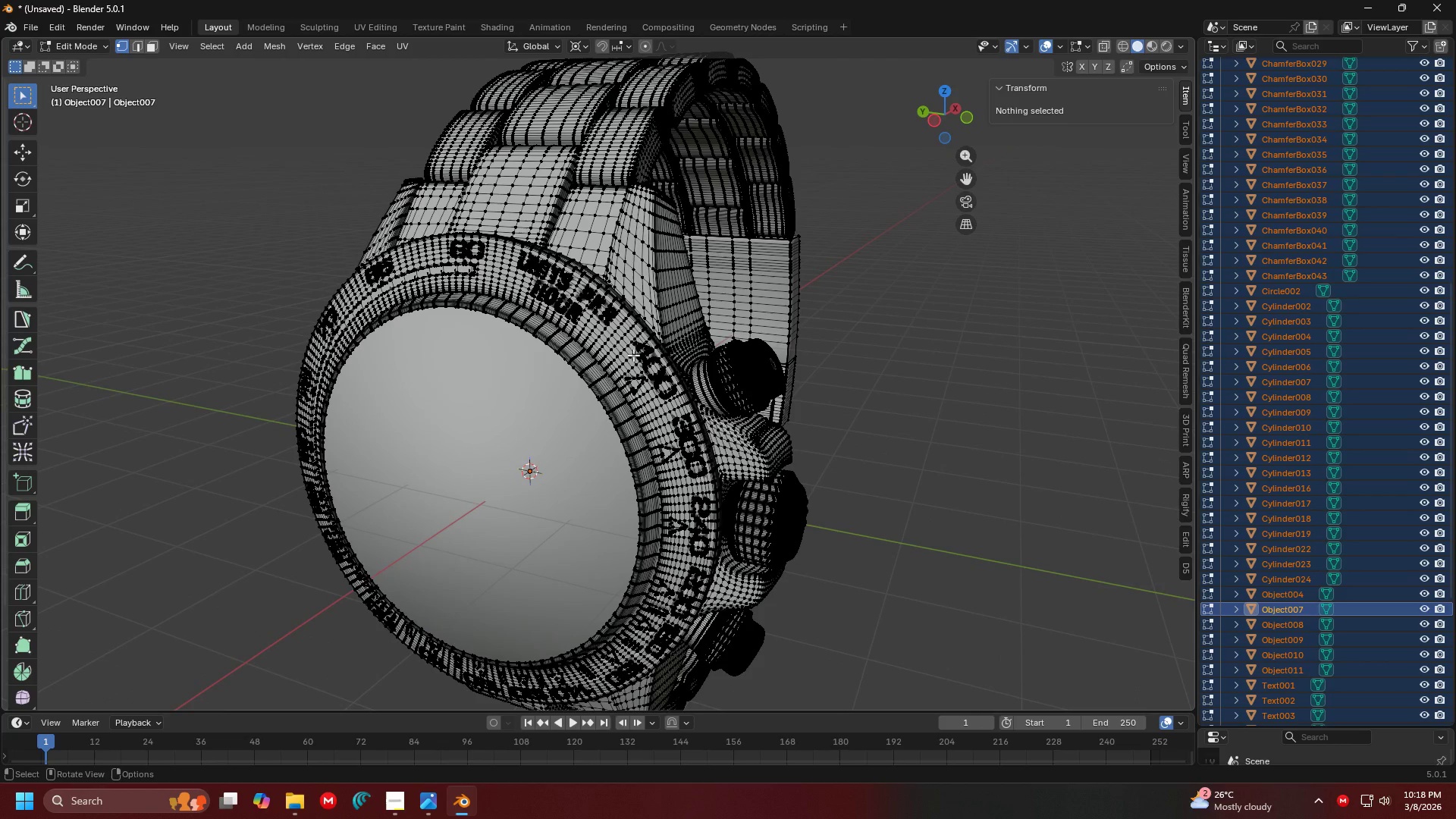 
left_click([322, 50])
 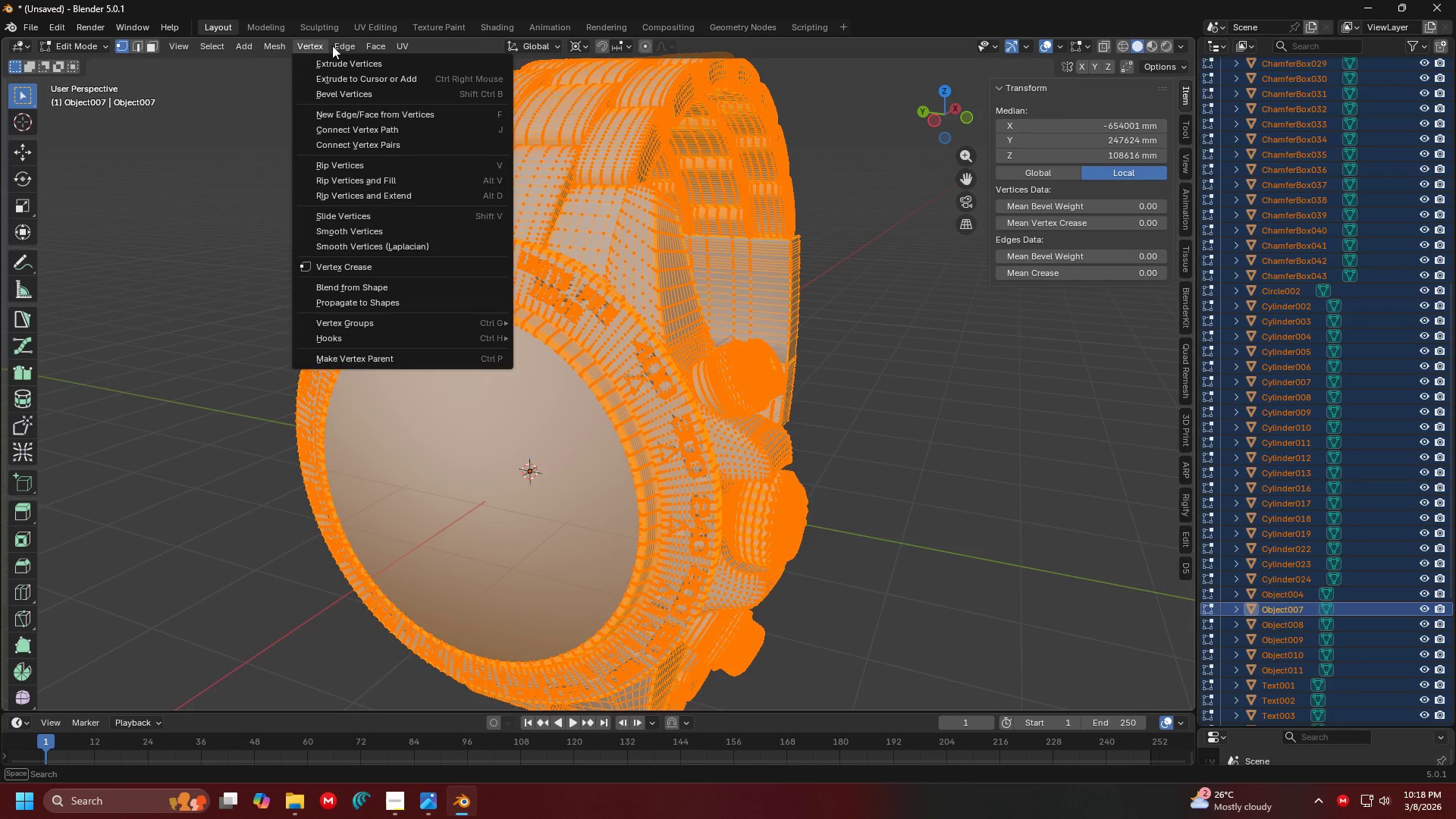 
mouse_move([342, 51])
 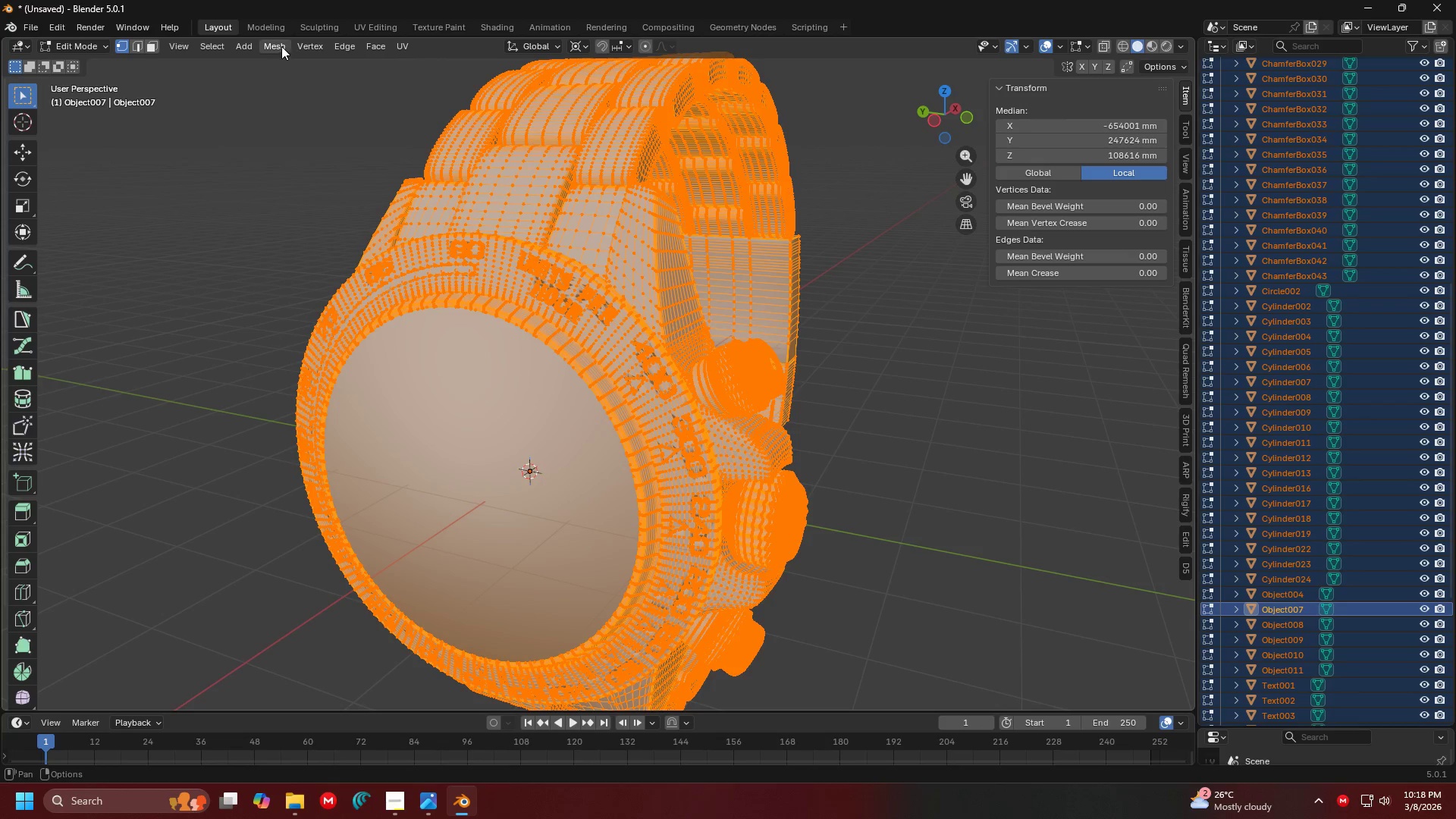 
double_click([271, 45])
 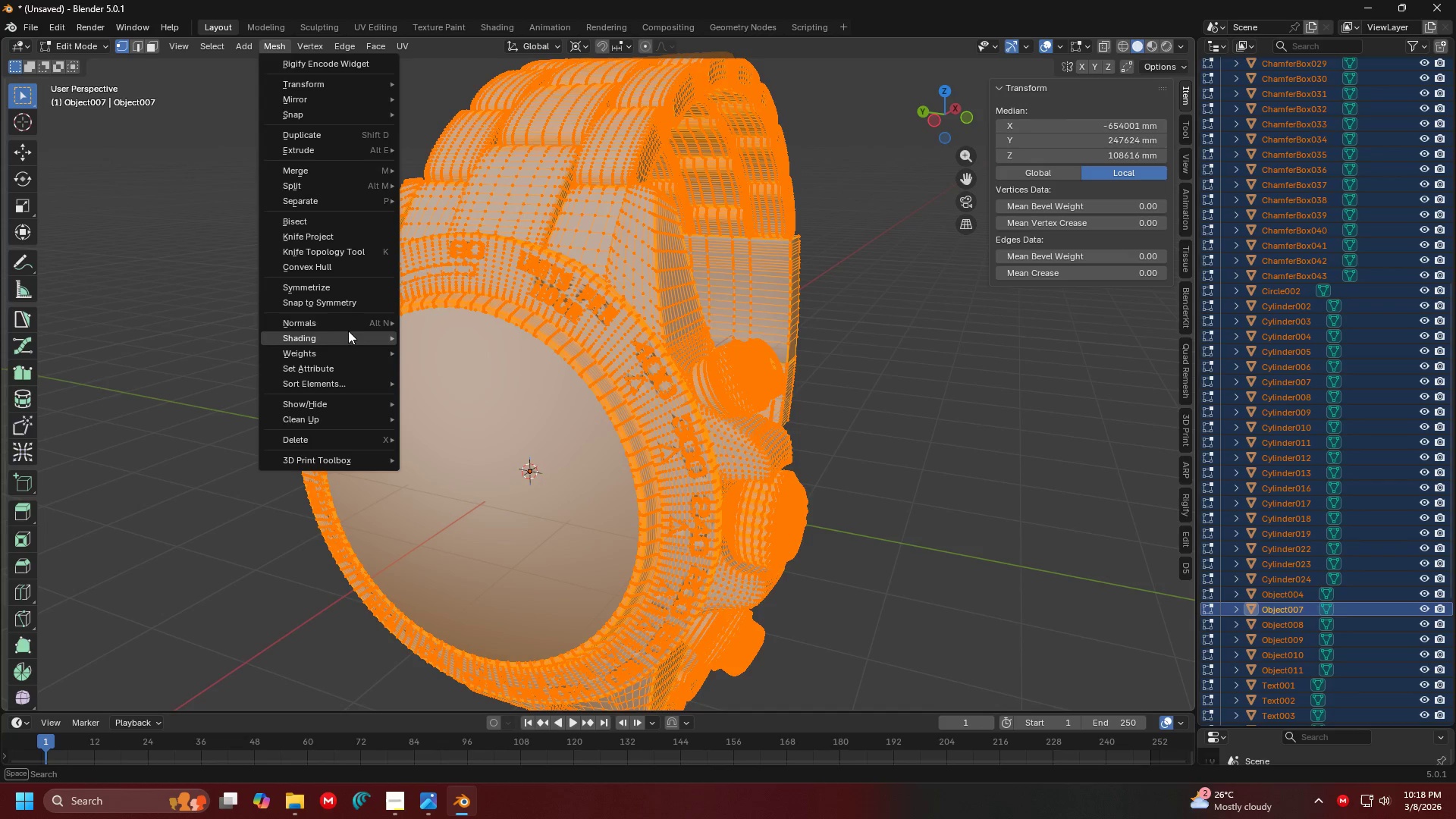 
left_click([350, 325])
 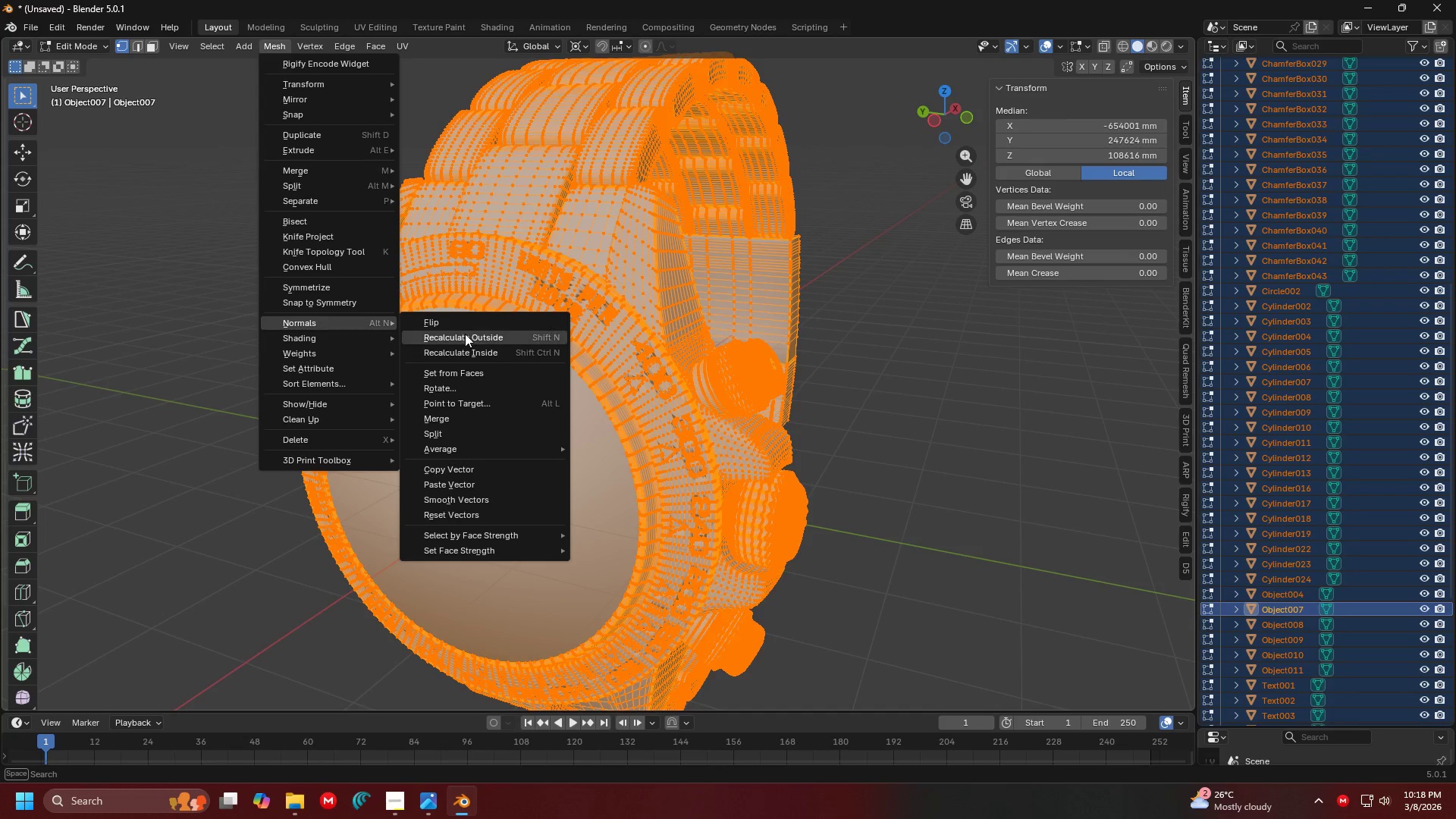 
left_click([469, 335])
 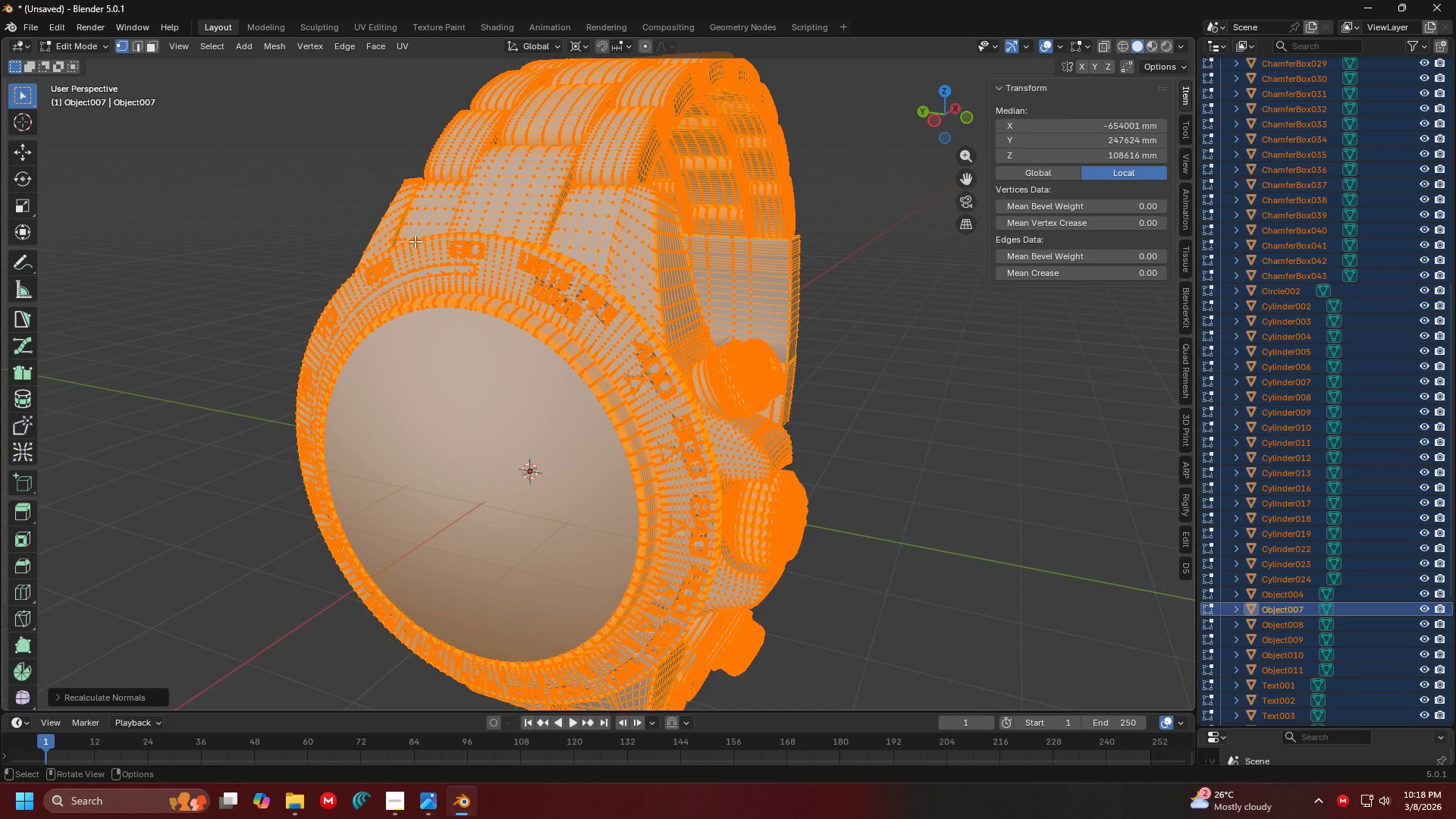 
left_click([275, 46])
 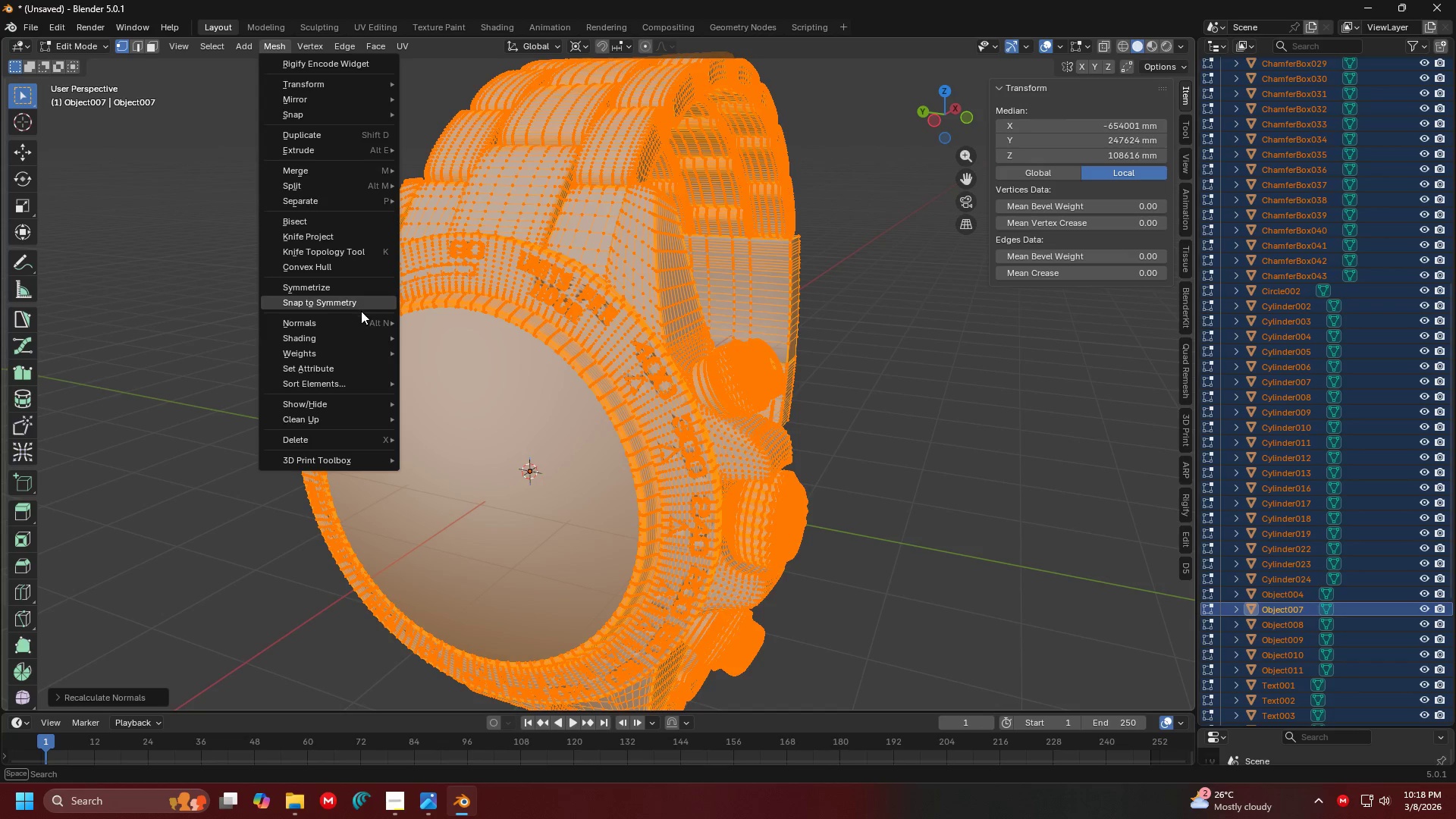 
left_click([362, 318])
 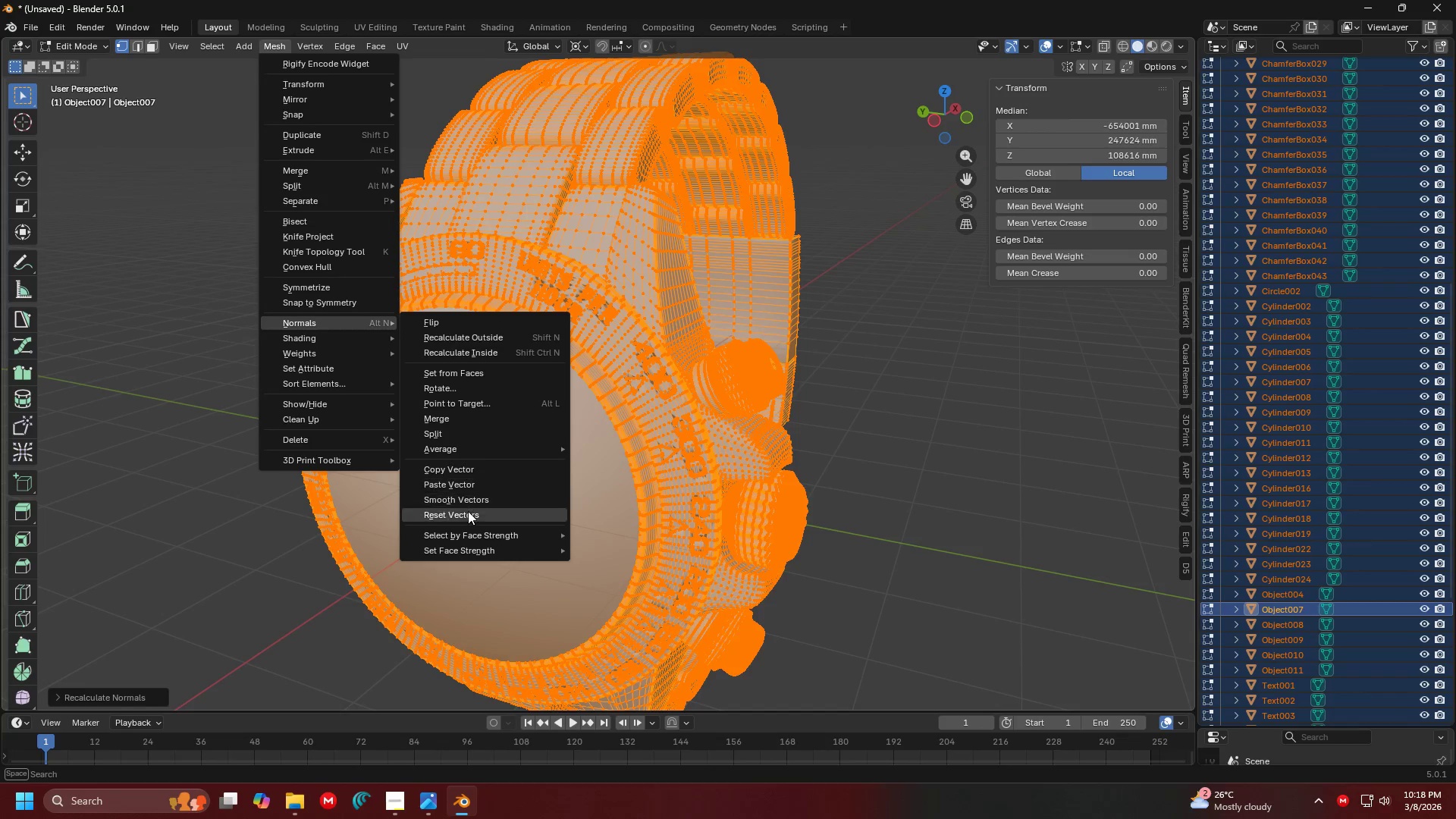 
left_click([468, 511])
 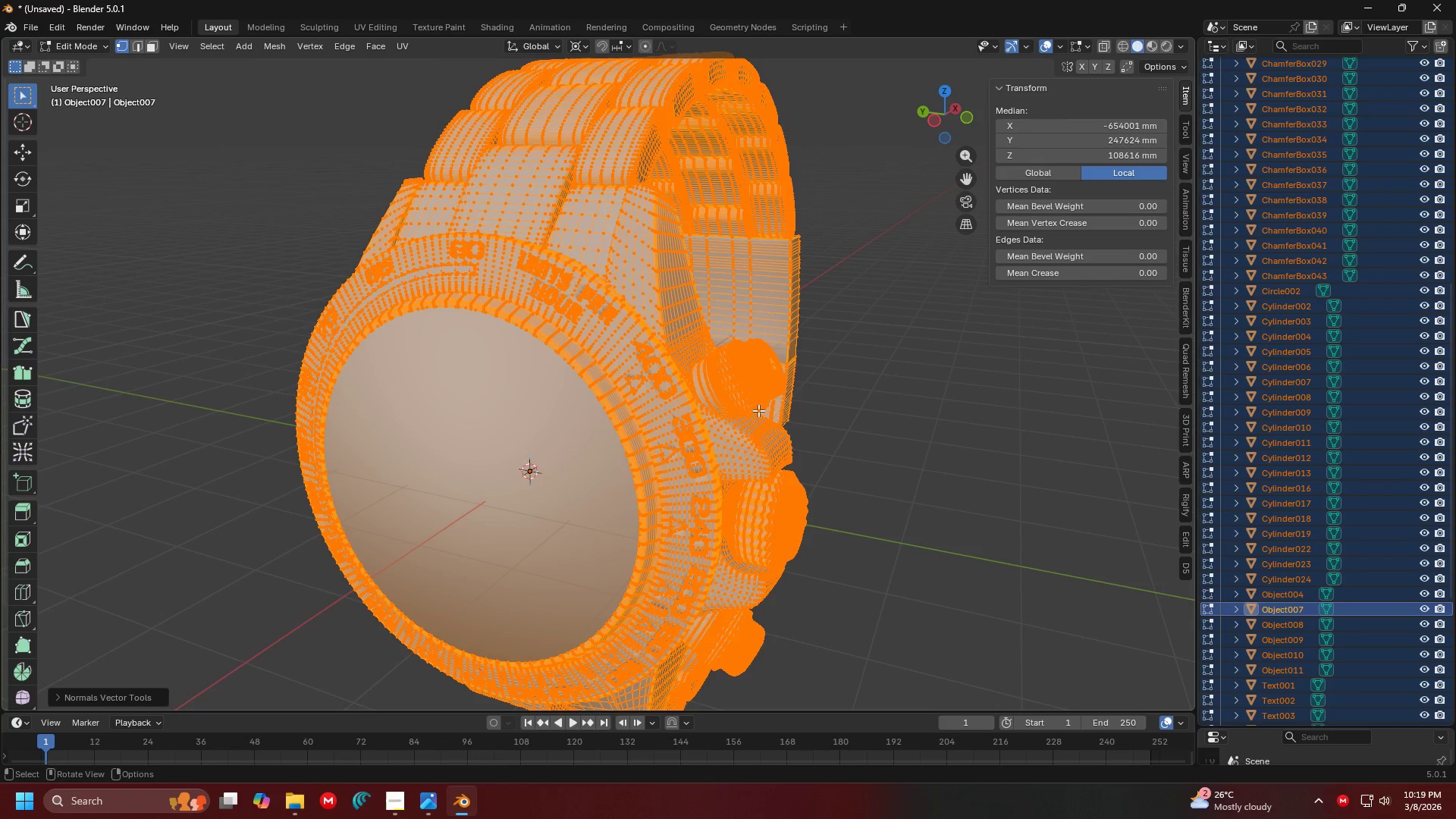 
wait(5.73)
 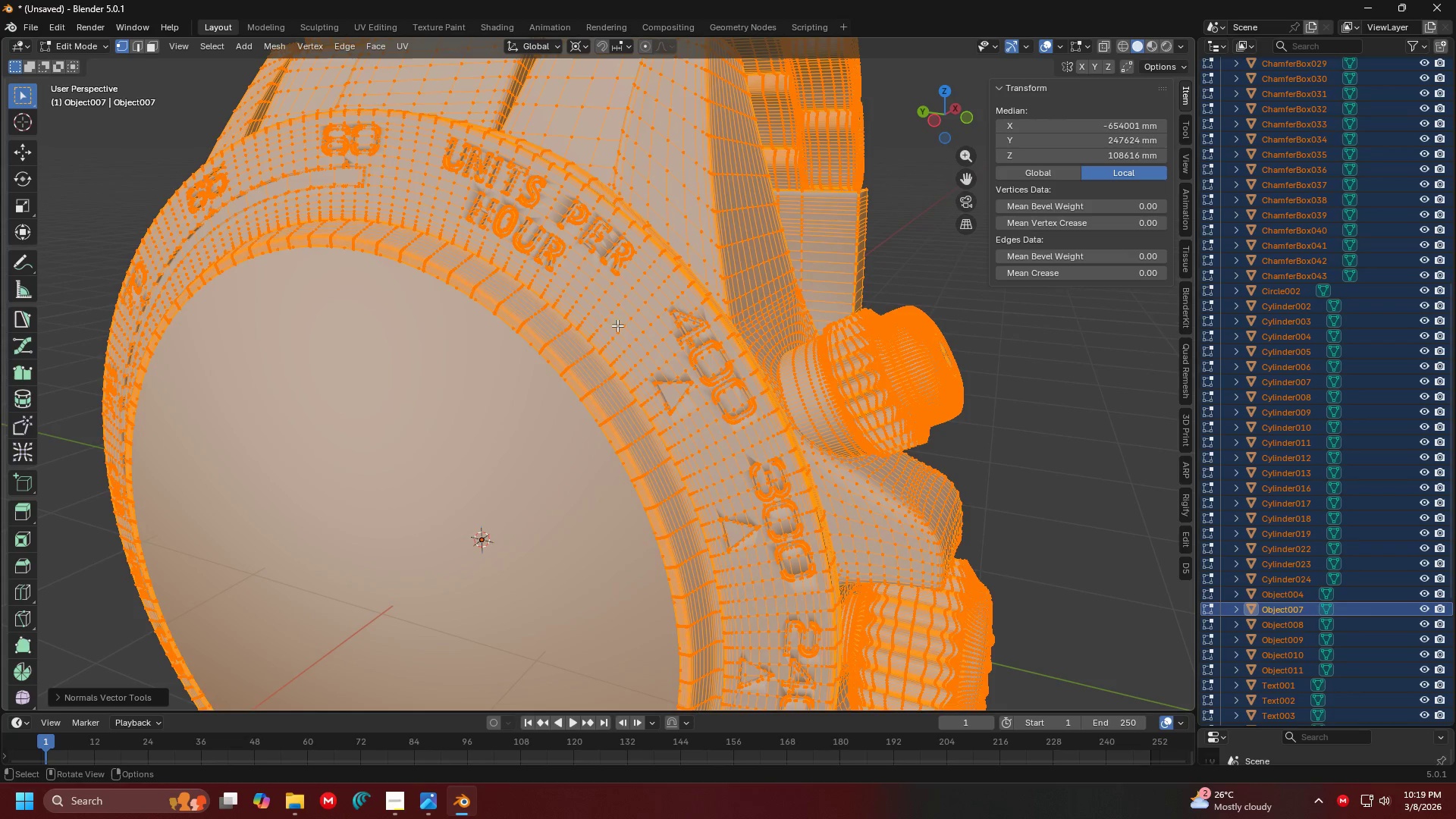 
key(Shift+ShiftLeft)
 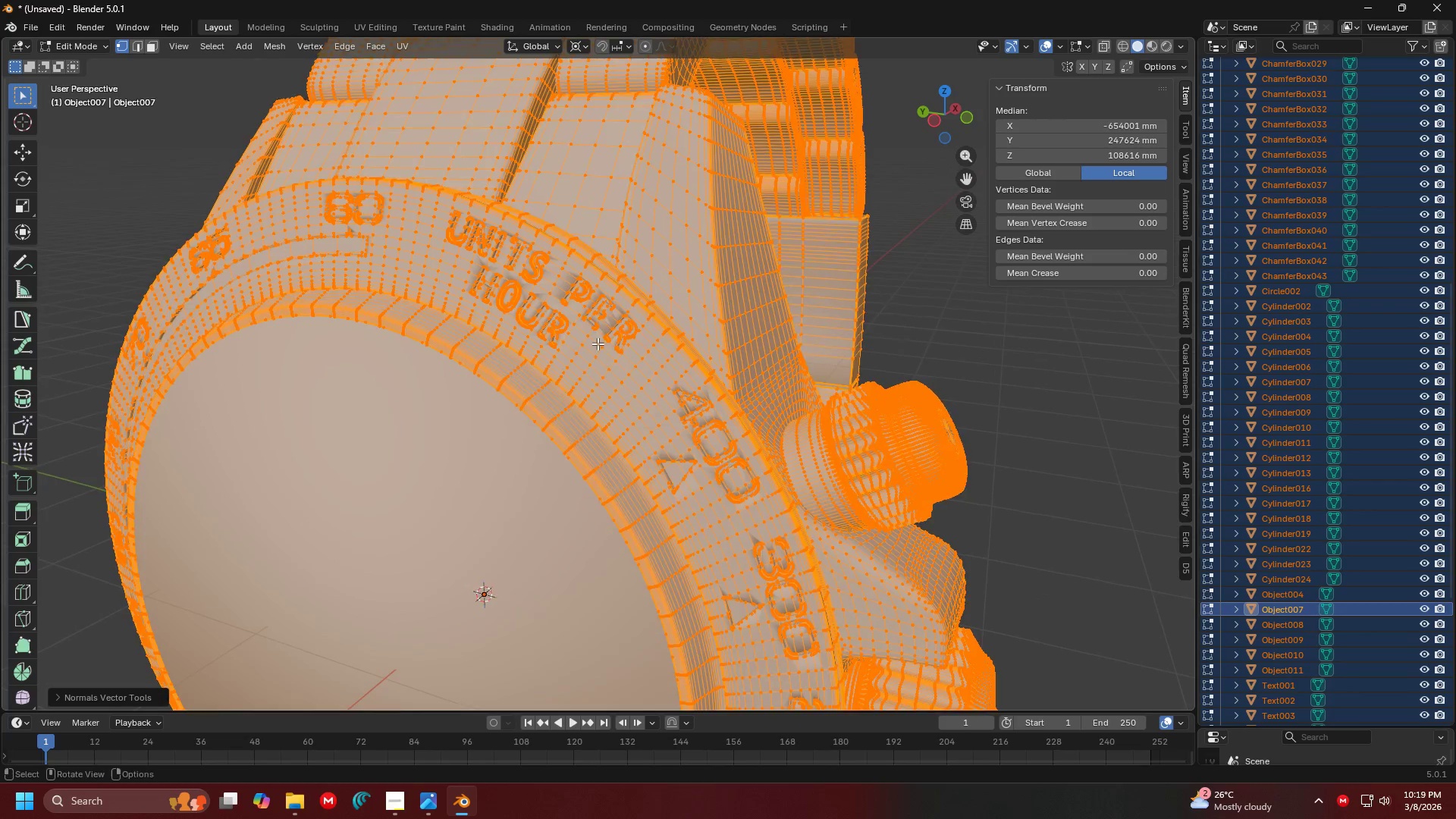 
scroll: coordinate [555, 325], scroll_direction: up, amount: 2.0
 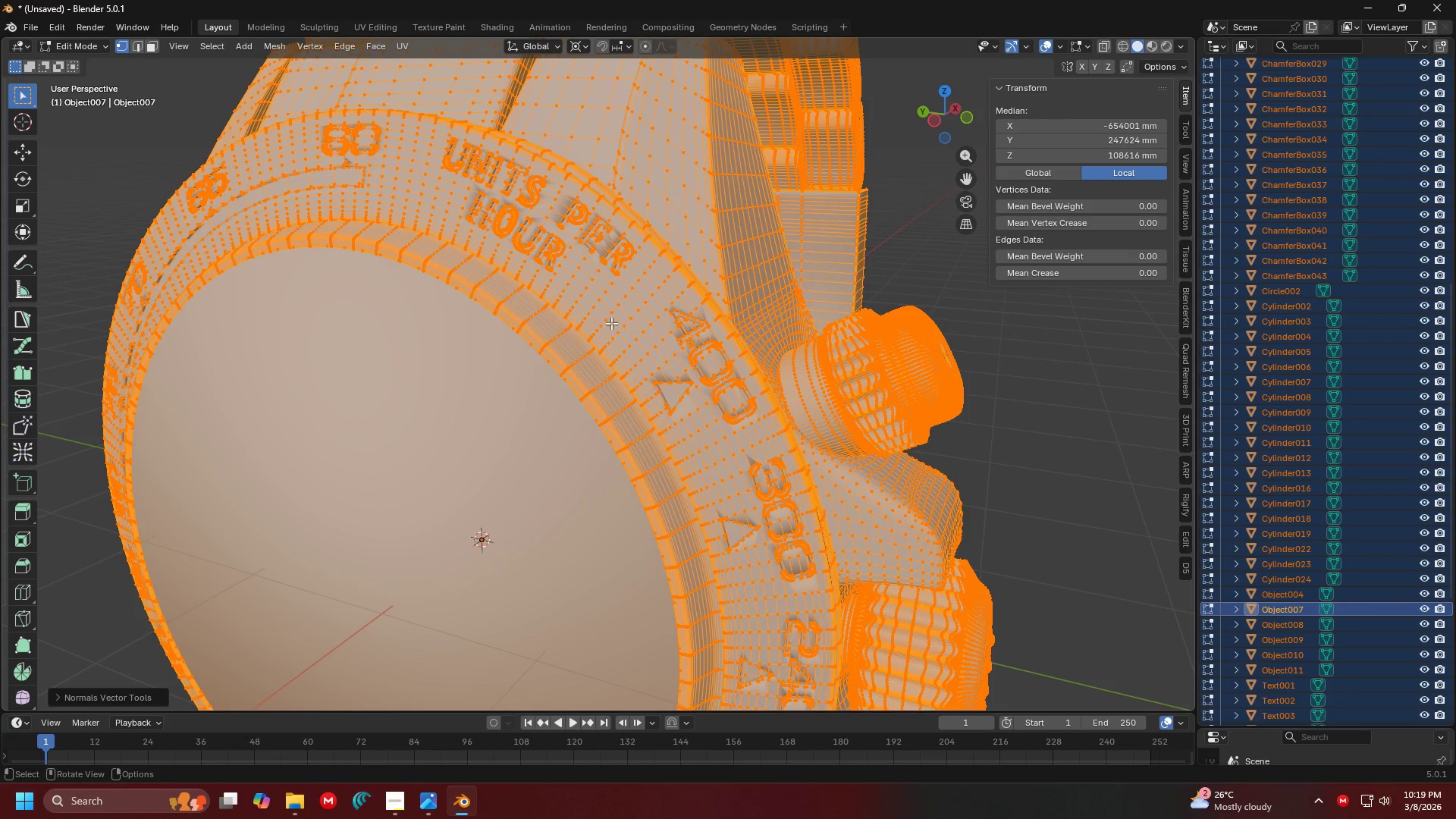 
hold_key(key=ShiftLeft, duration=0.38)
 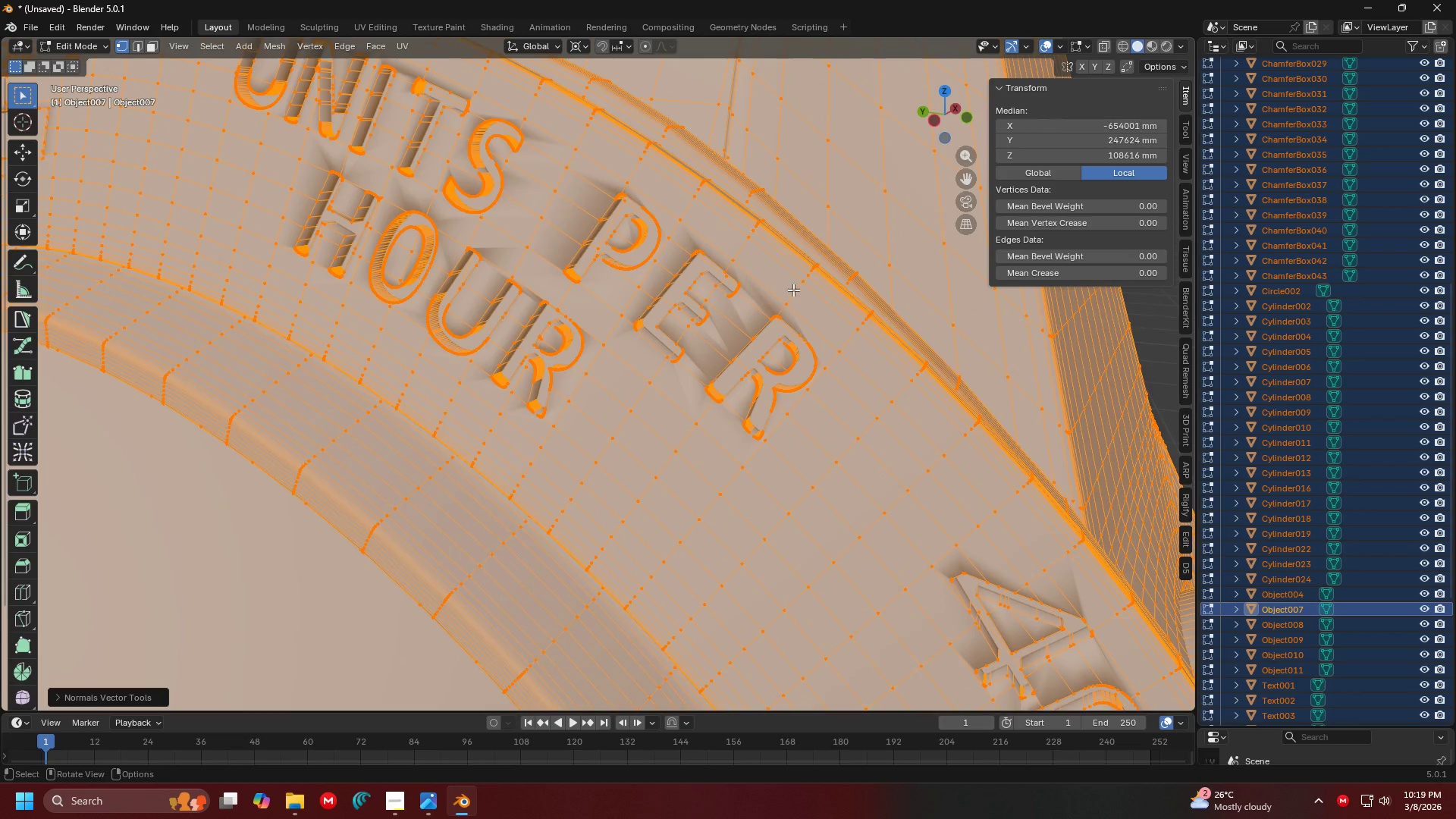 
scroll: coordinate [610, 344], scroll_direction: up, amount: 2.0
 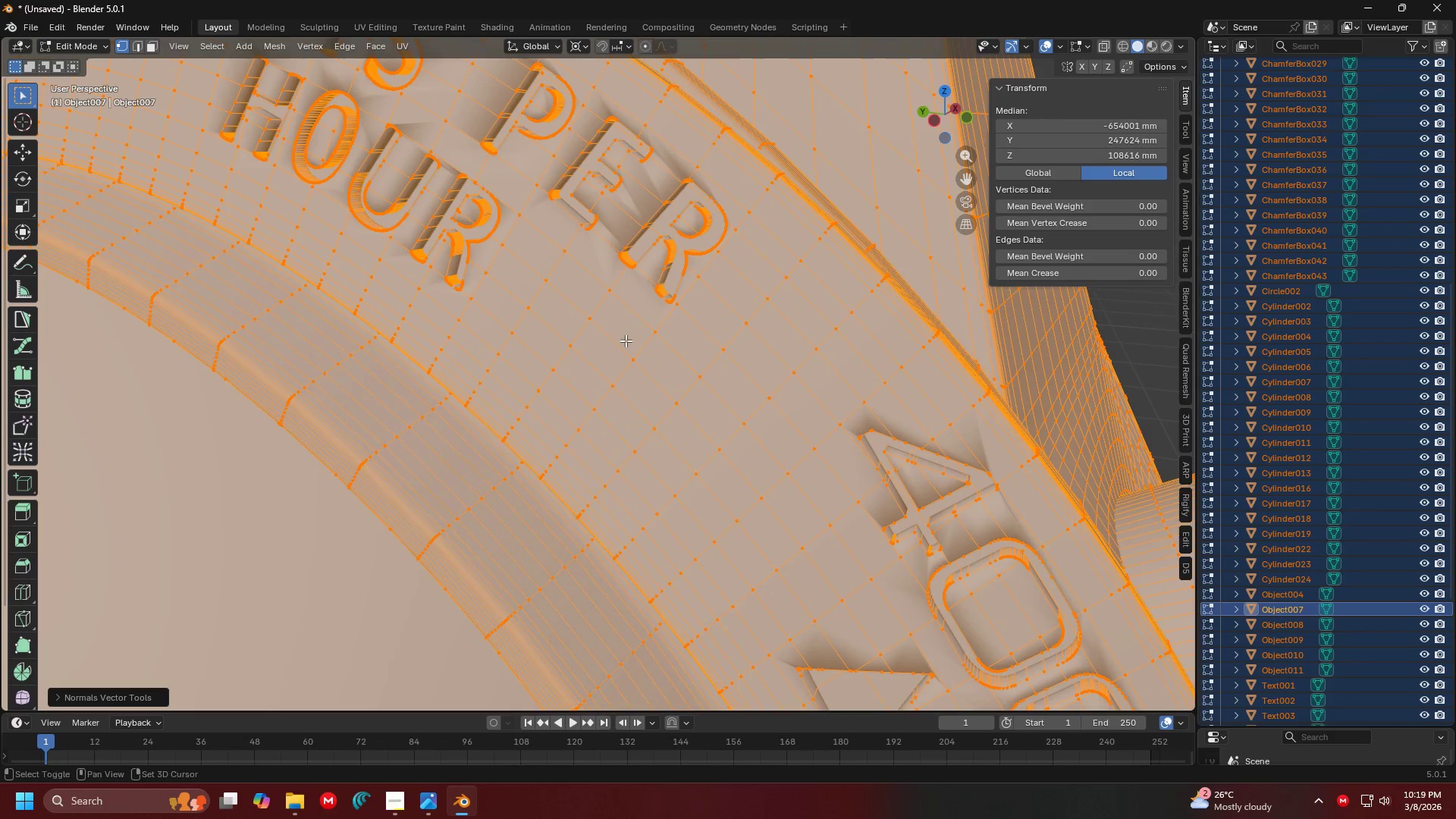 
key(Tab)
 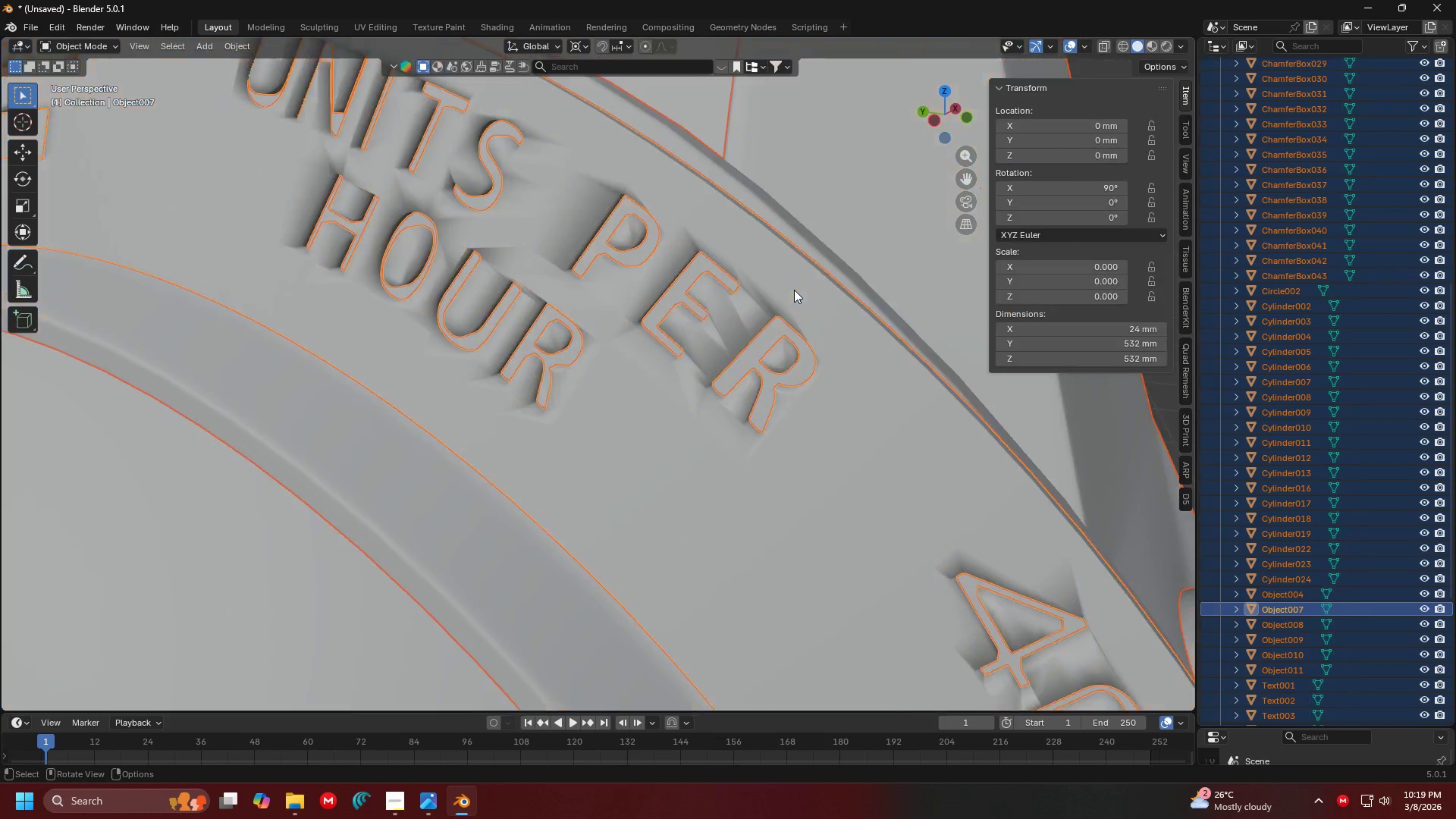 
scroll: coordinate [794, 290], scroll_direction: down, amount: 3.0
 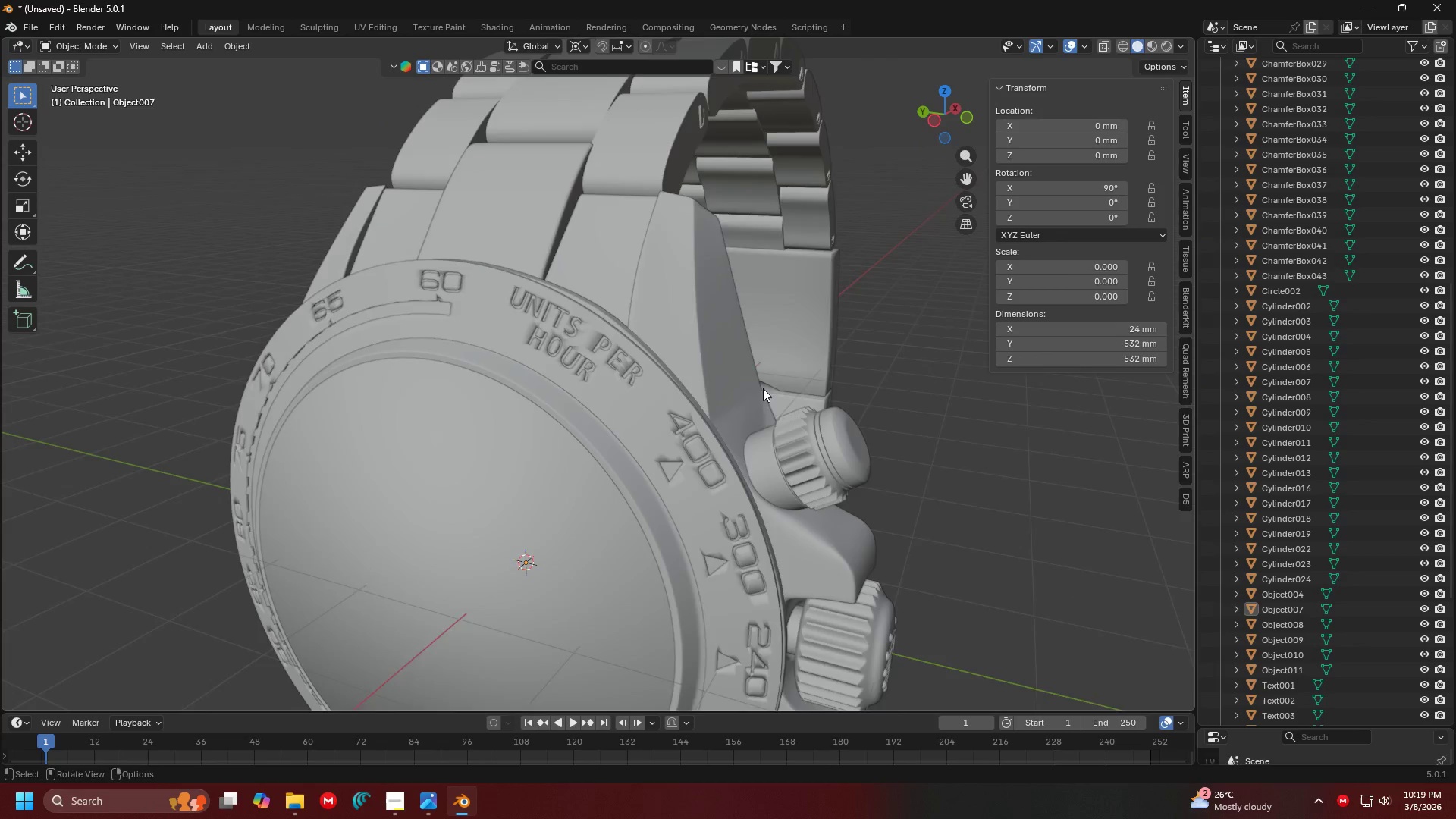 
left_click([865, 359])
 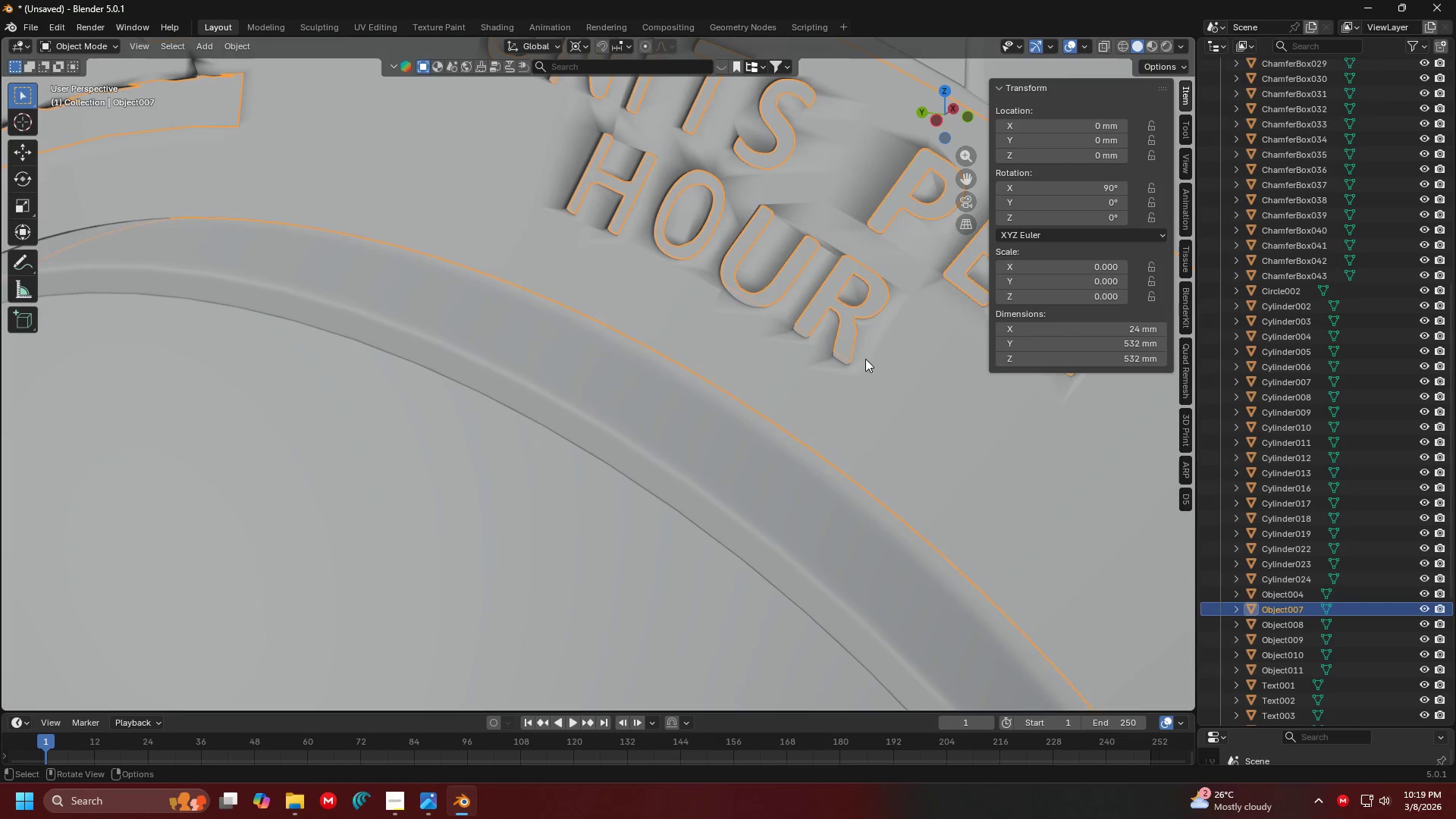 
scroll: coordinate [770, 360], scroll_direction: up, amount: 4.0
 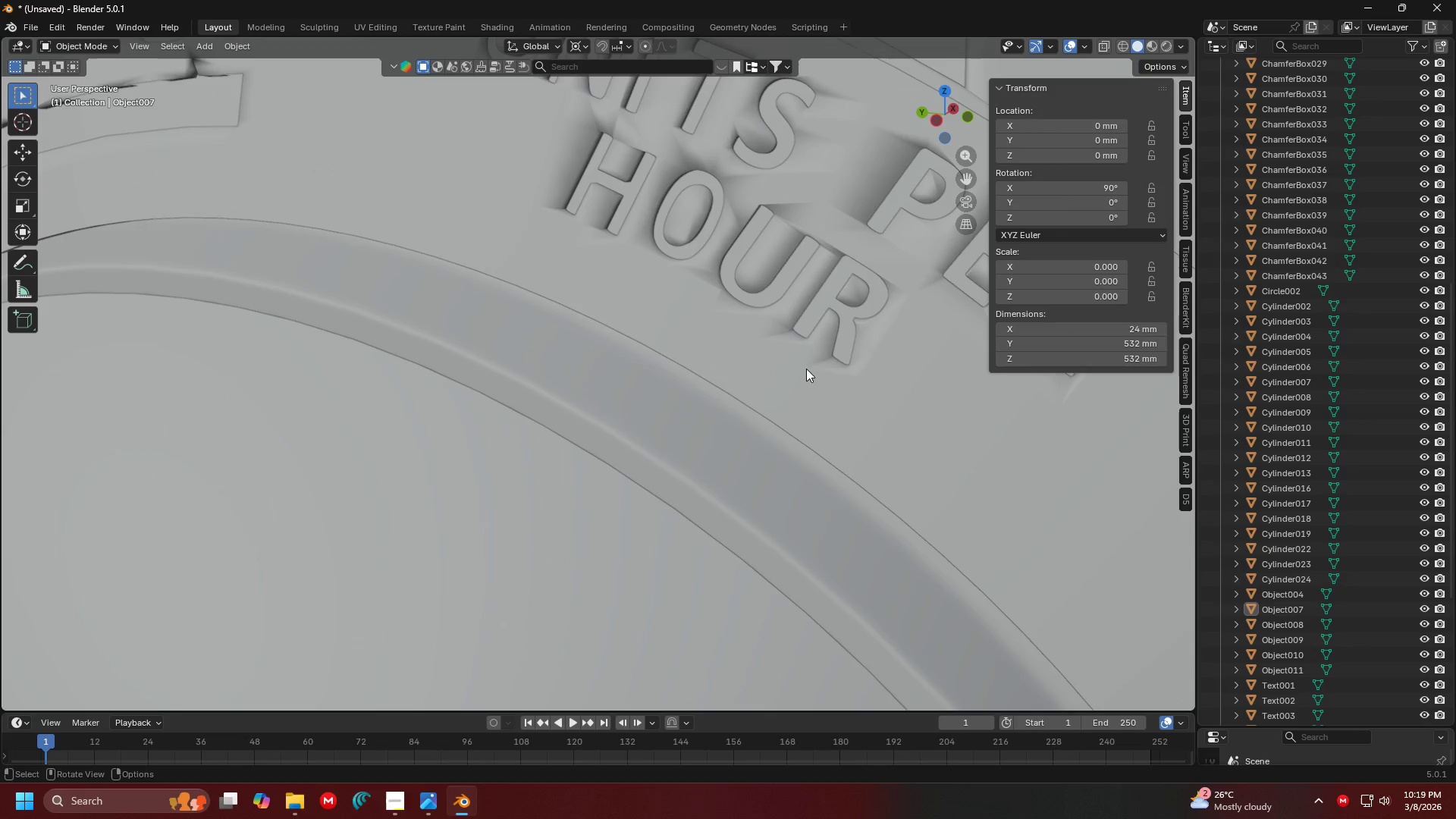 
key(Shift+ShiftLeft)
 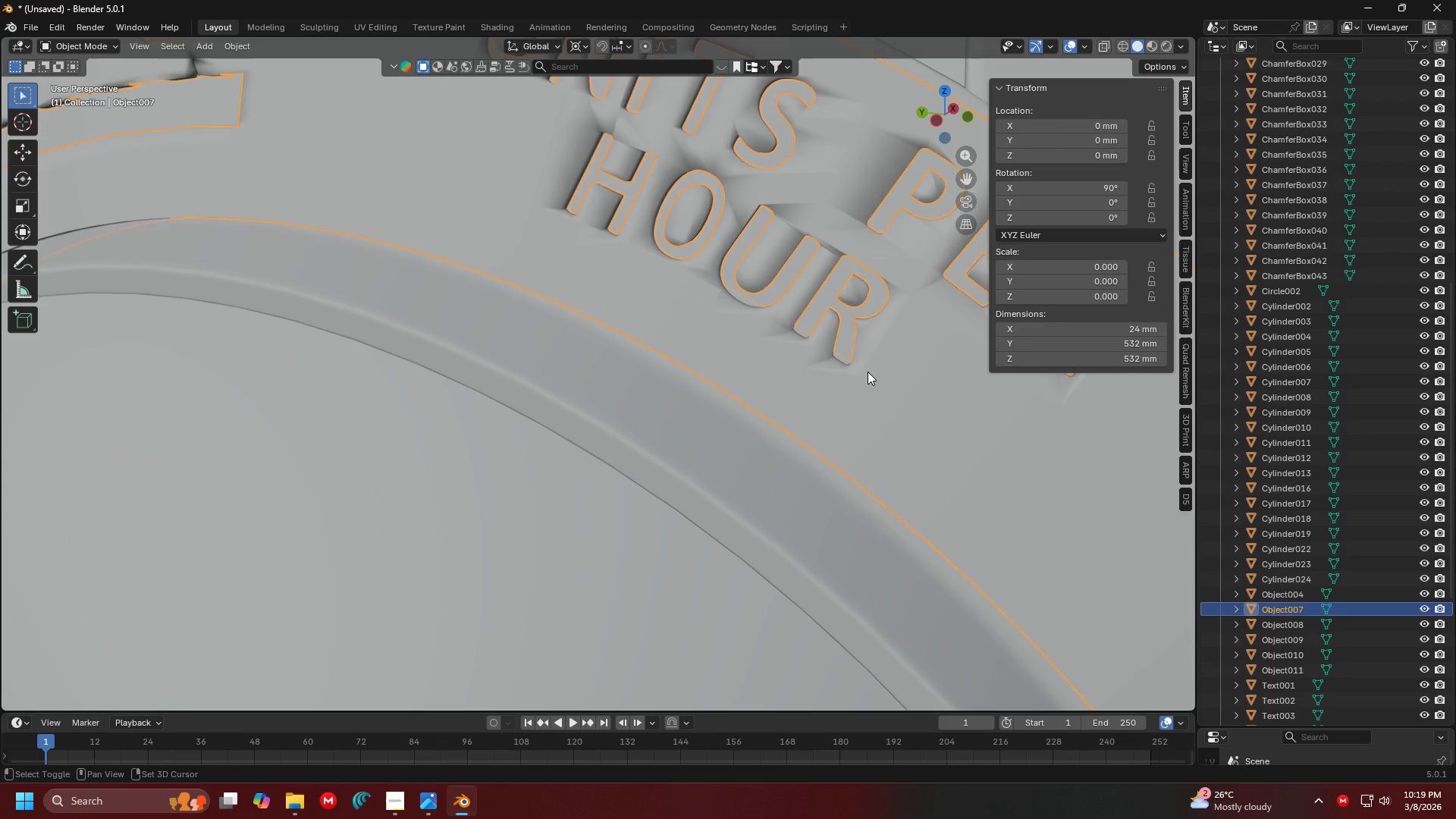 
left_click([899, 394])
 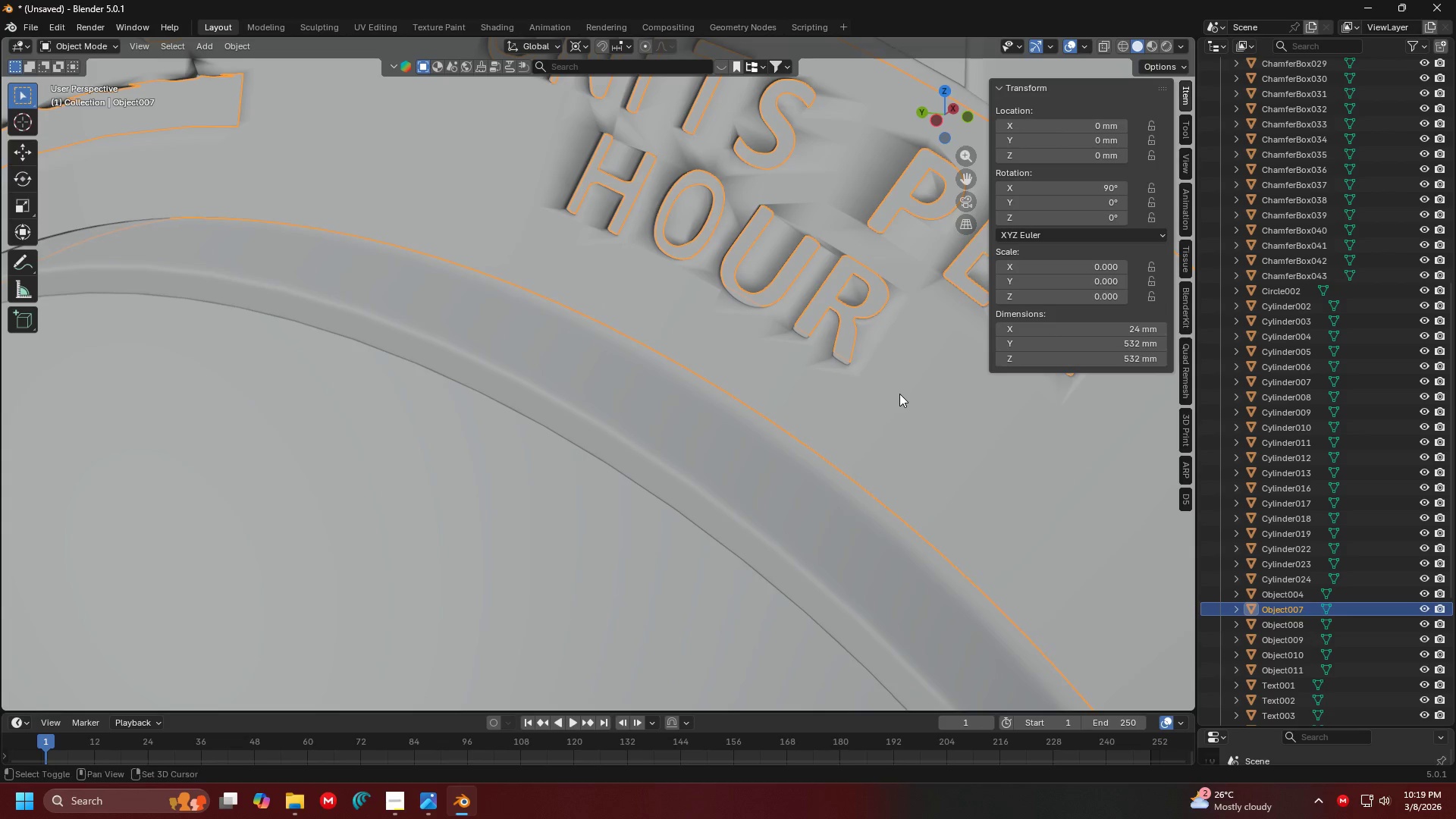 
scroll: coordinate [866, 370], scroll_direction: down, amount: 3.0
 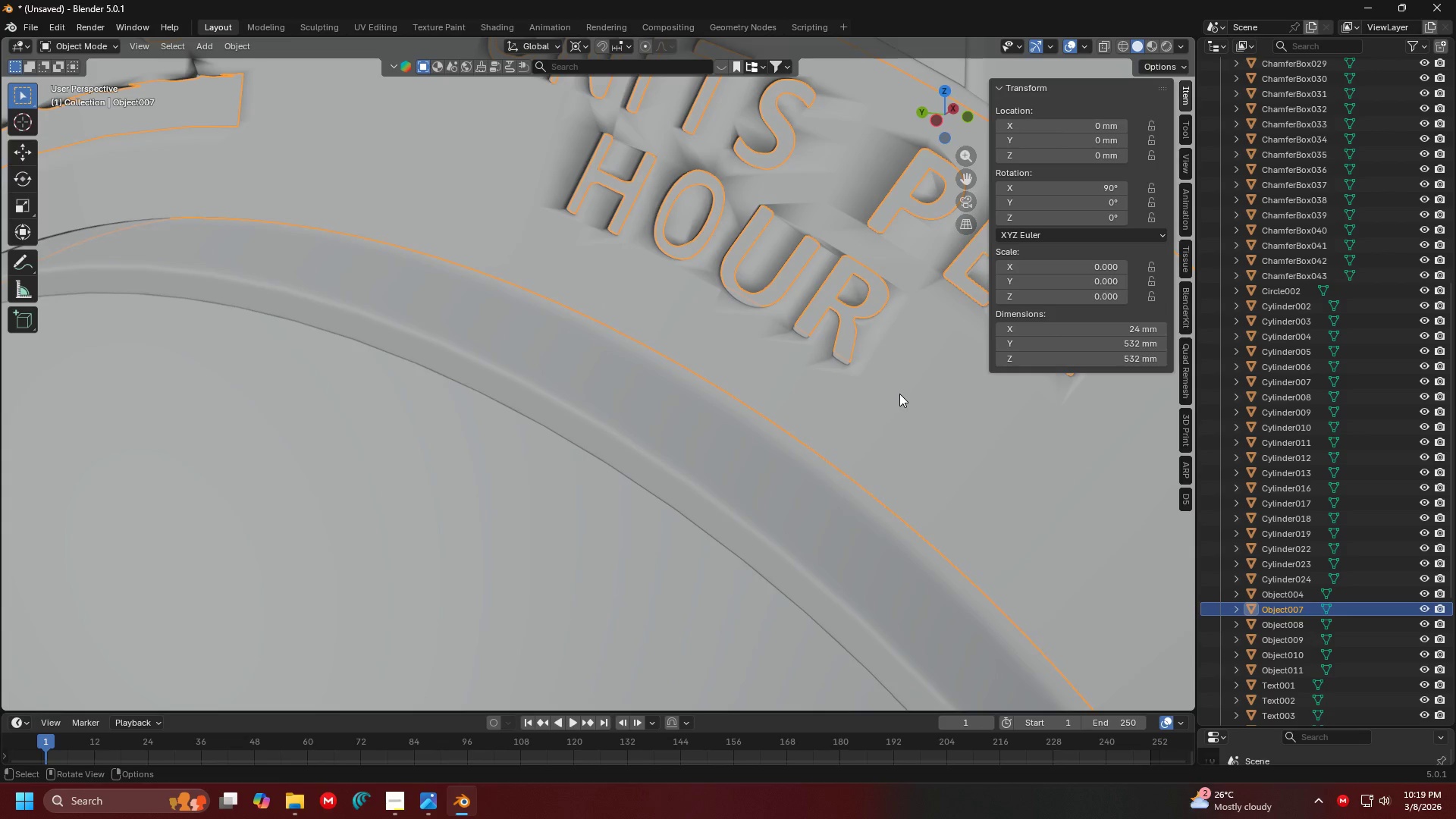 
key(Shift+H)
 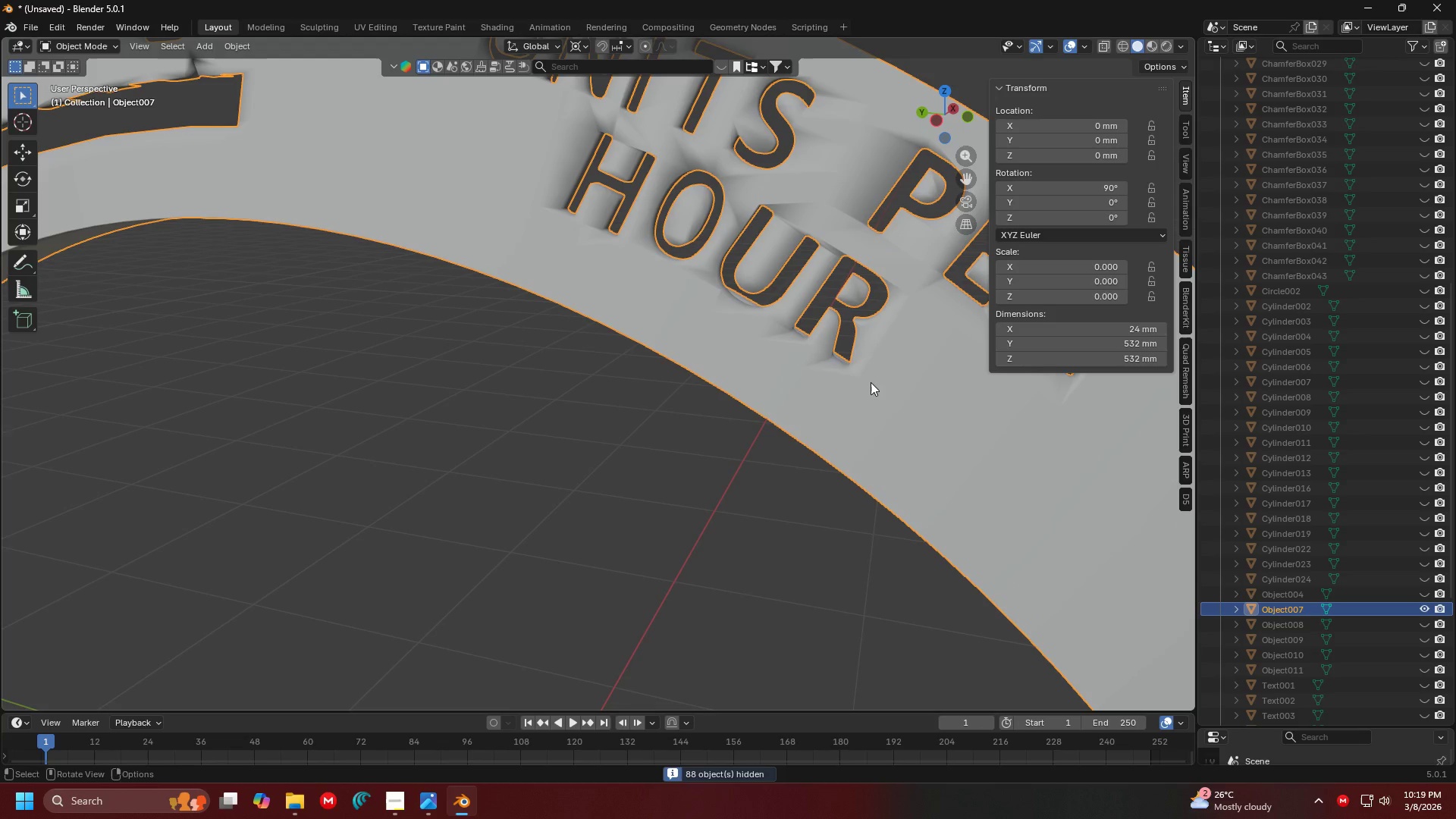 
key(Shift+ShiftLeft)
 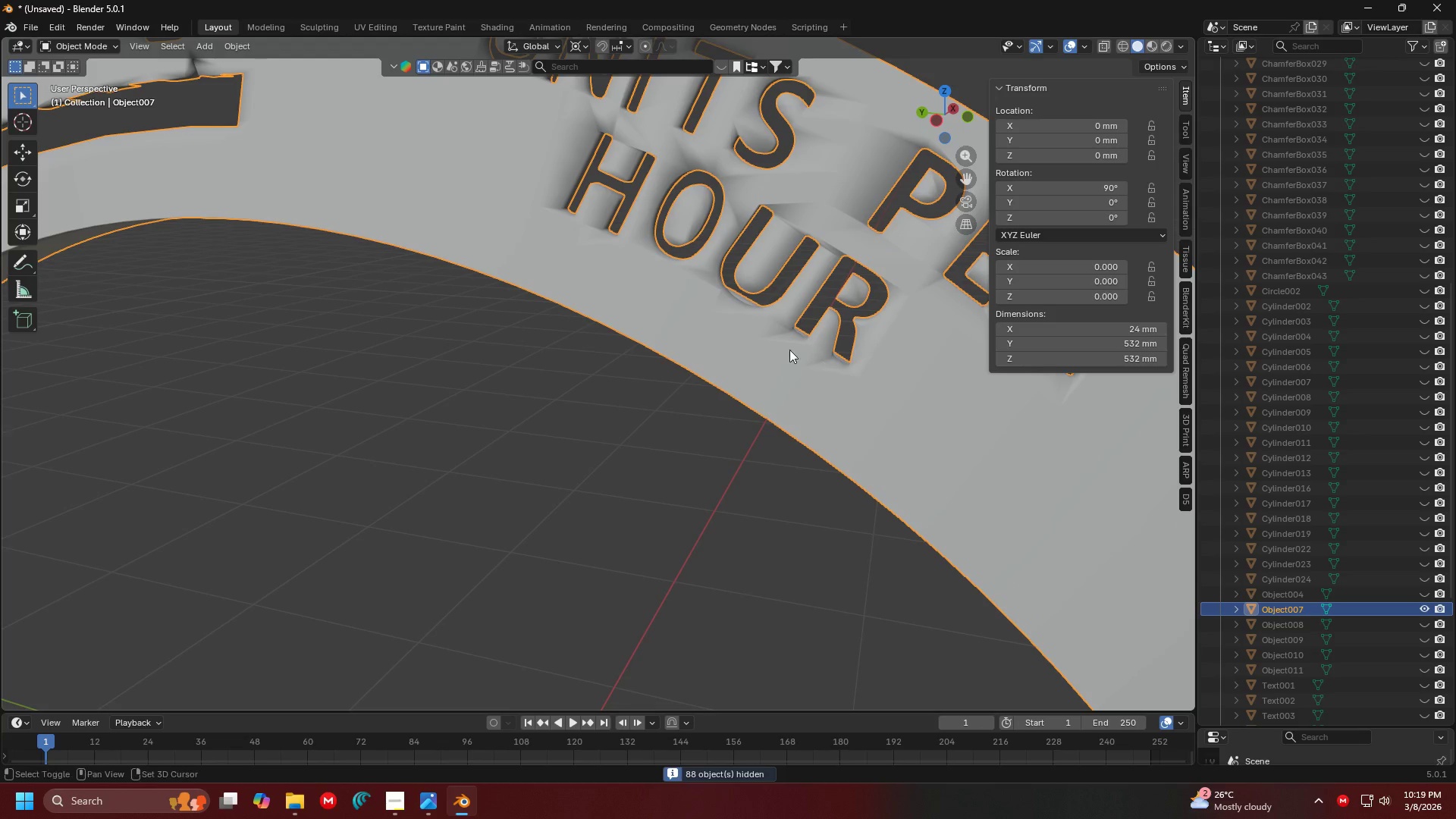 
key(Tab)
 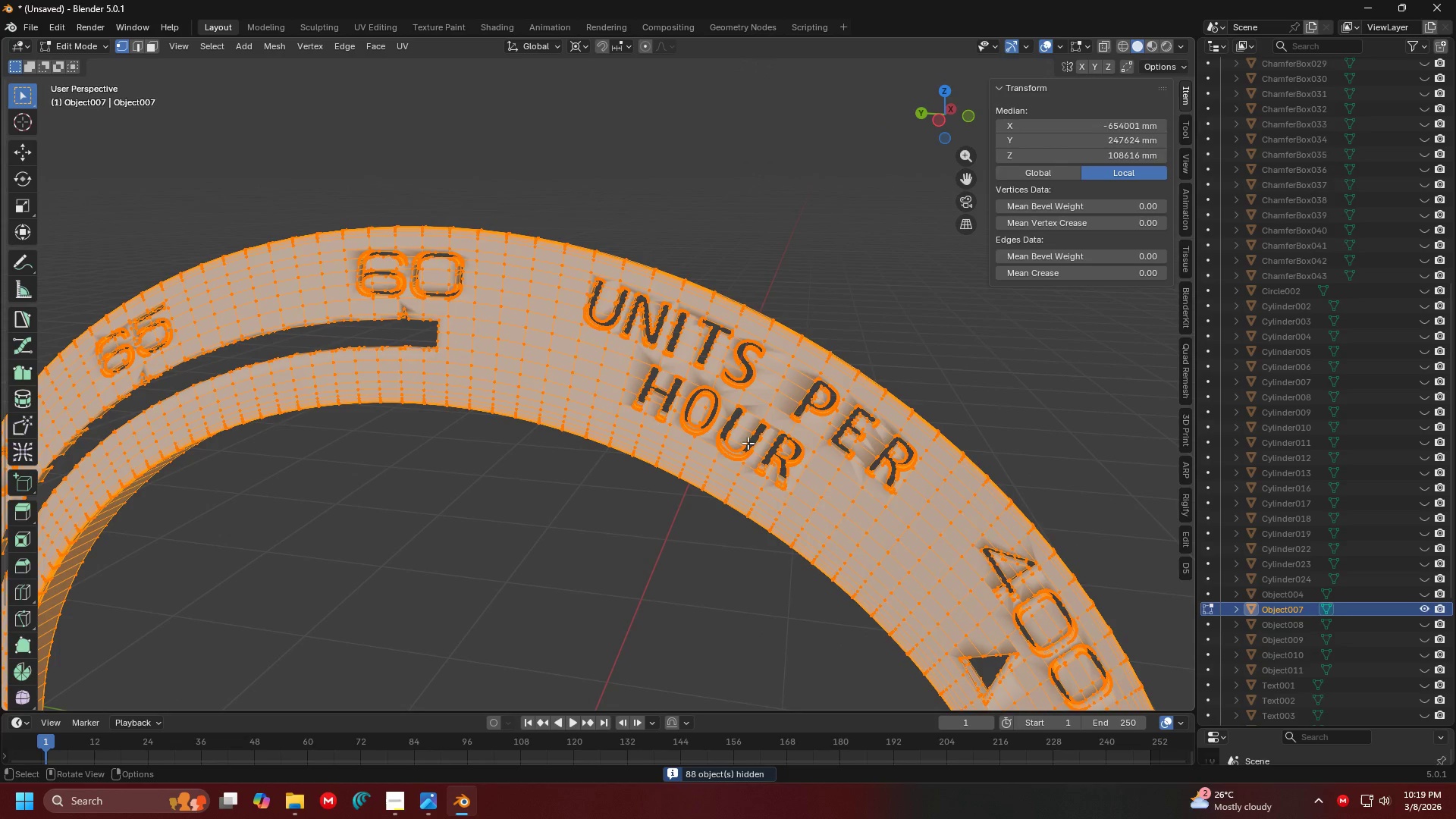 
scroll: coordinate [719, 446], scroll_direction: down, amount: 2.0
 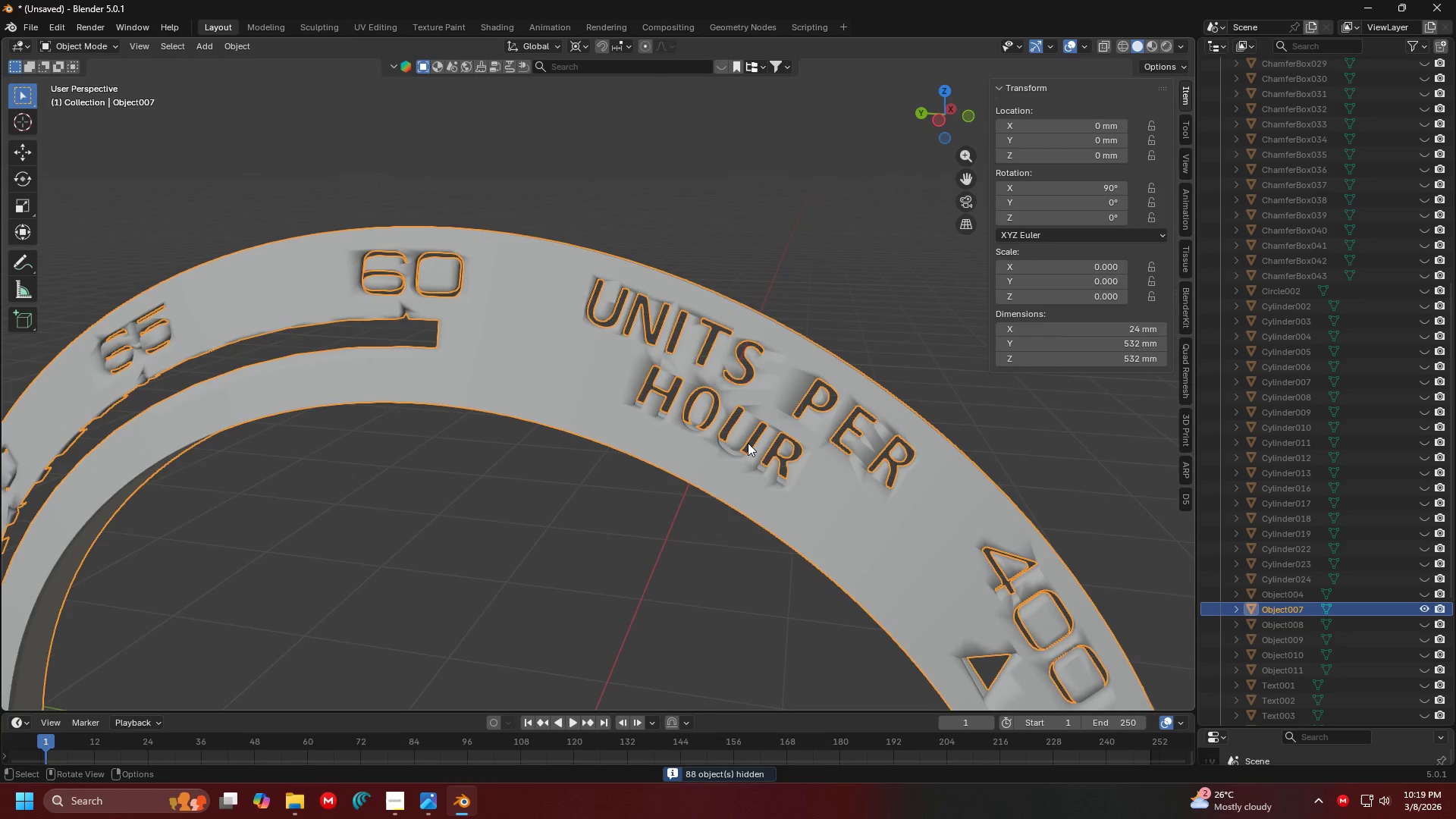 
key(A)
 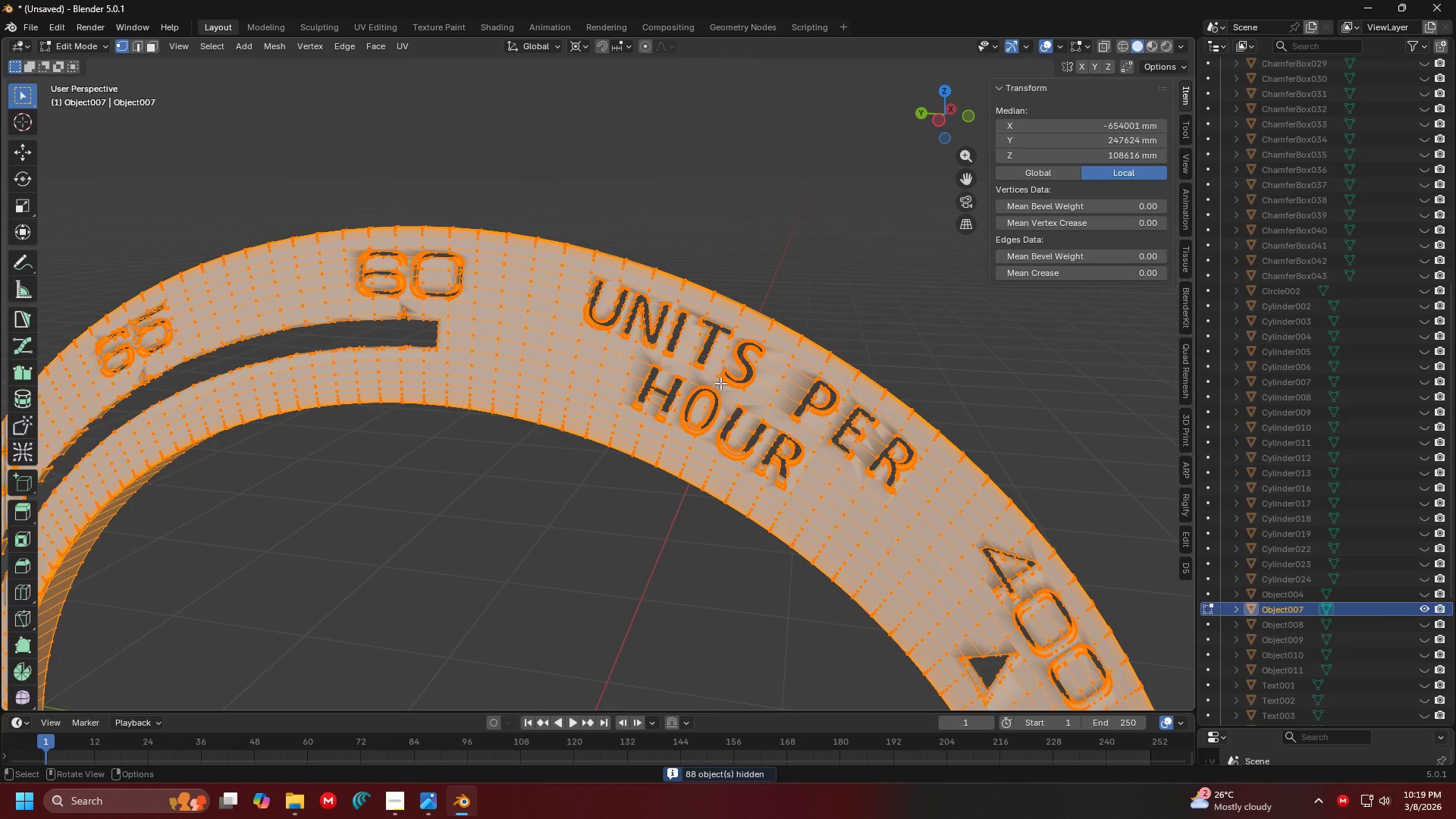 
key(Shift+ShiftLeft)
 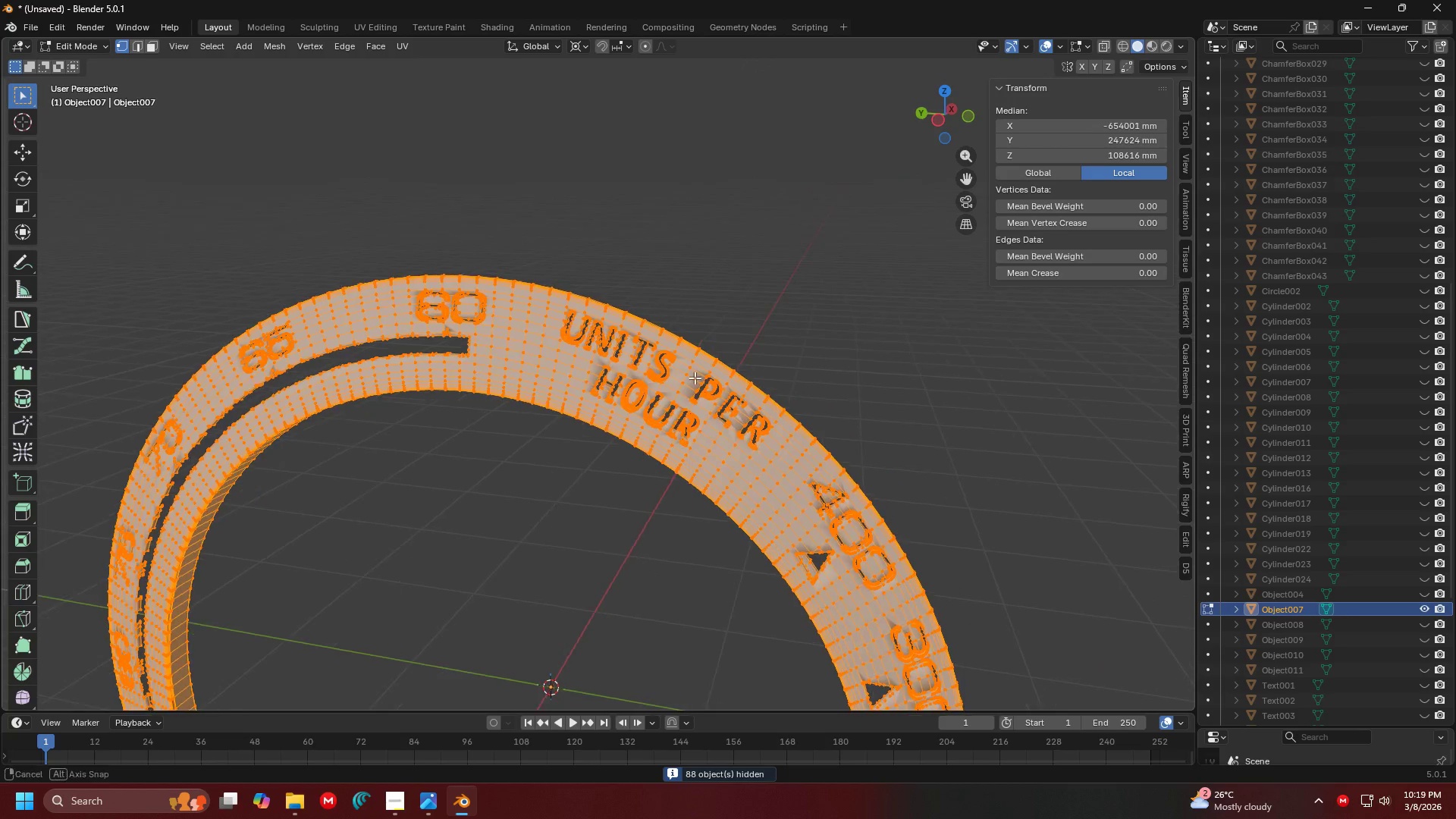 
scroll: coordinate [719, 381], scroll_direction: down, amount: 1.0
 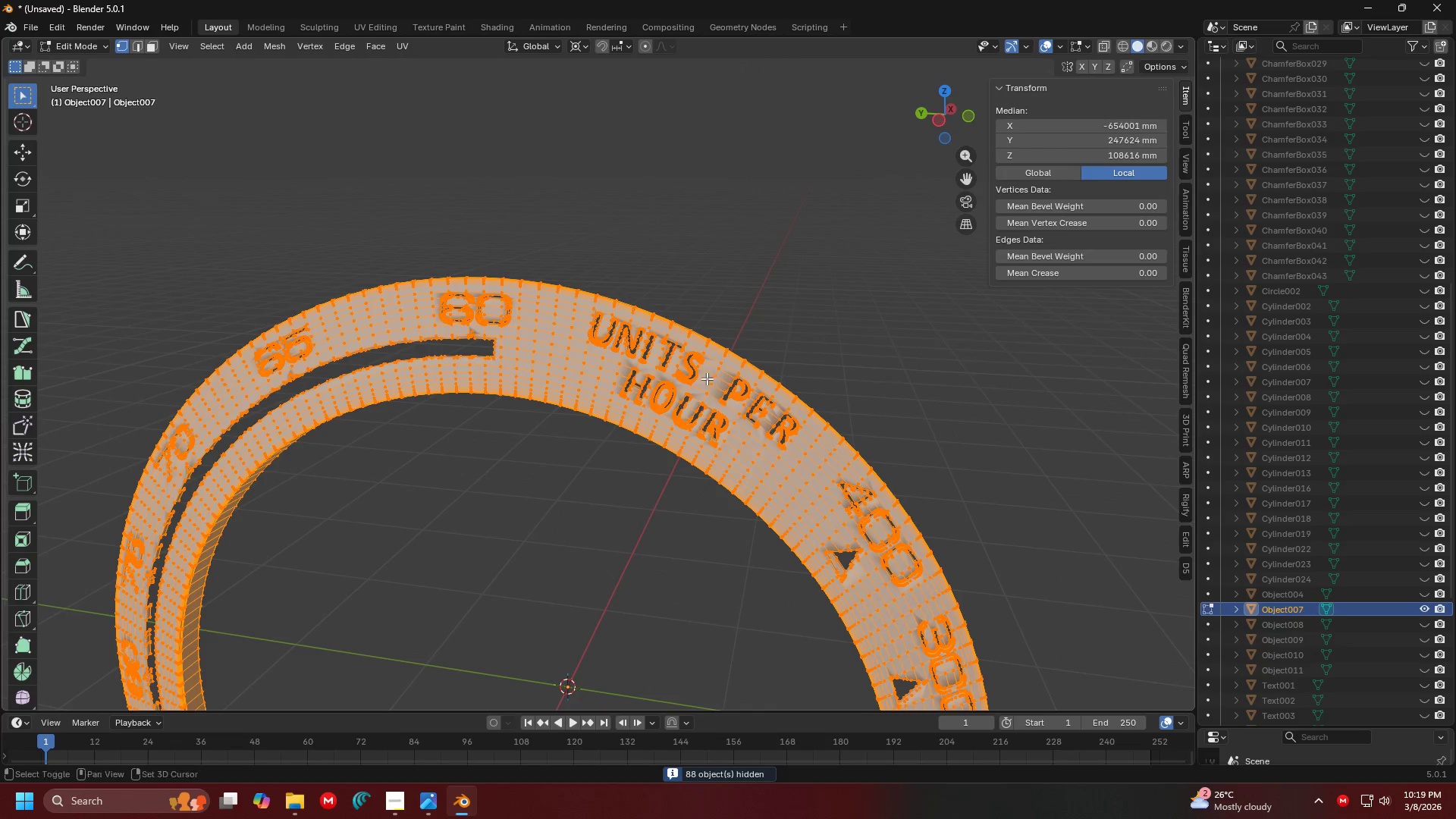 
hold_key(key=ShiftLeft, duration=0.31)
 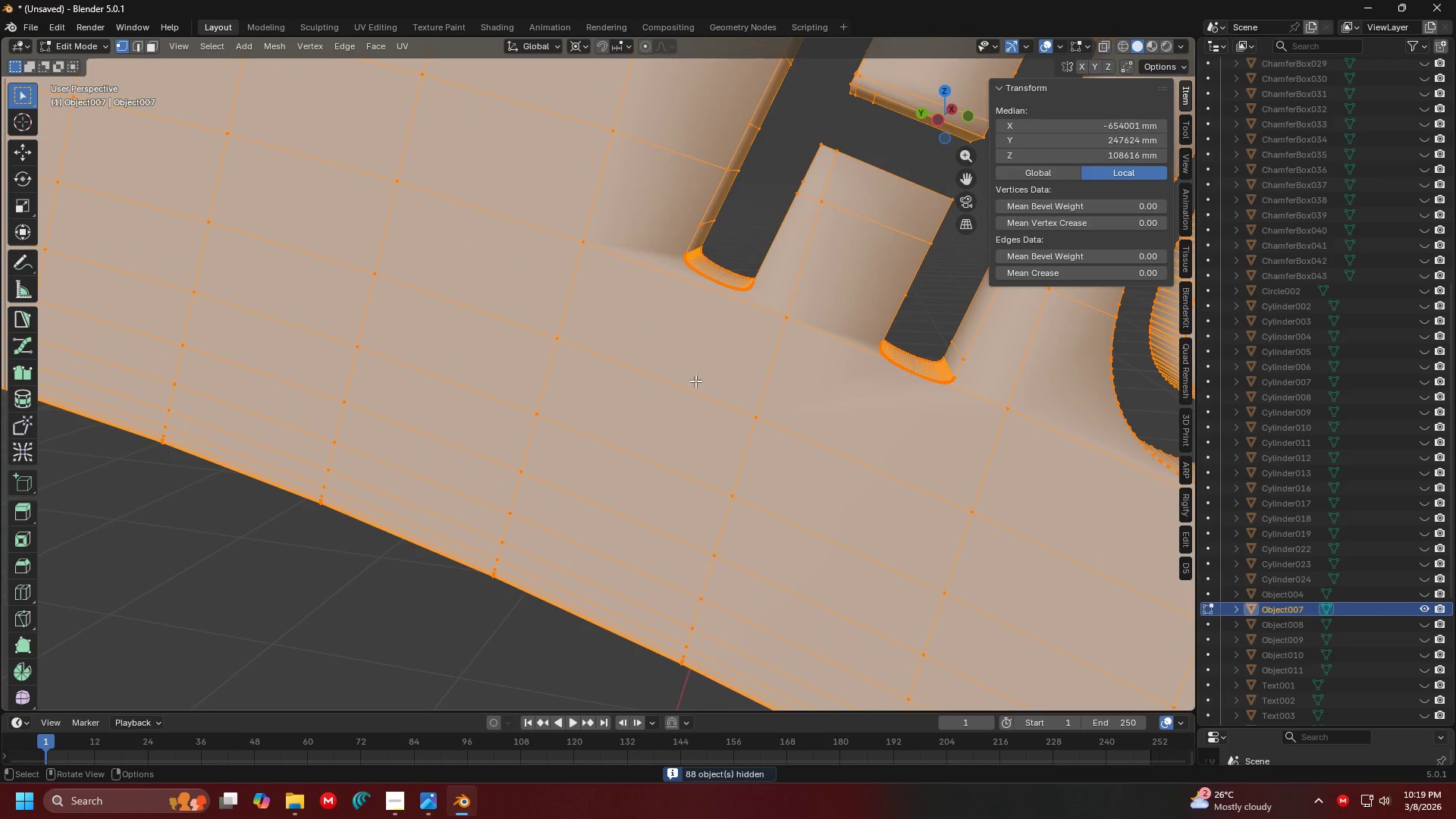 
scroll: coordinate [646, 347], scroll_direction: up, amount: 3.0
 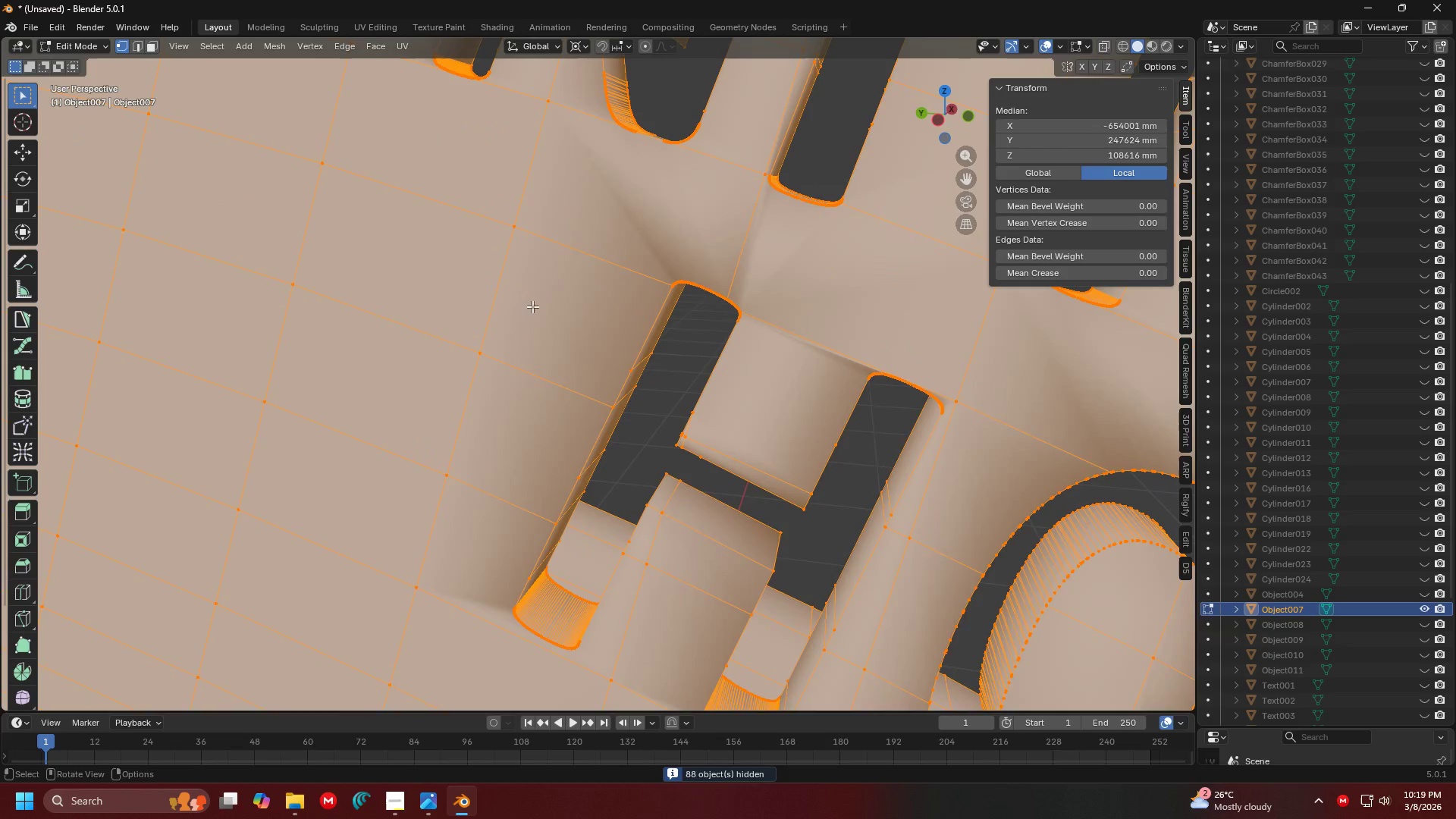 
key(Tab)
 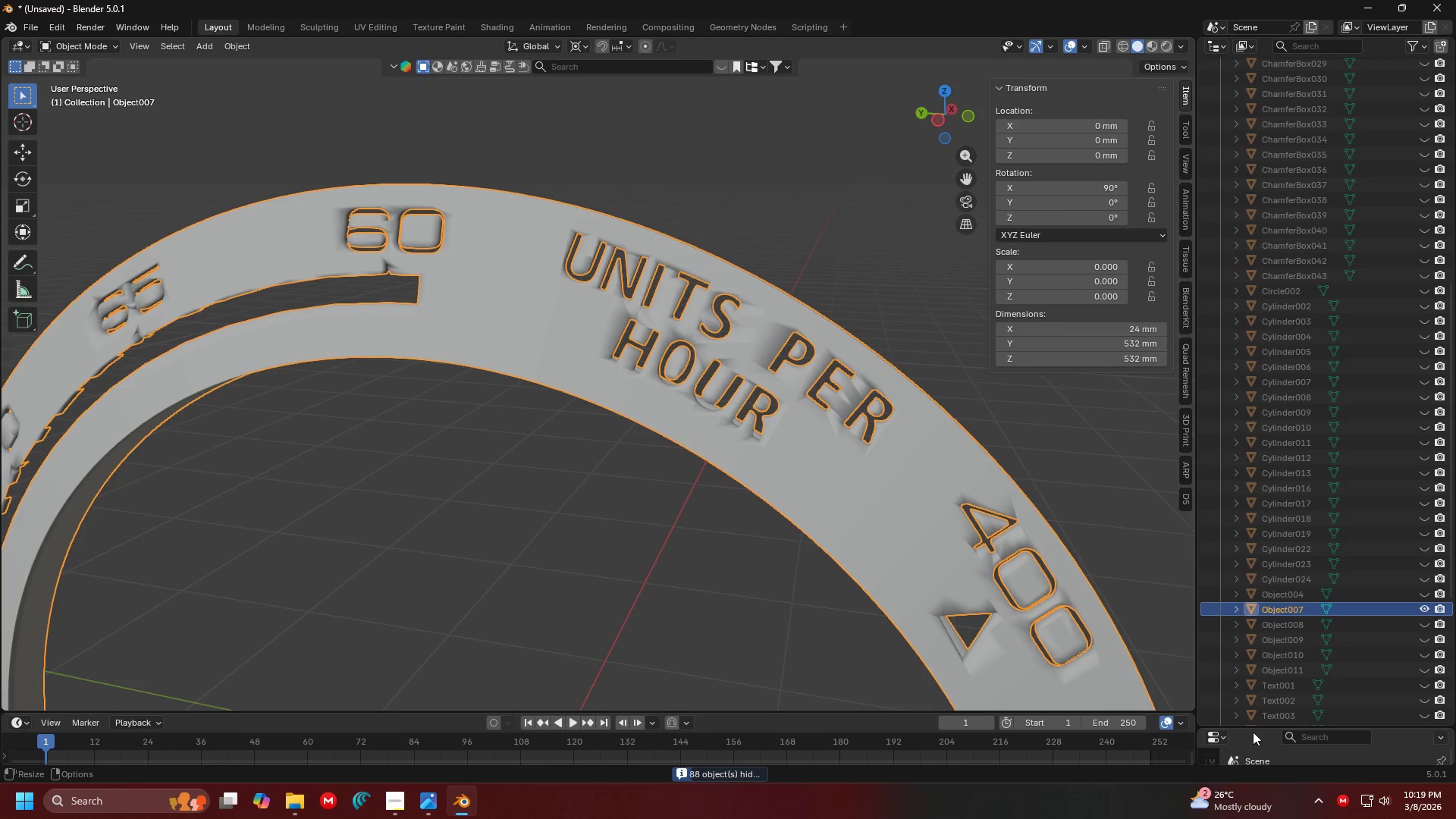 
scroll: coordinate [754, 419], scroll_direction: down, amount: 2.0
 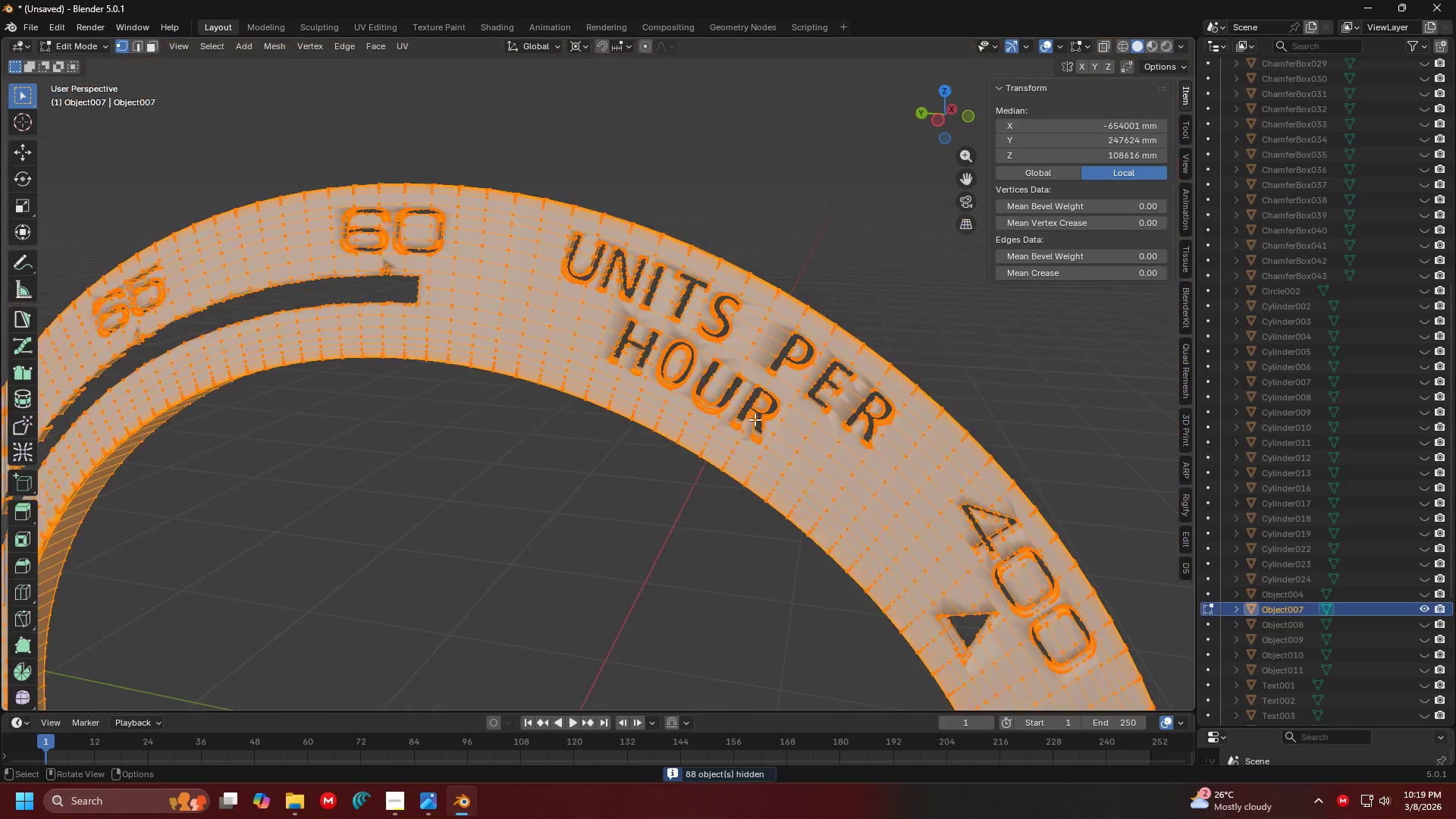 
left_click_drag(start_coordinate=[1255, 726], to_coordinate=[1279, 298])
 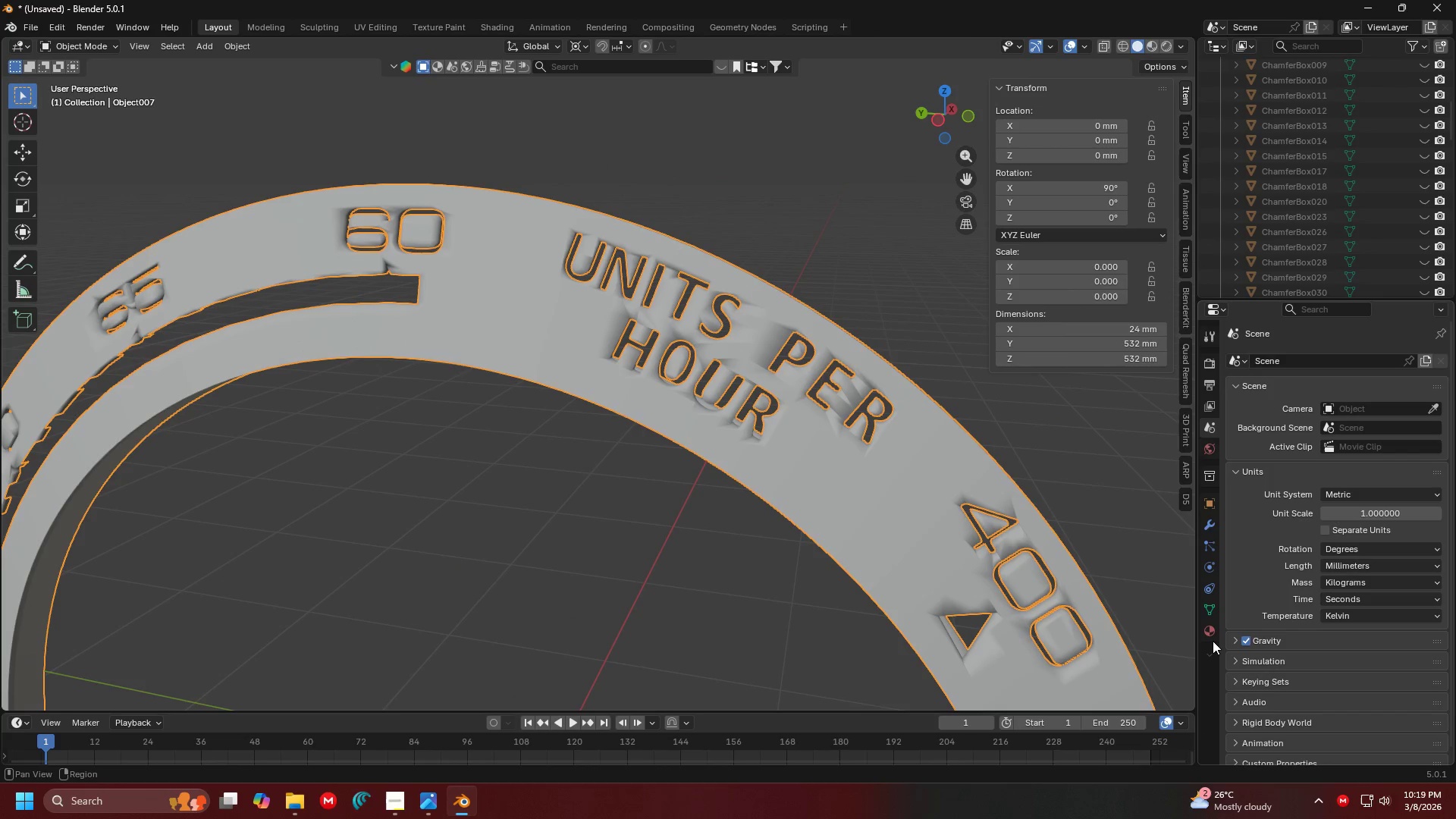 
double_click([1210, 625])
 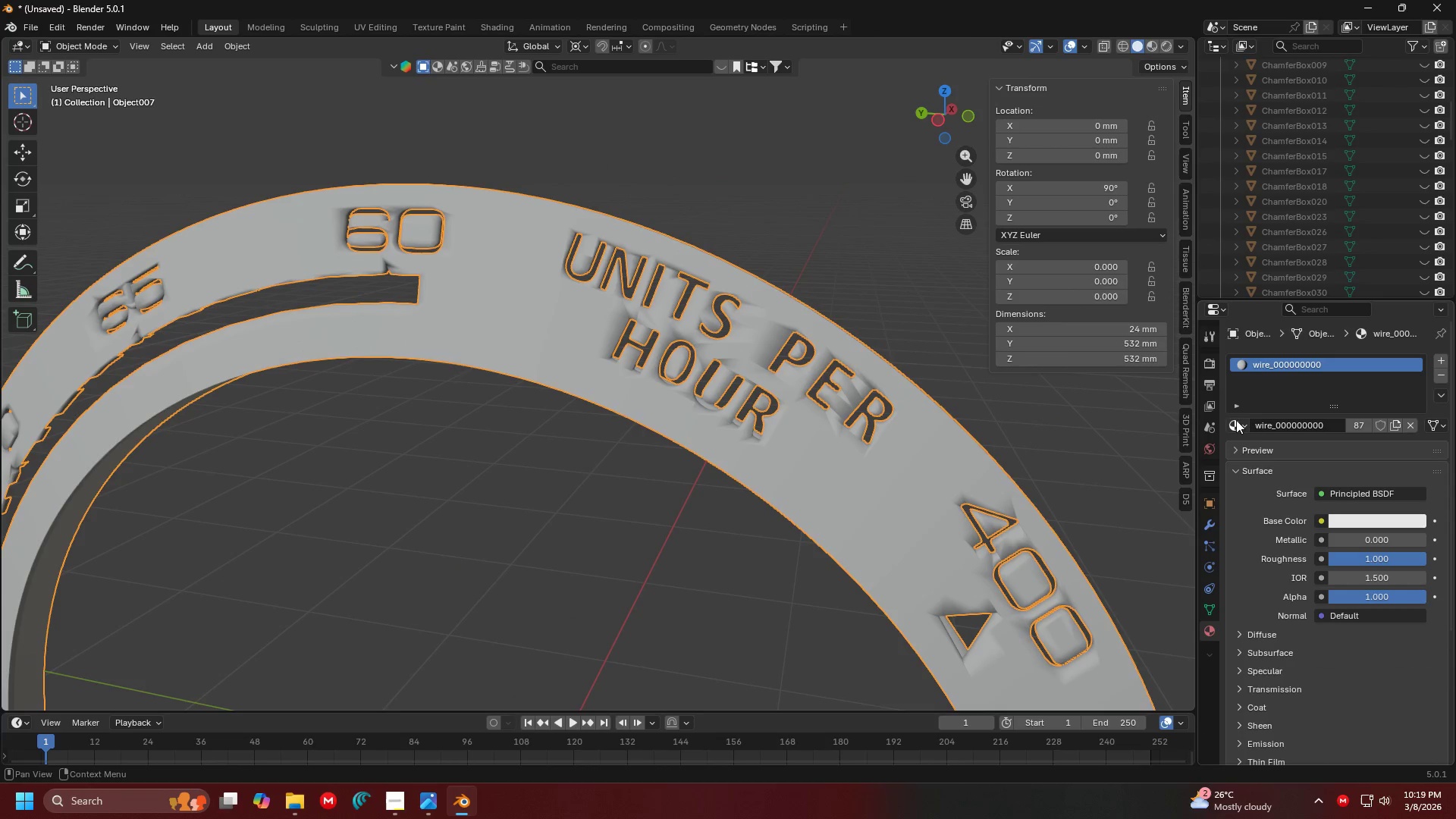 
double_click([1236, 422])
 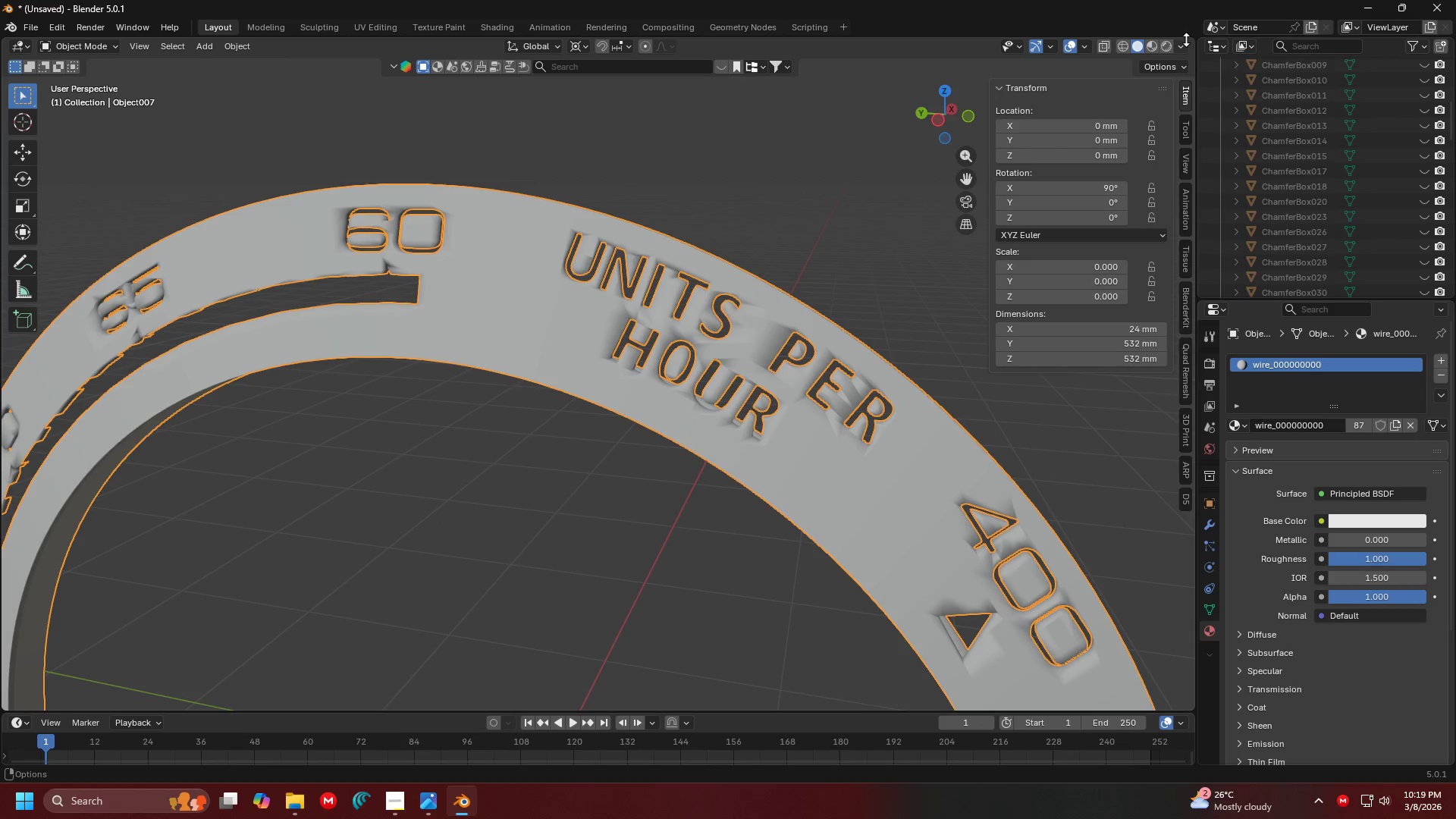 
left_click_drag(start_coordinate=[1188, 40], to_coordinate=[800, 80])
 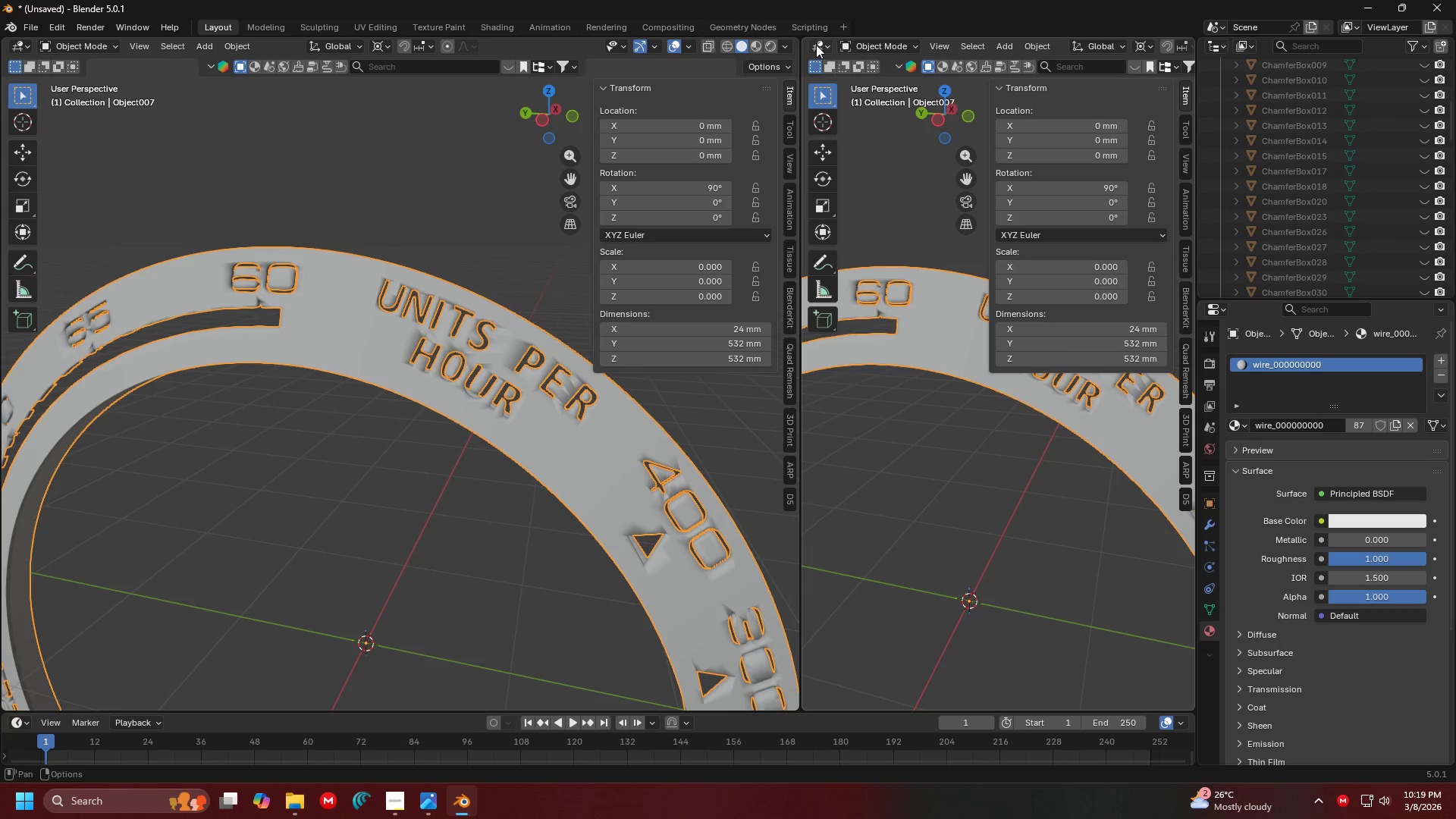 
left_click([817, 41])
 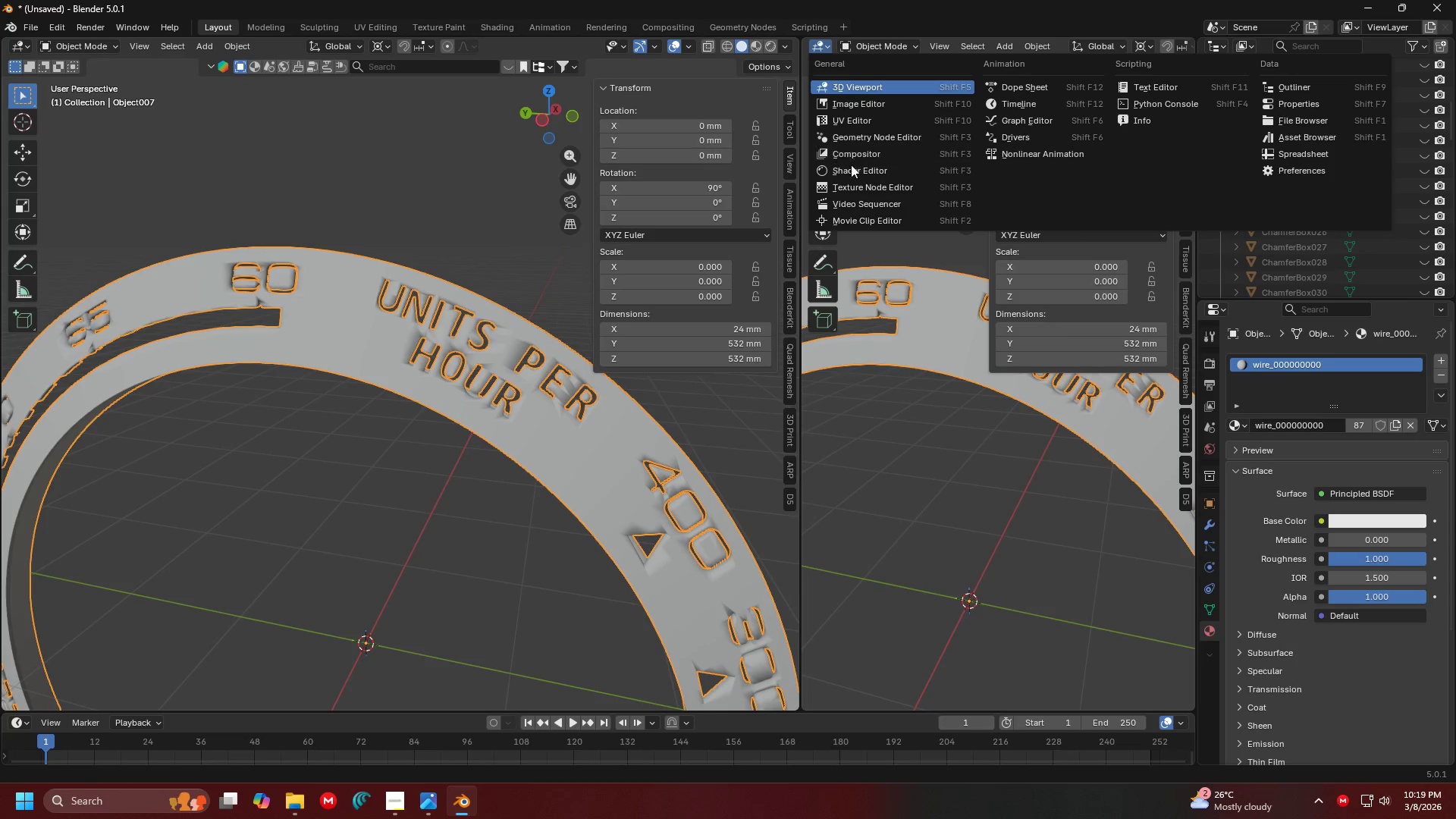 
left_click([855, 171])
 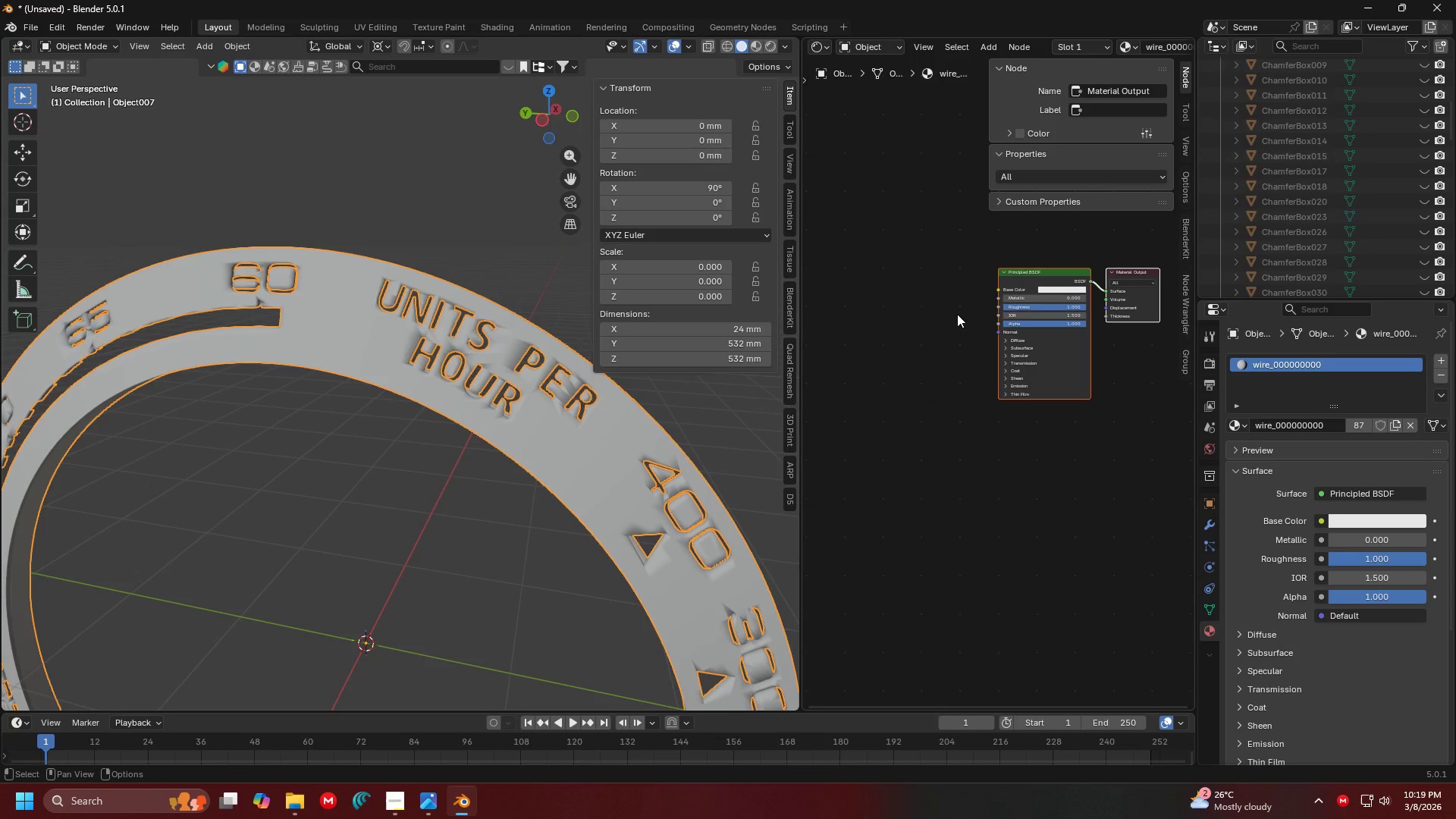 
scroll: coordinate [1065, 356], scroll_direction: up, amount: 12.0
 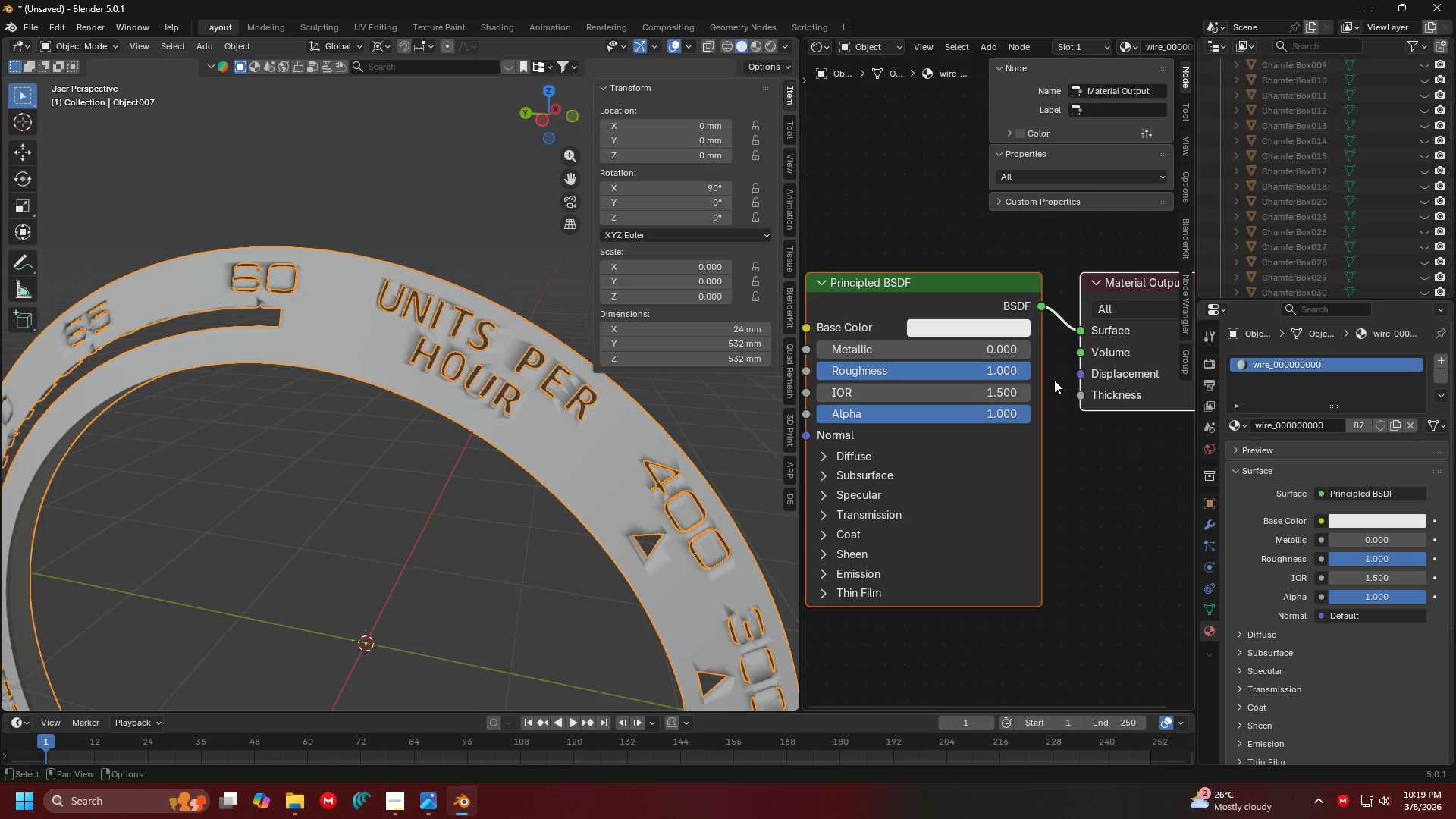 
scroll: coordinate [789, 434], scroll_direction: down, amount: 3.0
 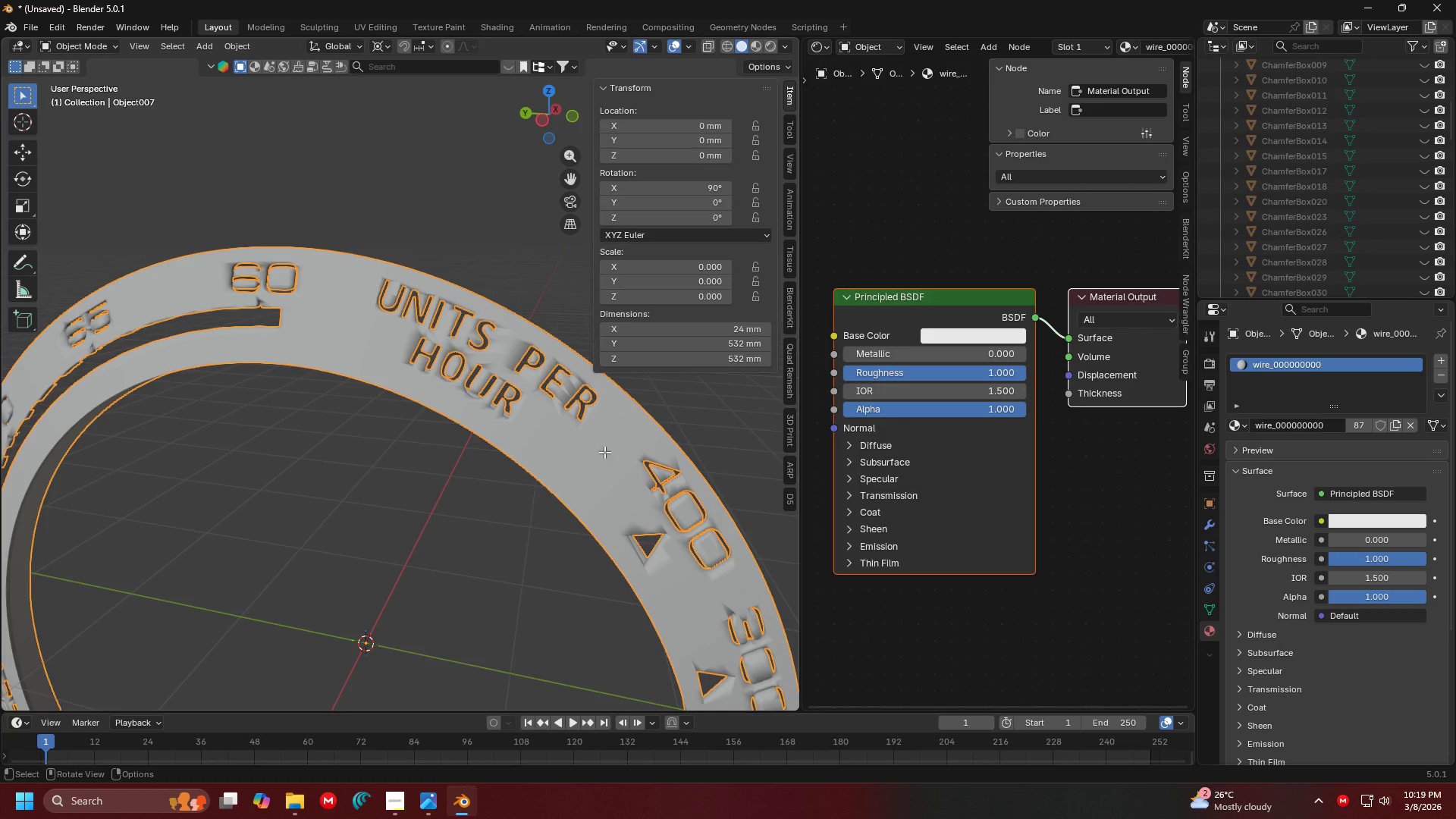 
key(Tab)
type(au)
 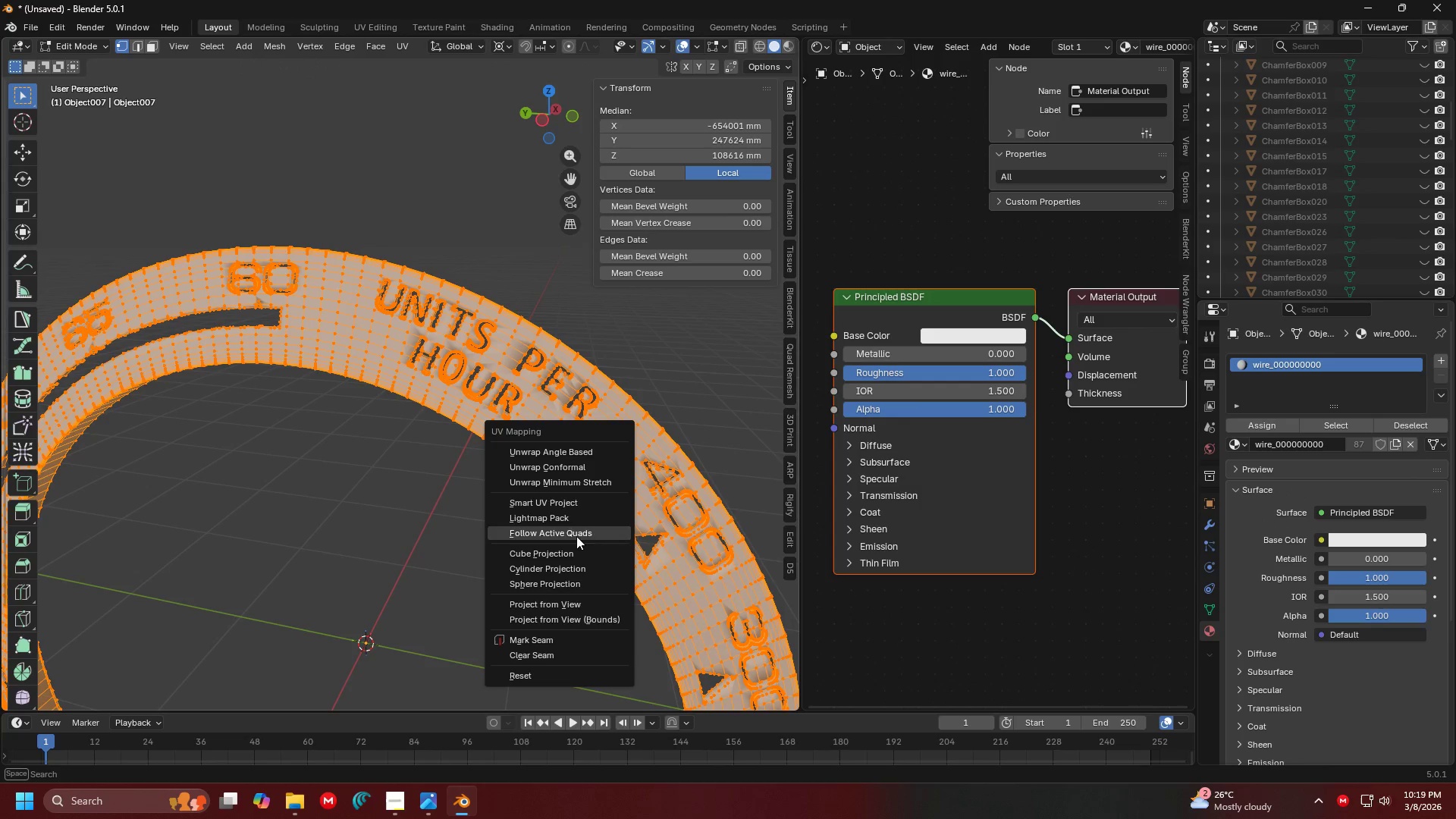 
left_click([580, 549])
 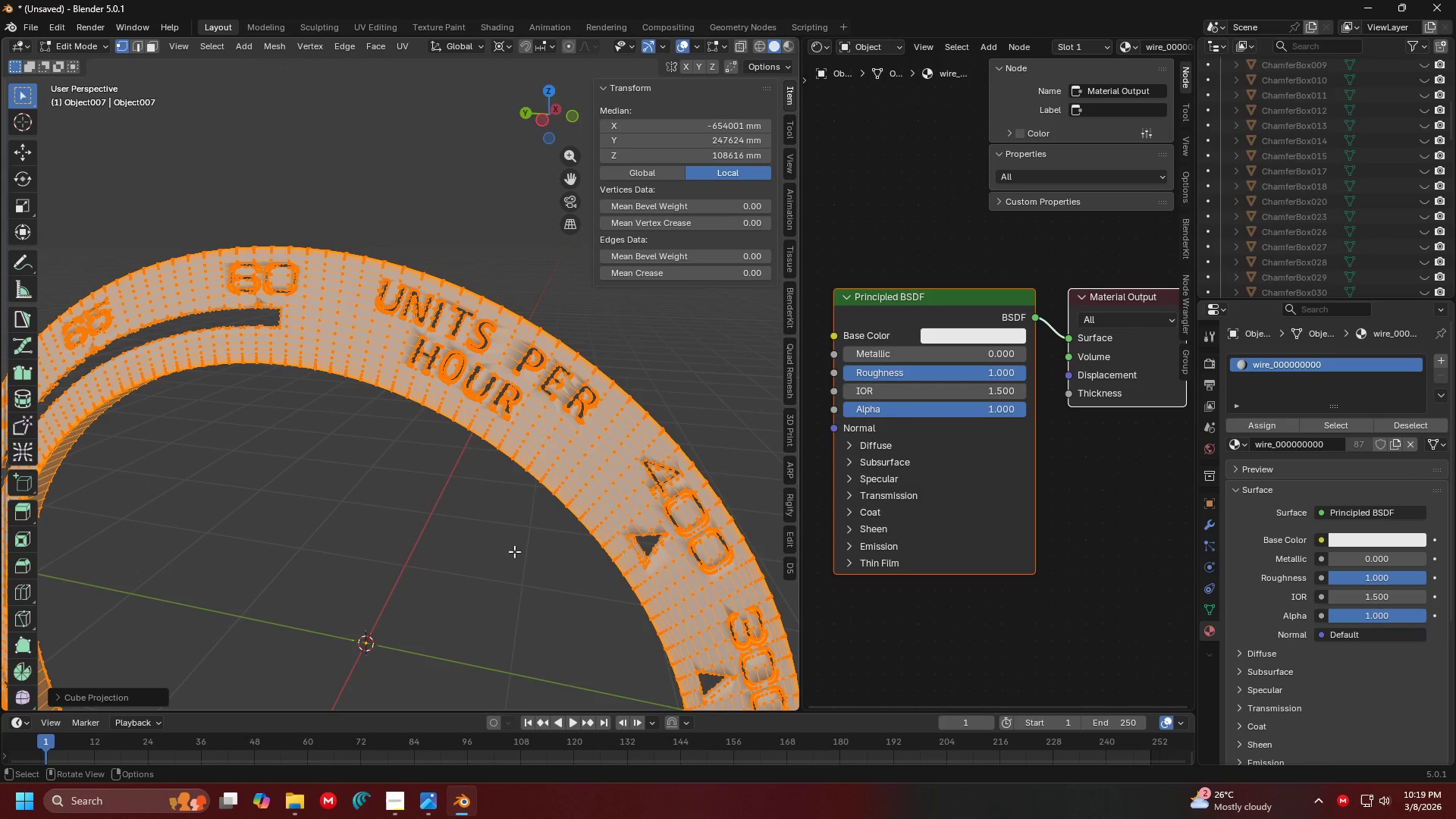 
key(Tab)
 